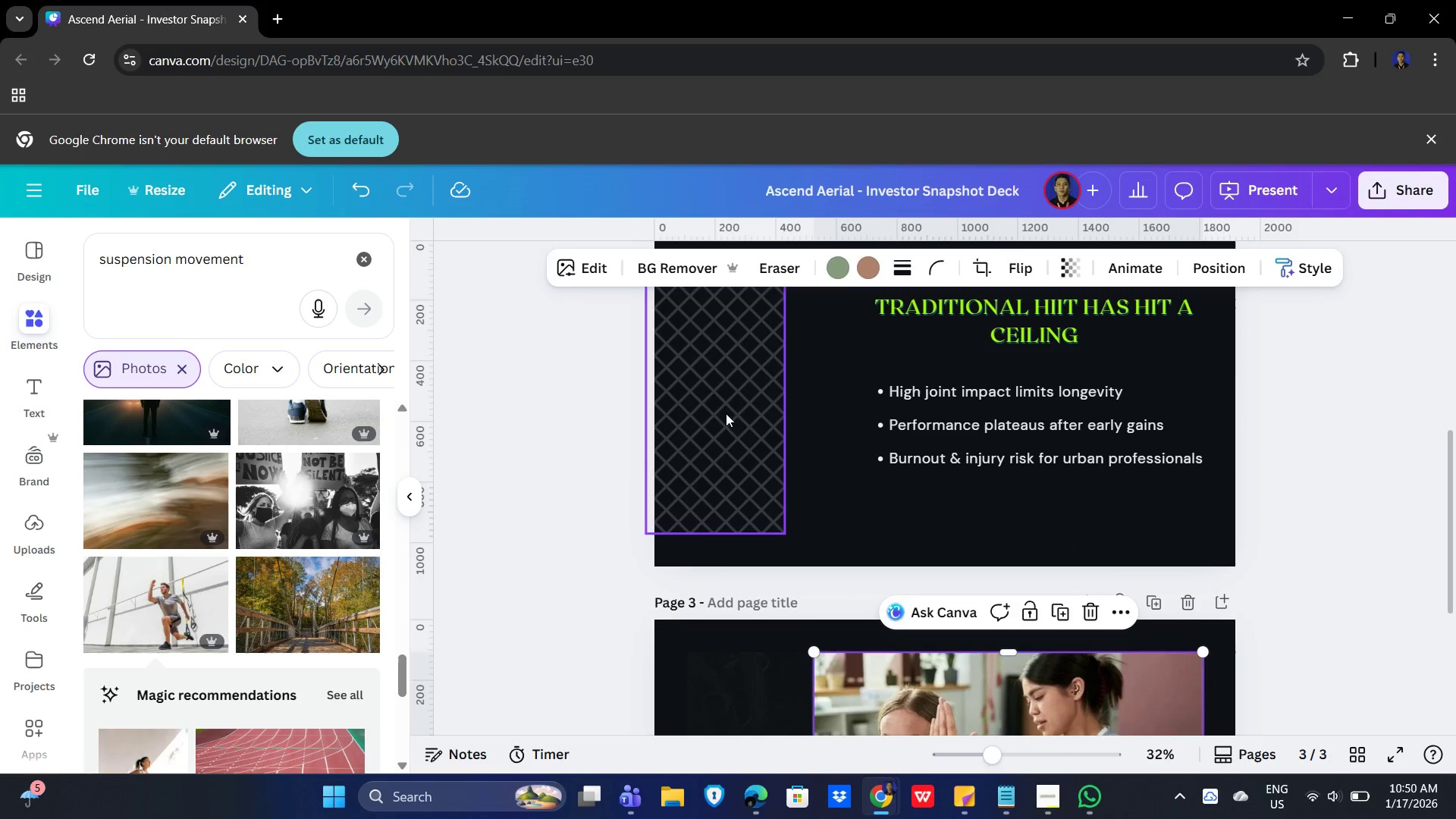 
left_click([730, 404])
 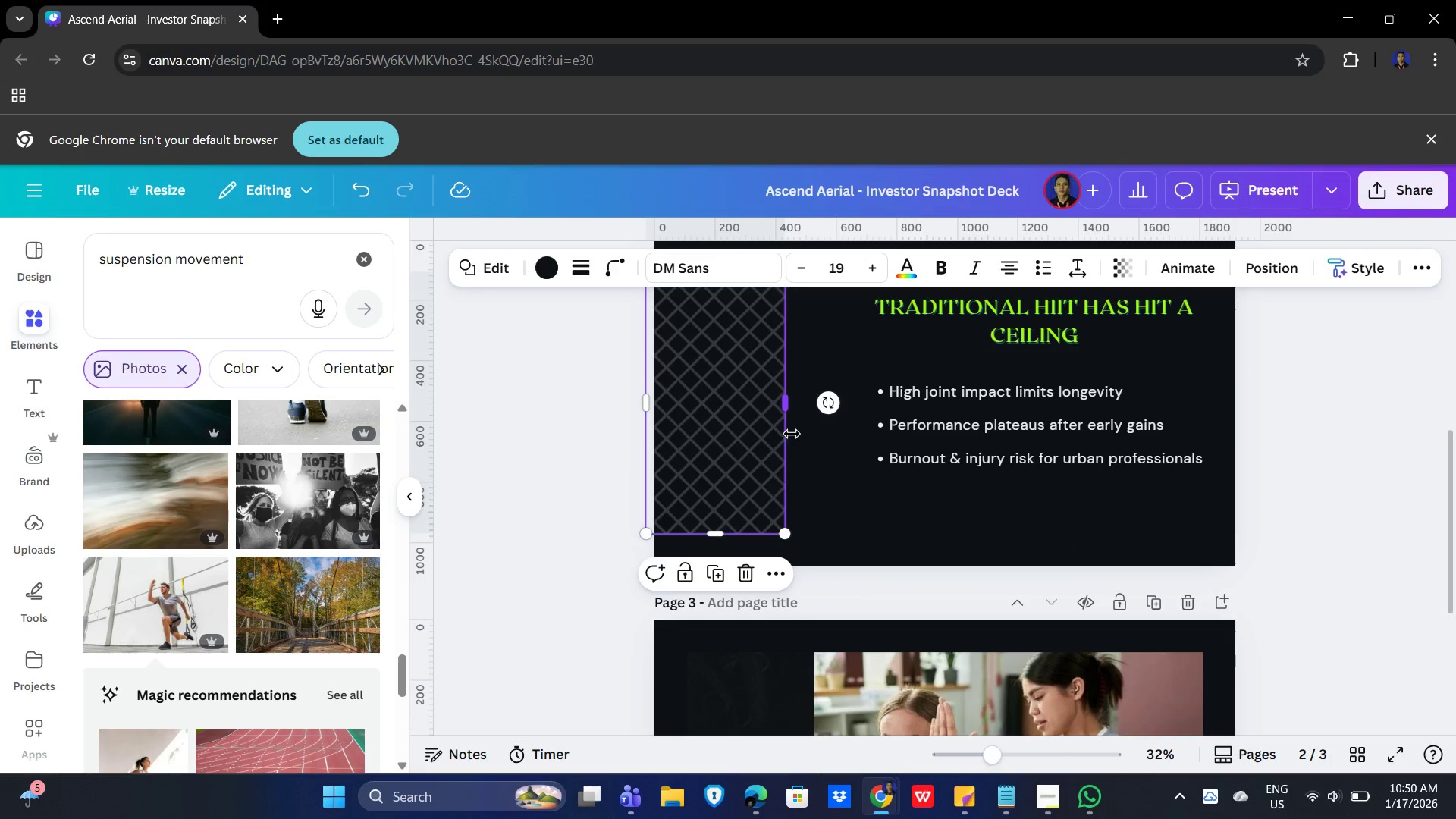 
scroll: coordinate [969, 478], scroll_direction: up, amount: 2.0
 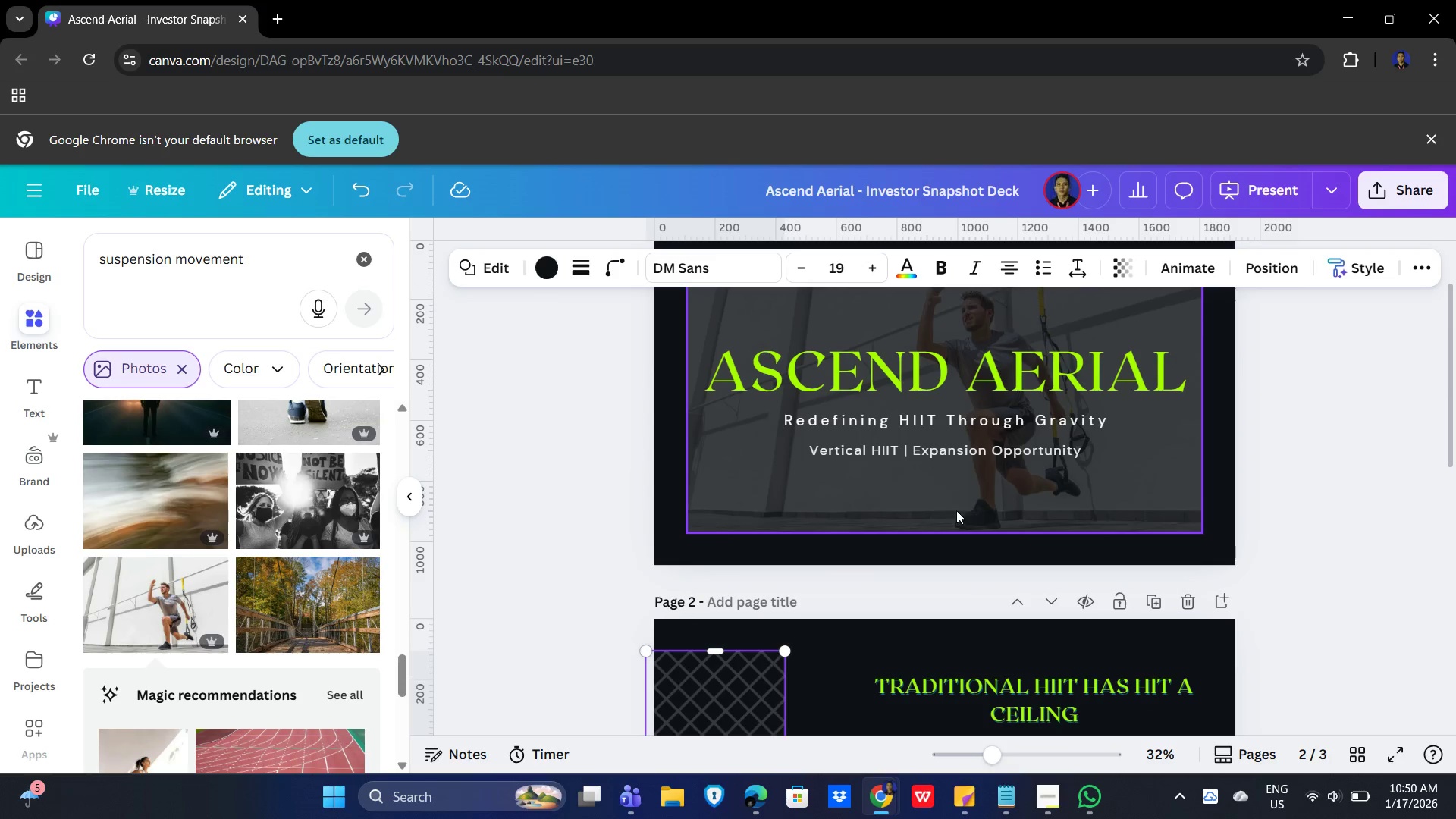 
scroll: coordinate [902, 502], scroll_direction: none, amount: 0.0
 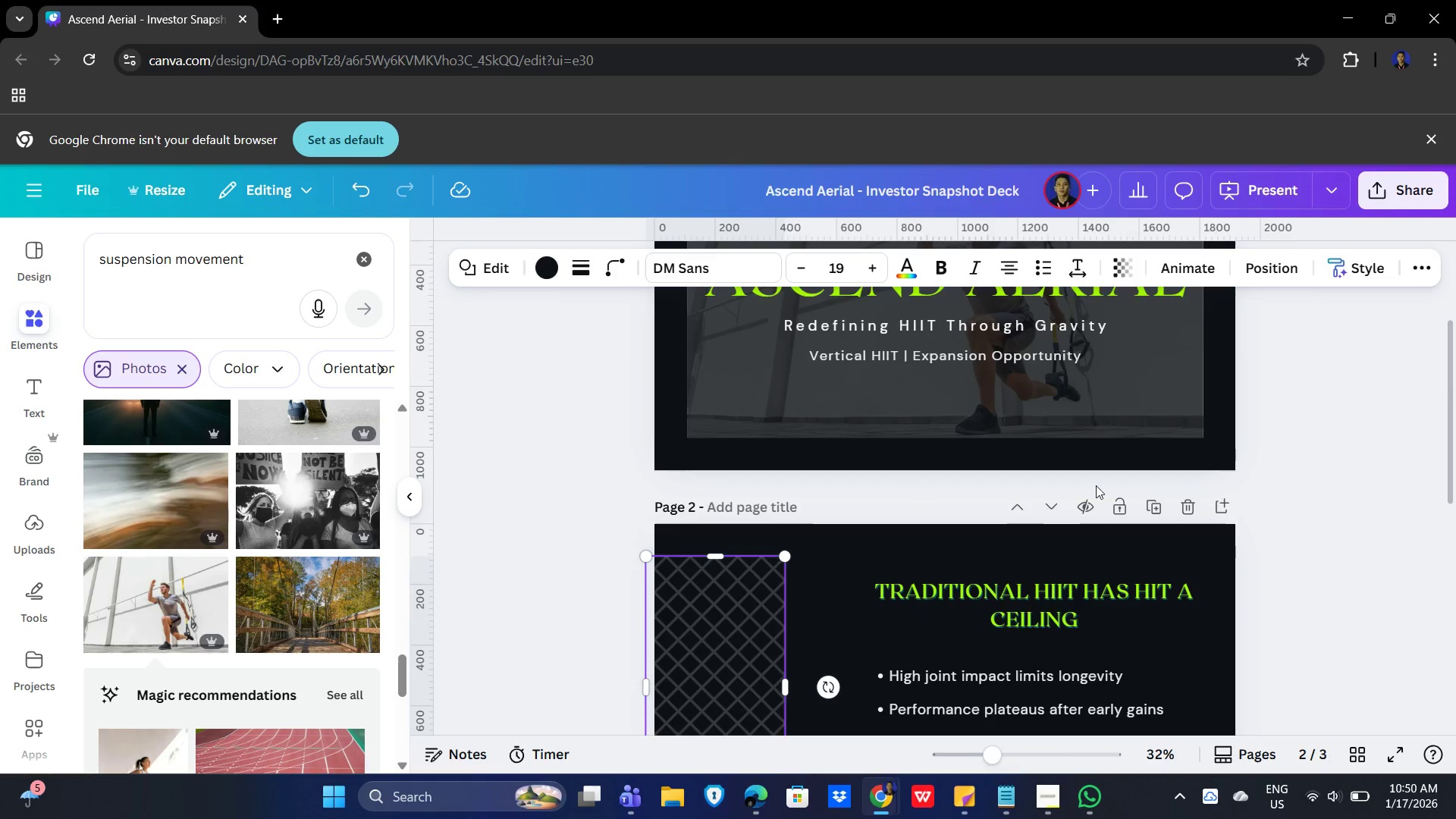 
left_click([1436, 452])
 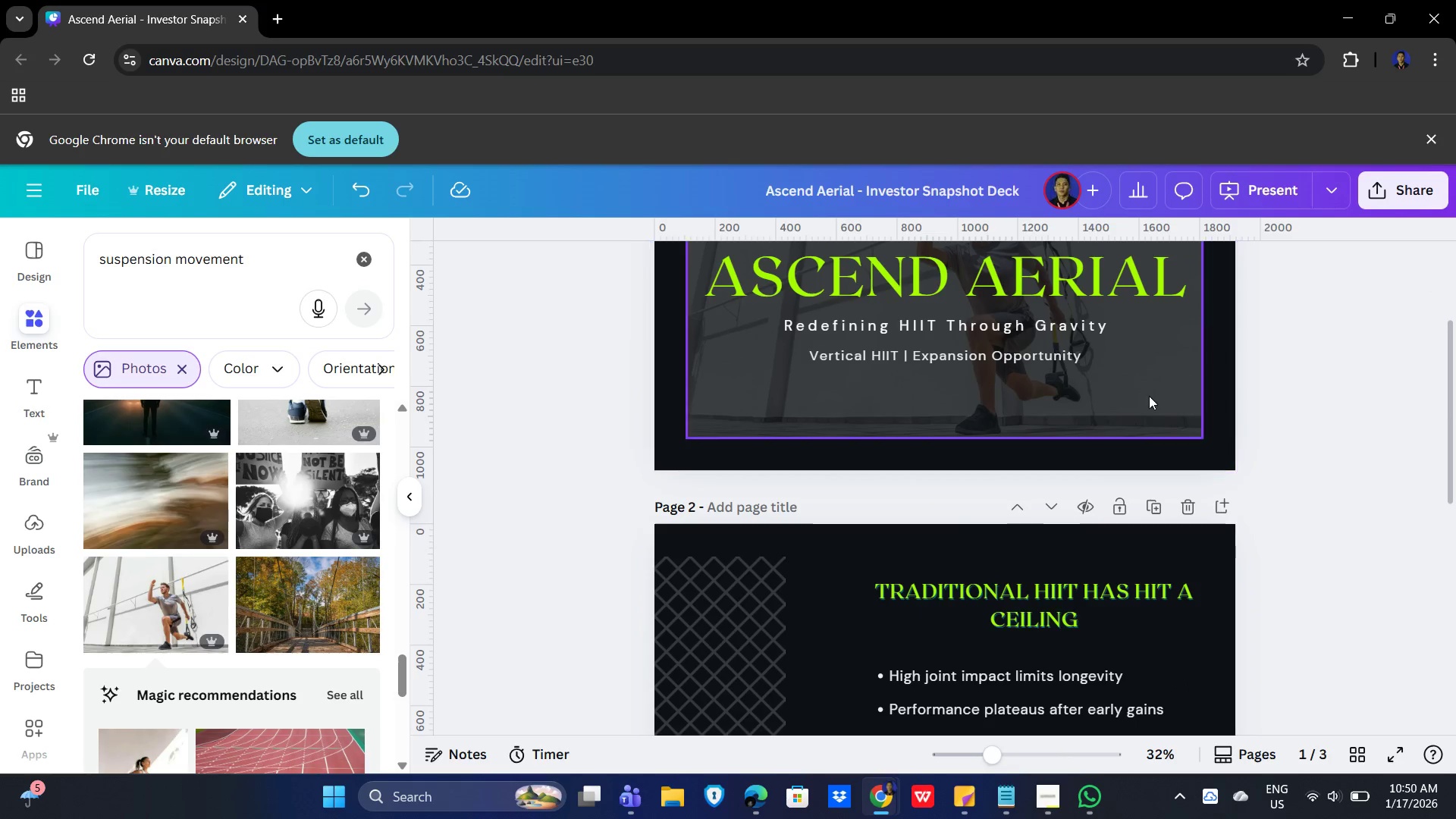 
left_click([1143, 395])
 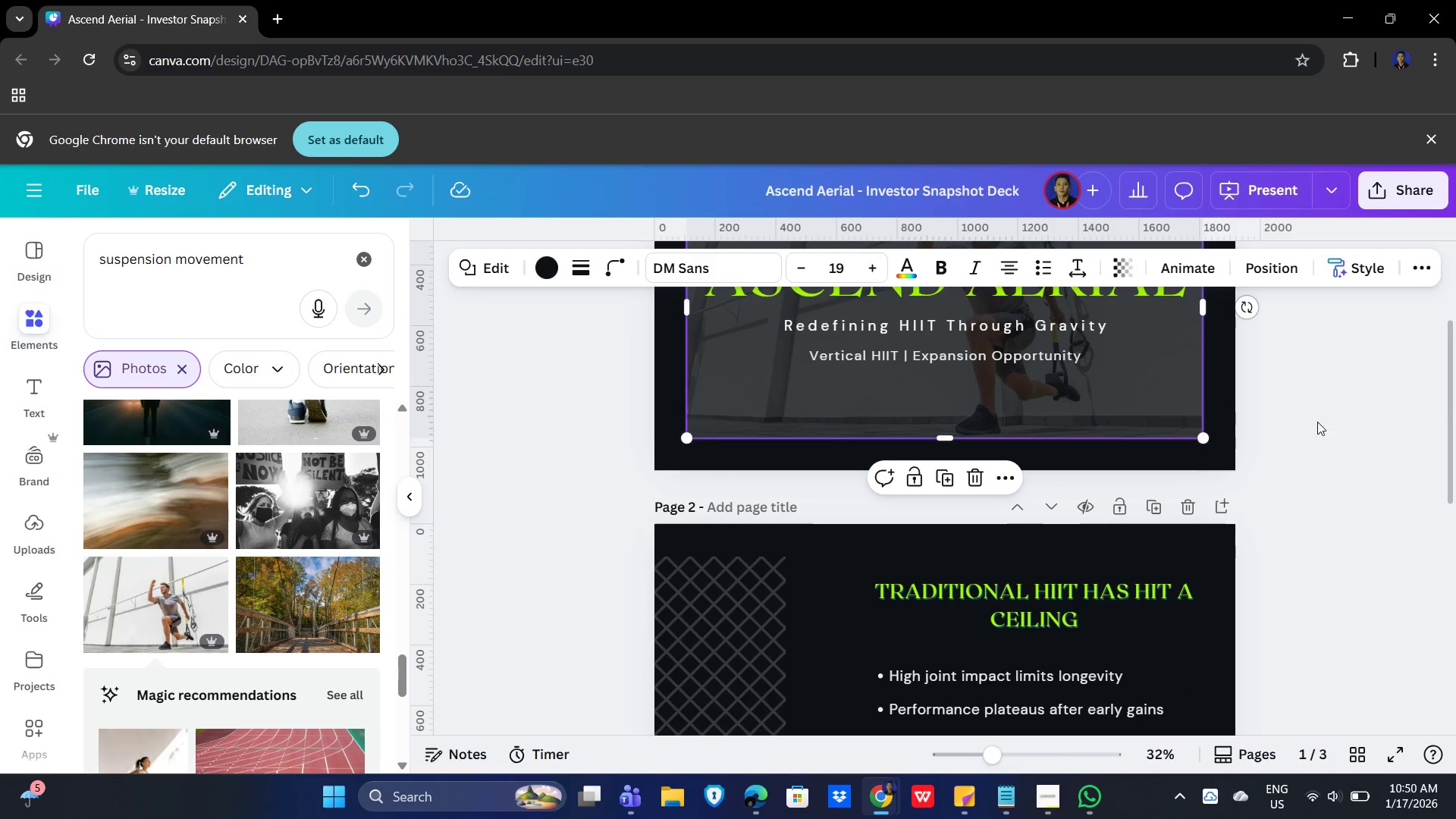 
key(Control+C)
 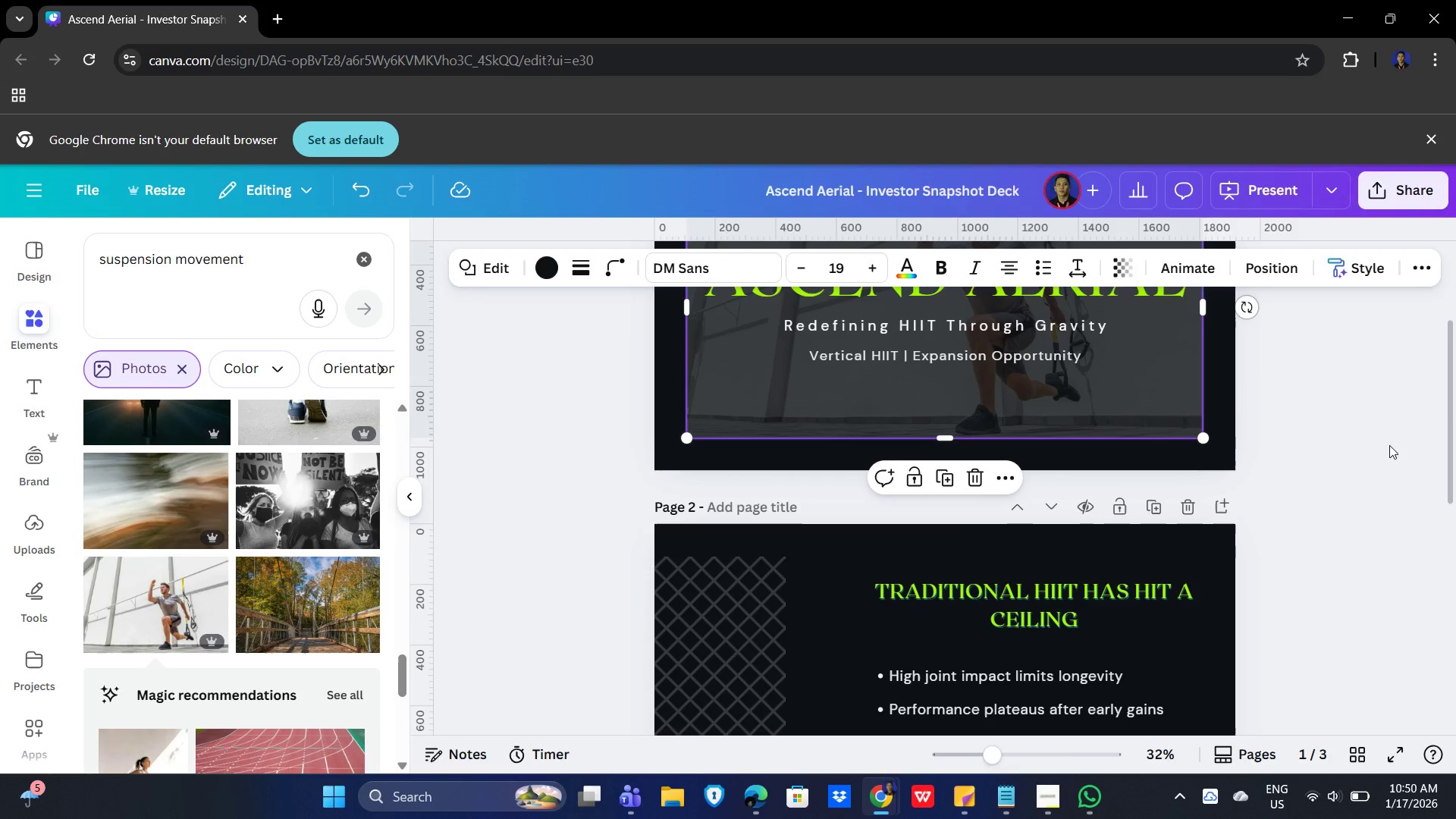 
scroll: coordinate [1375, 453], scroll_direction: down, amount: 5.0
 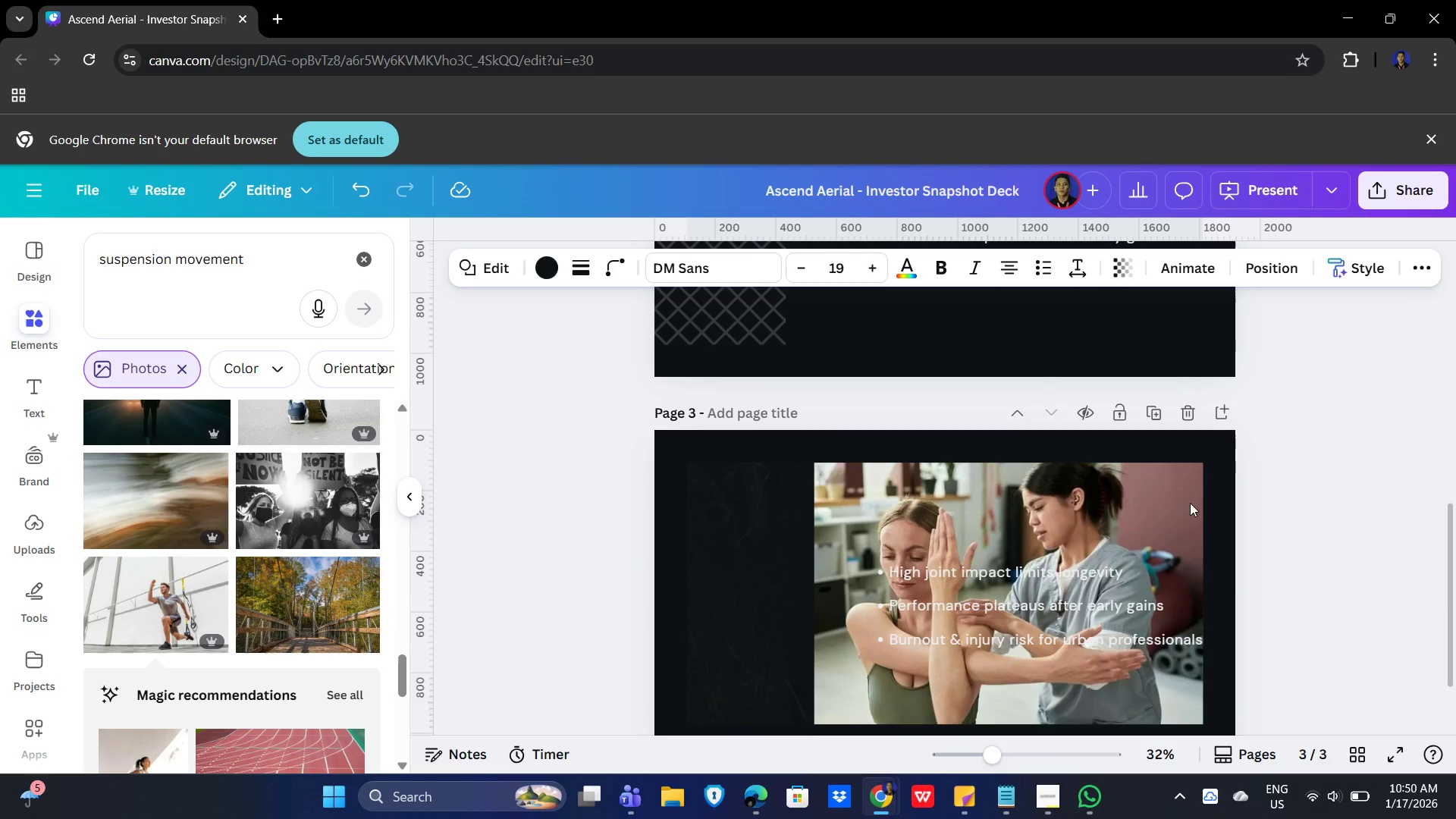 
left_click([1000, 484])
 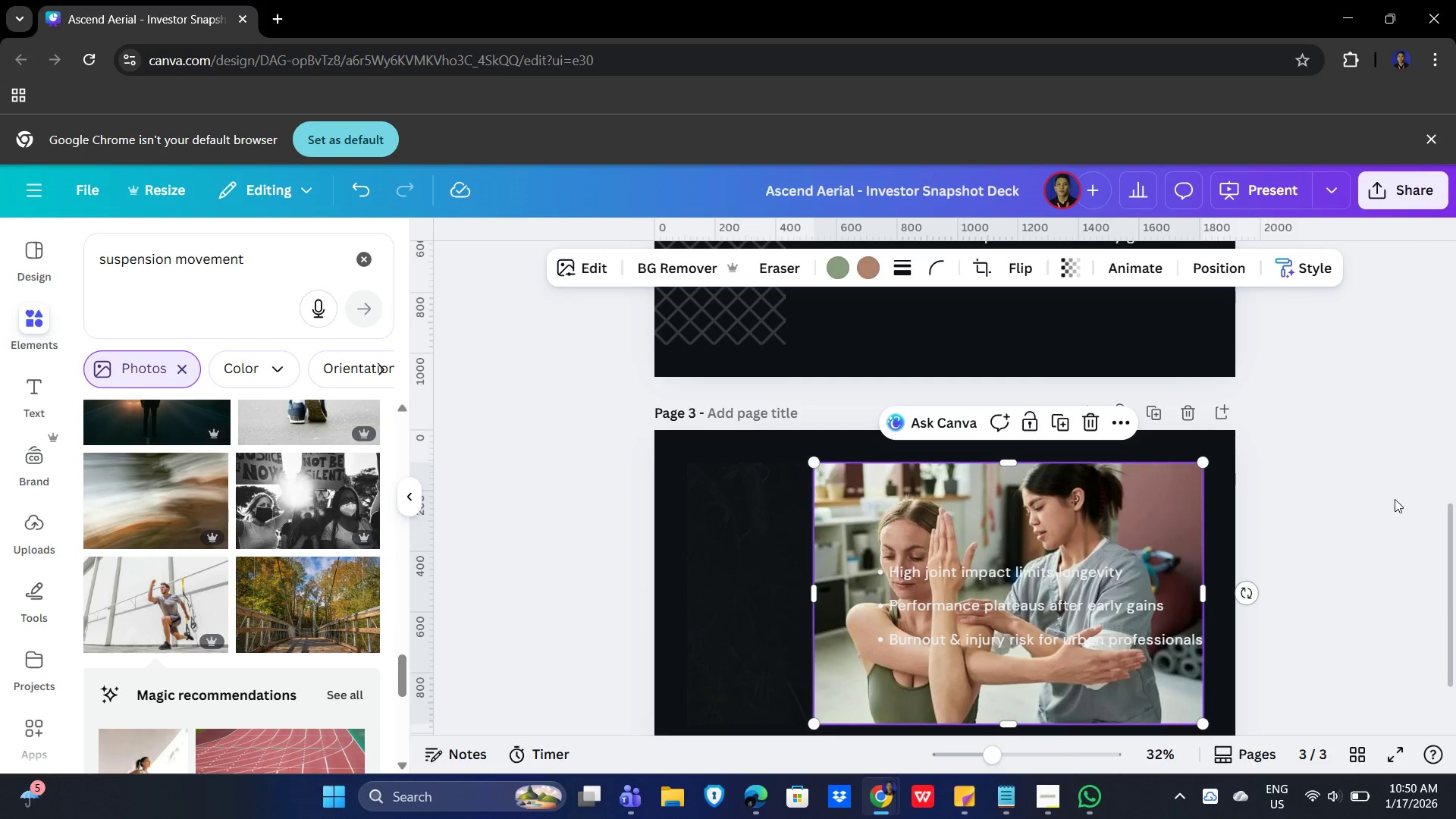 
scroll: coordinate [1396, 497], scroll_direction: down, amount: 4.0
 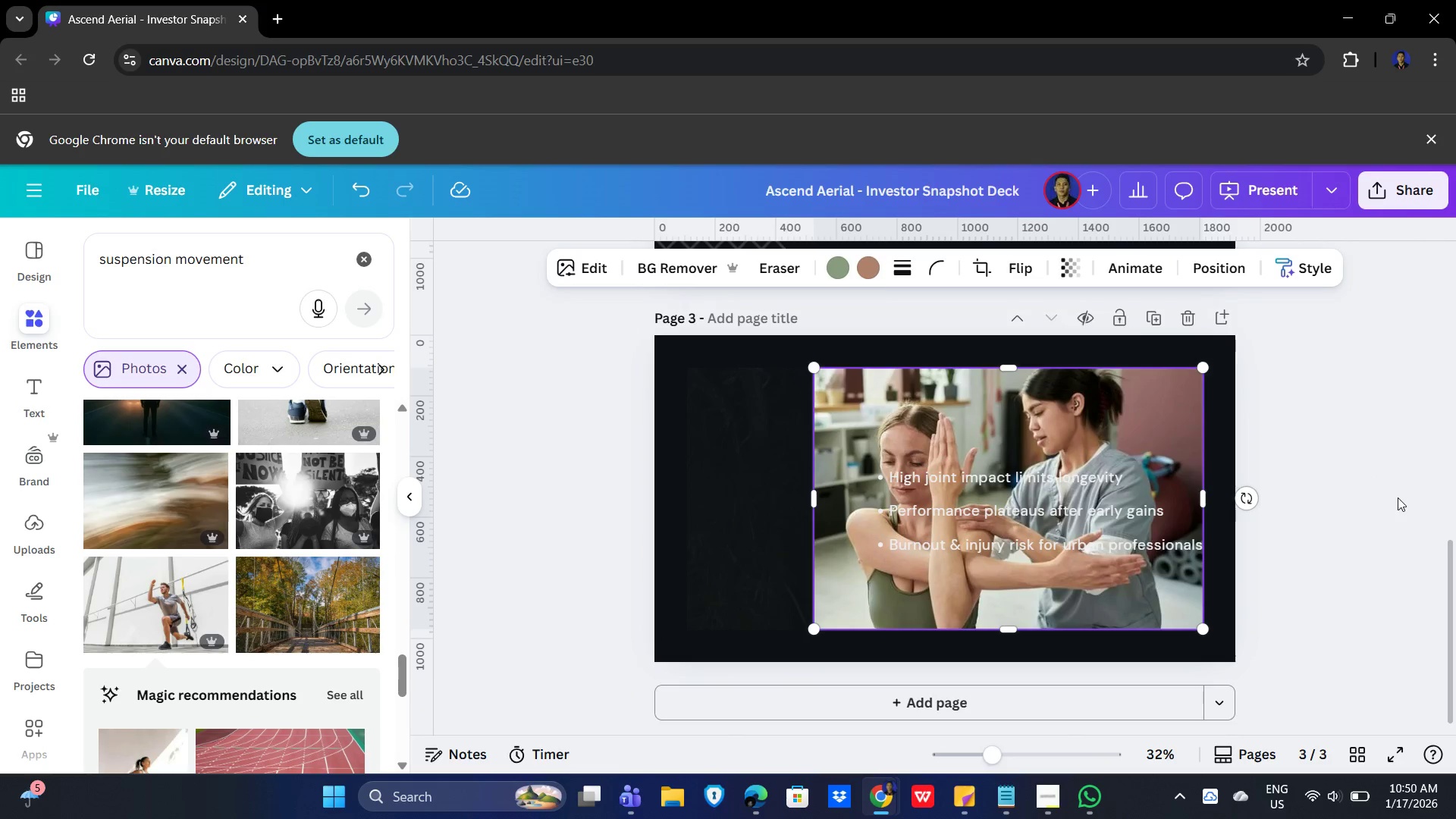 
key(Control+V)
 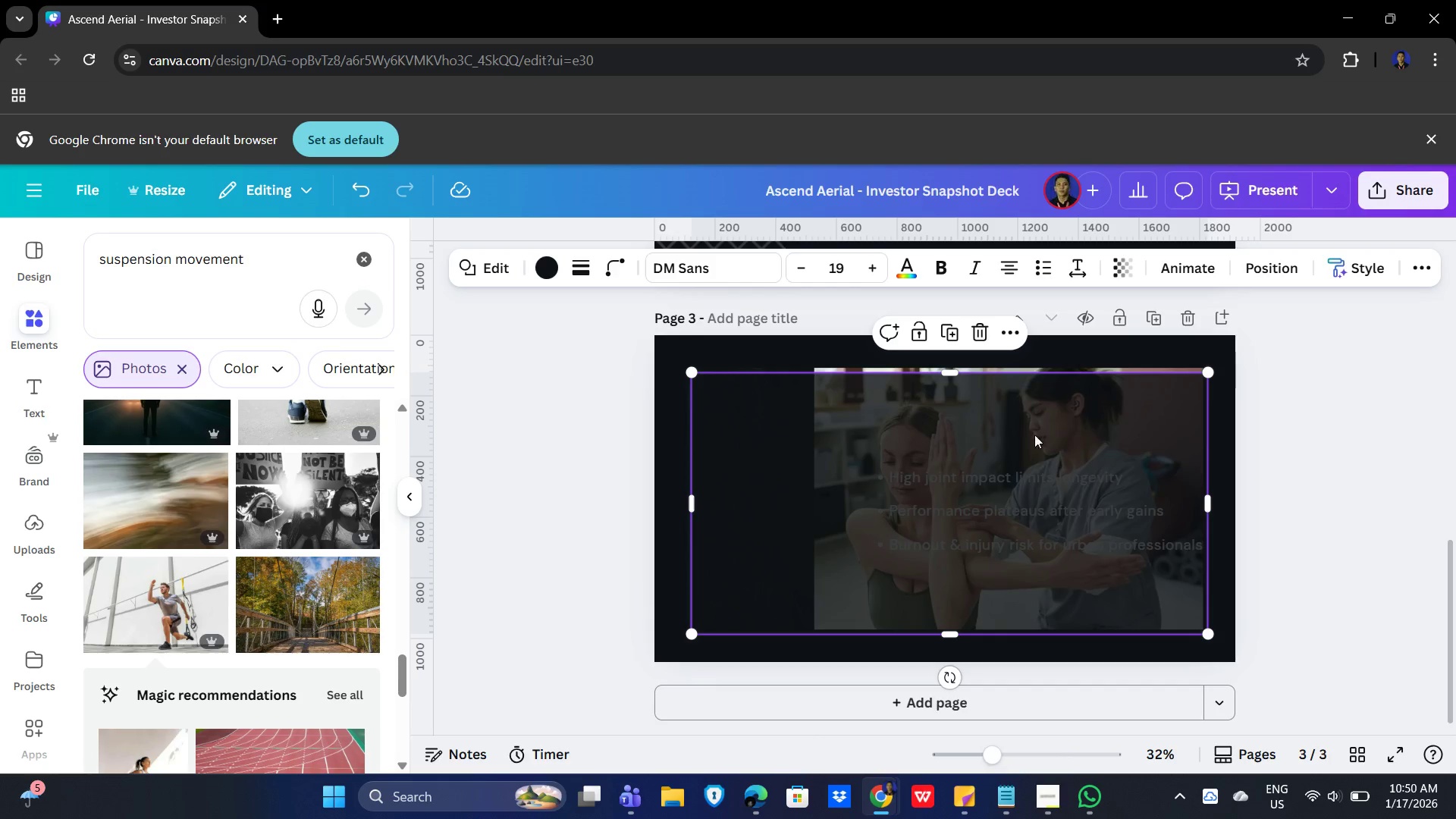 
left_click_drag(start_coordinate=[1059, 413], to_coordinate=[1053, 403])
 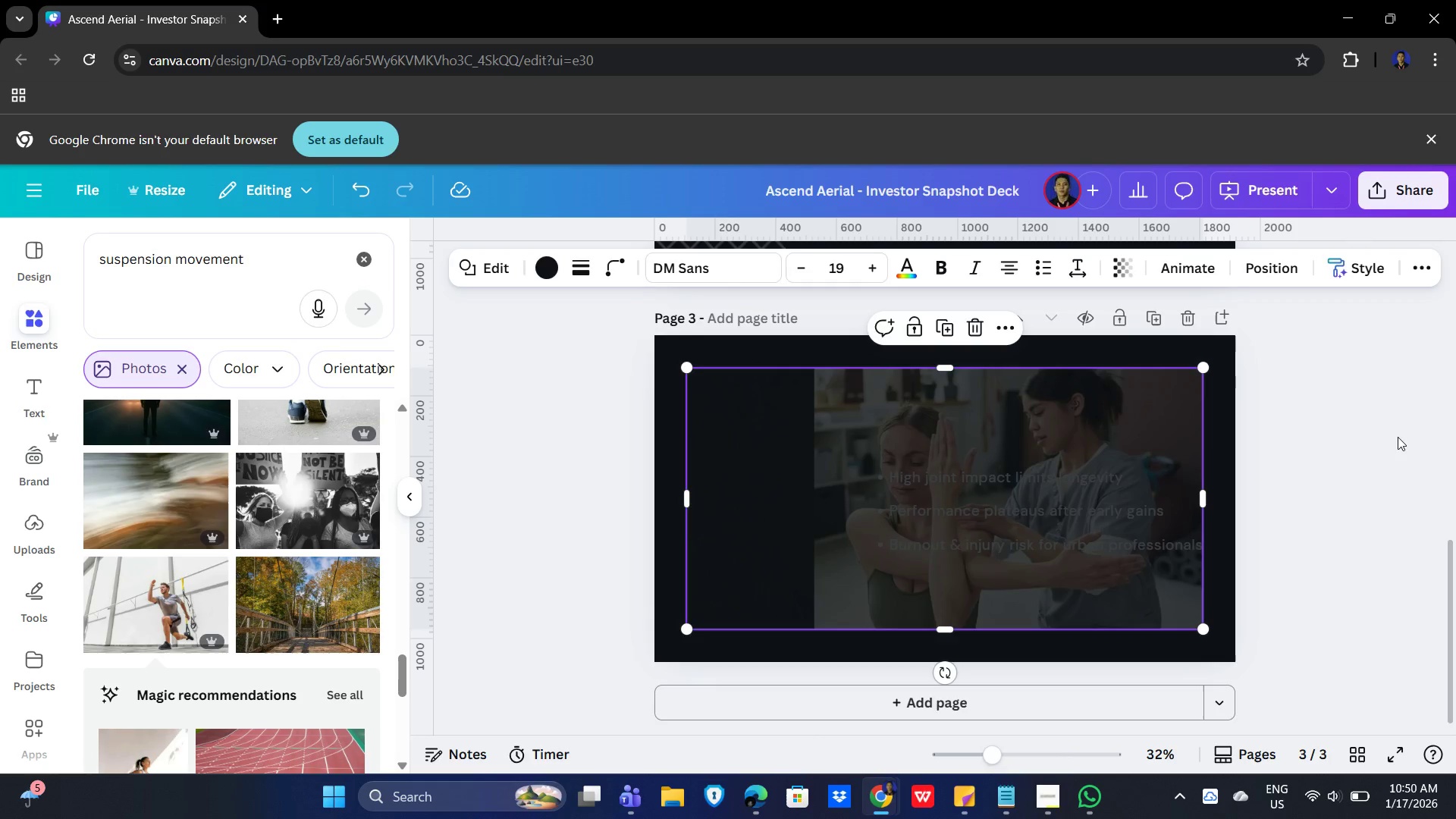 
left_click([1401, 436])
 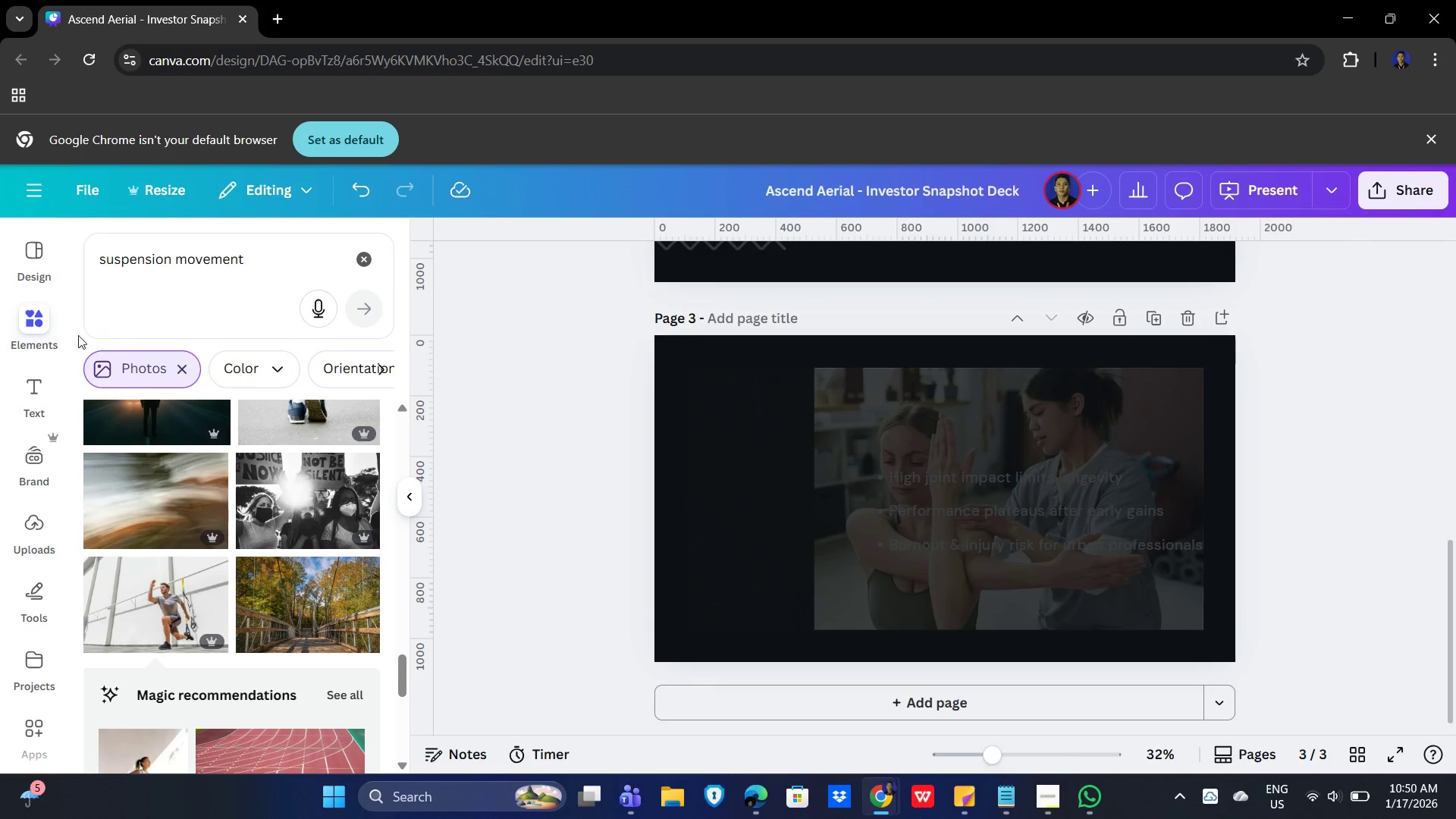 
double_click([880, 418])
 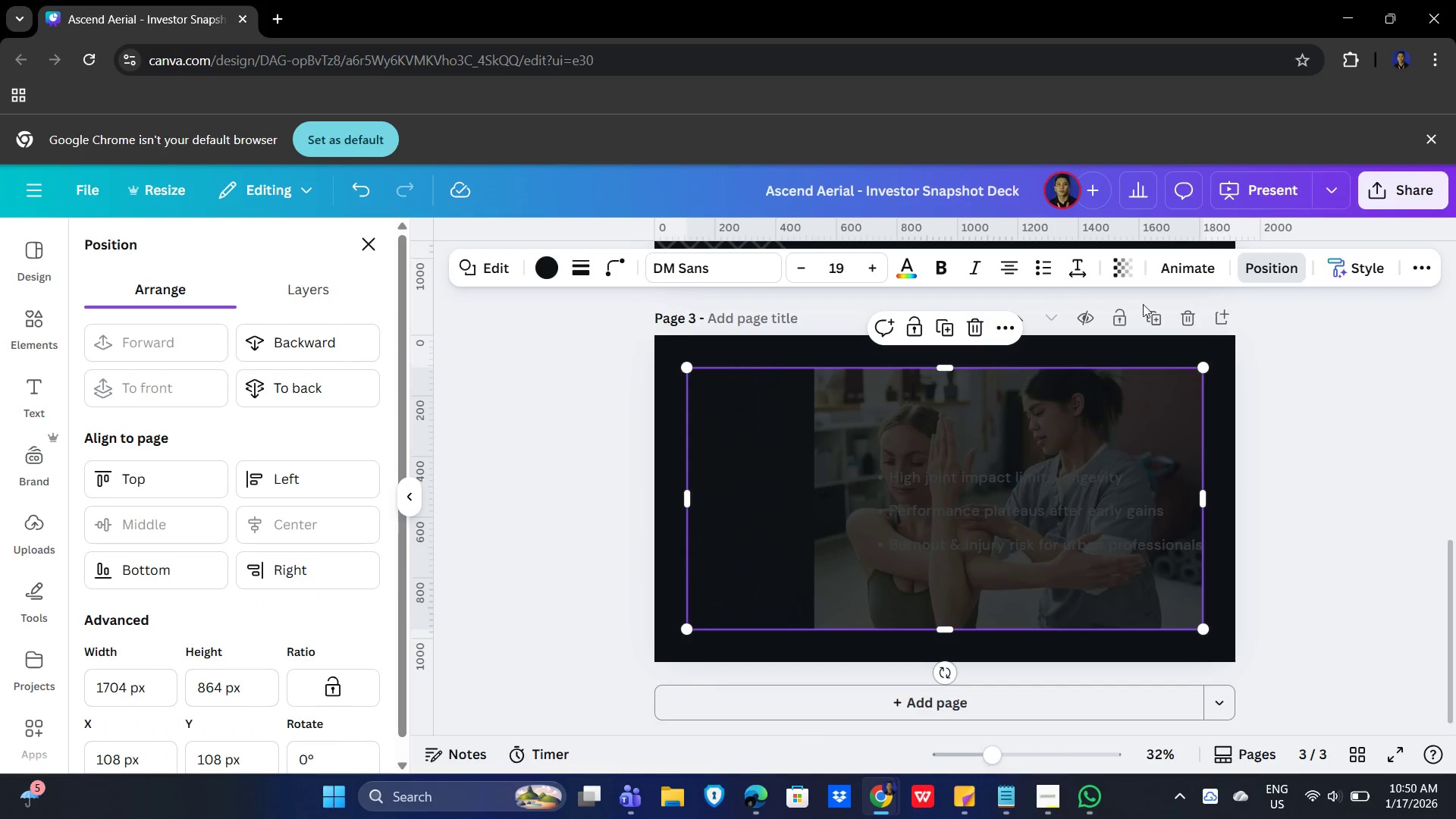 
left_click([307, 331])
 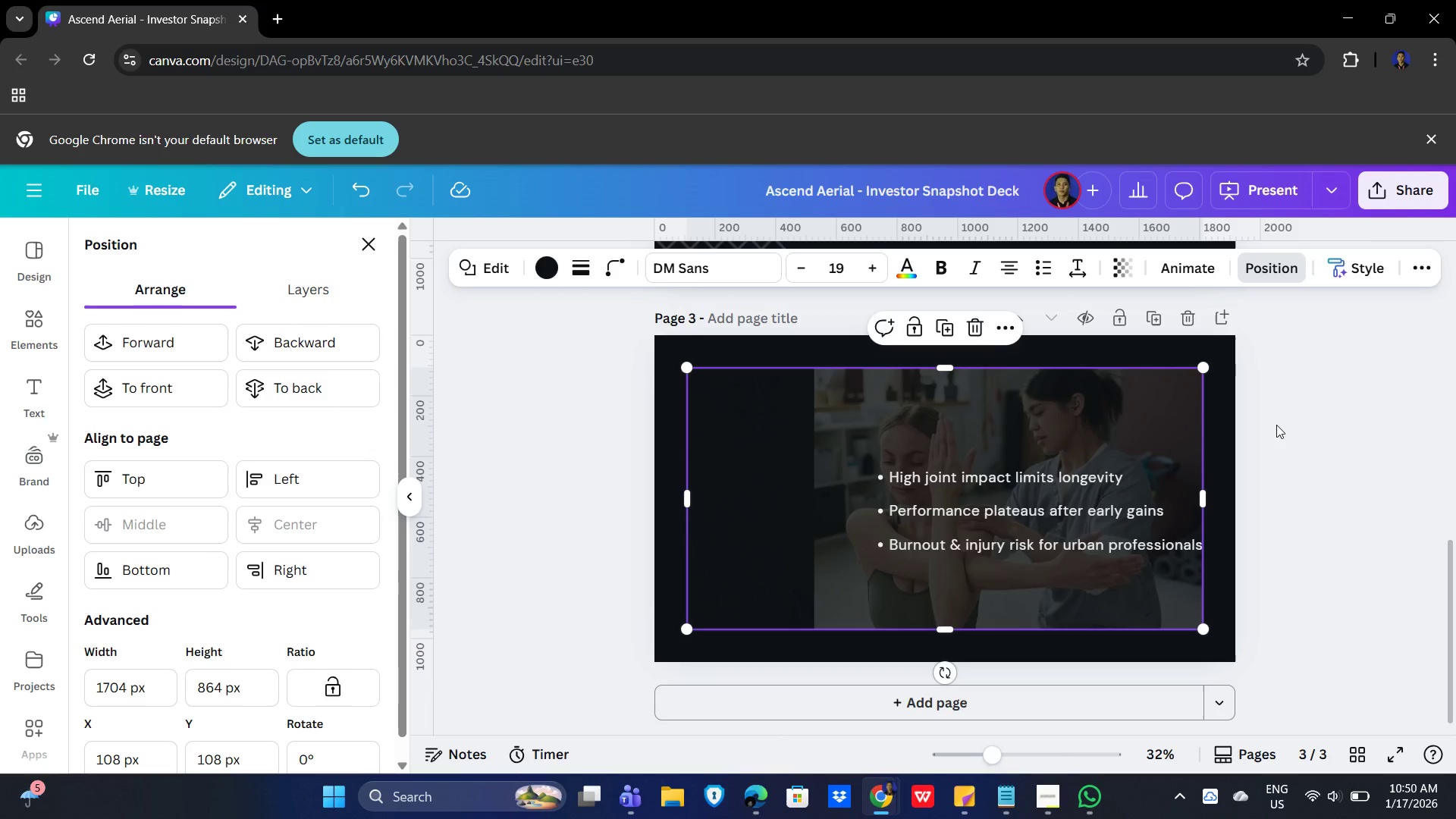 
left_click([1316, 425])
 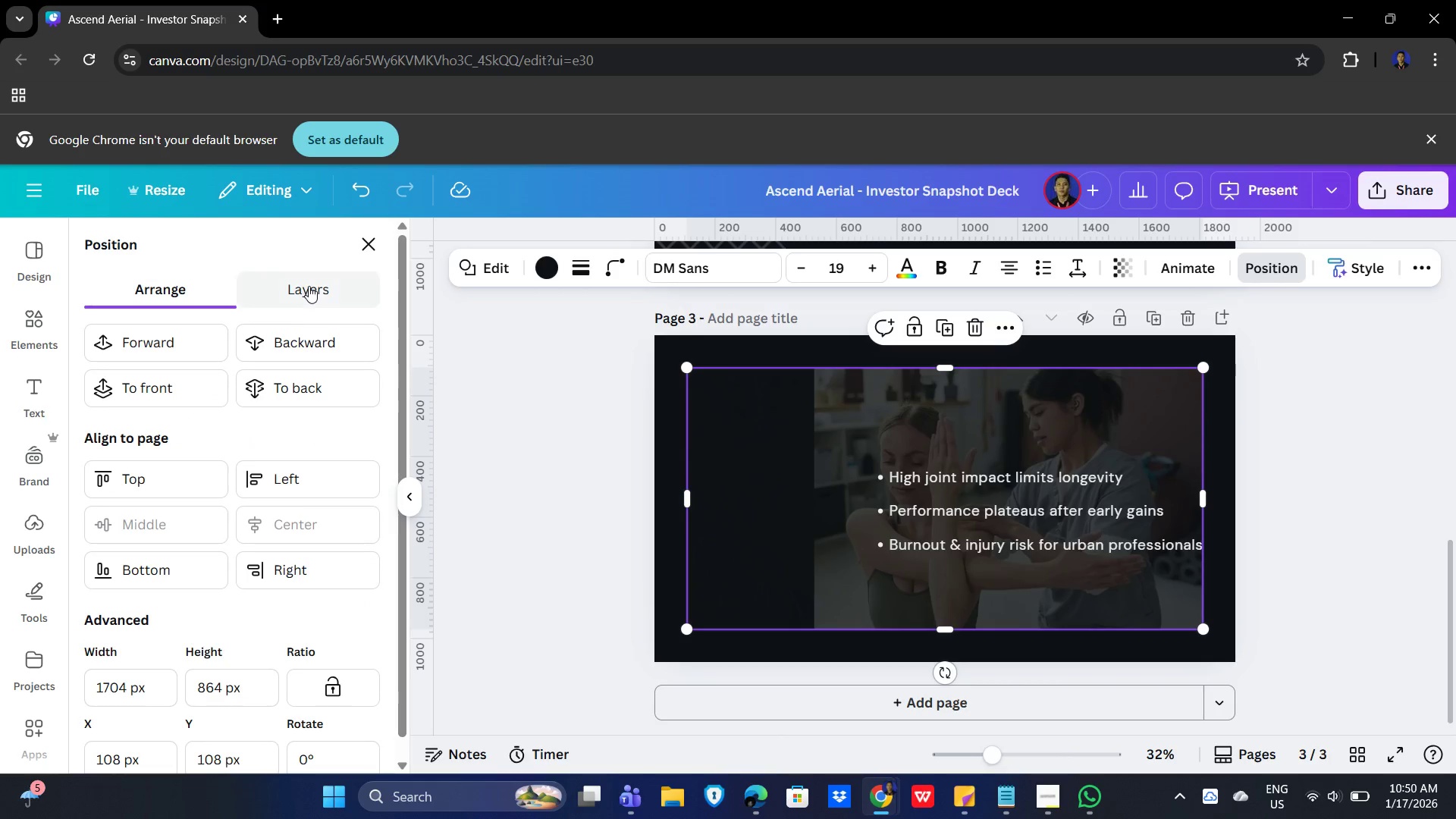 
left_click([225, 524])
 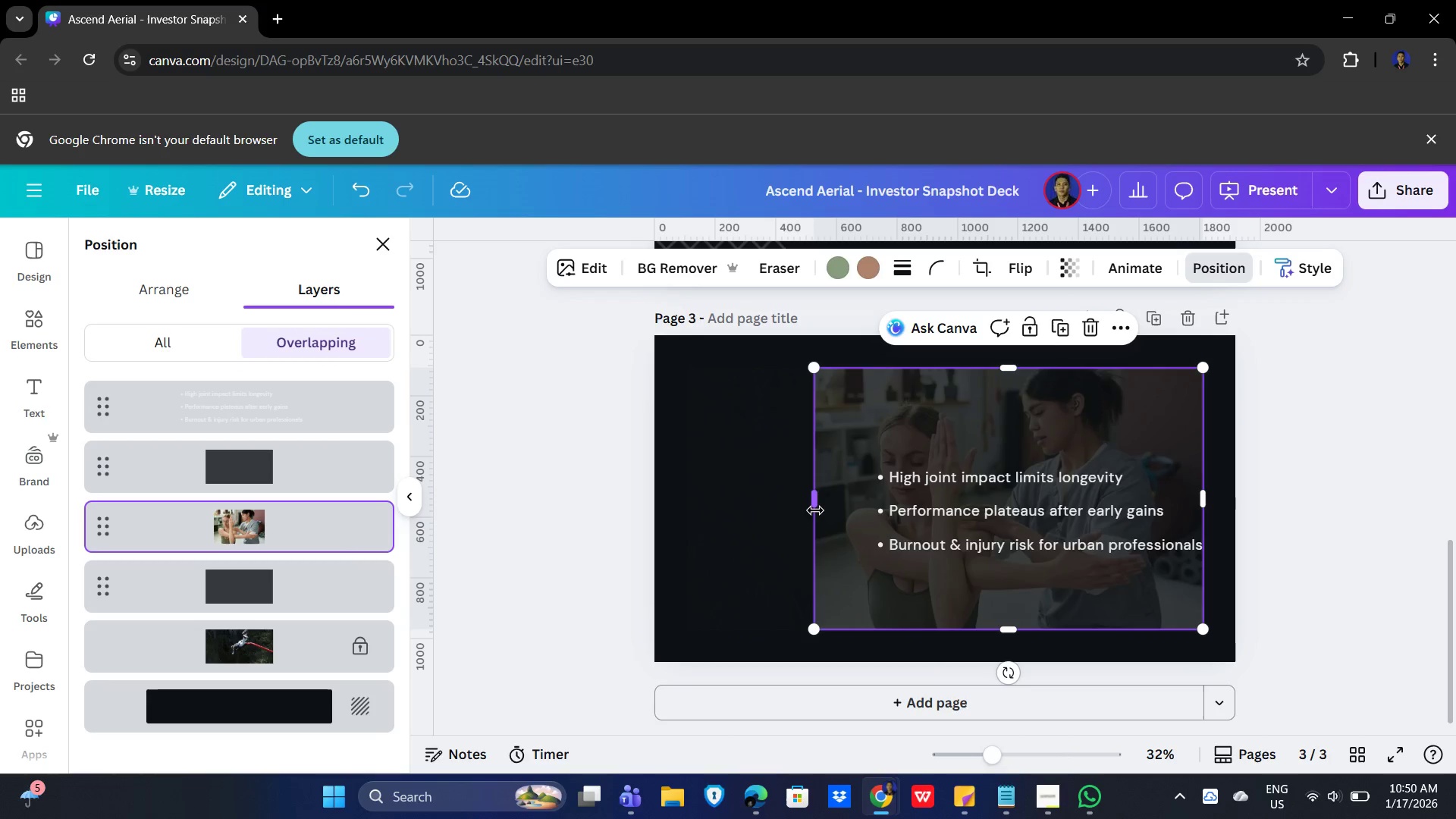 
left_click_drag(start_coordinate=[809, 500], to_coordinate=[679, 510])
 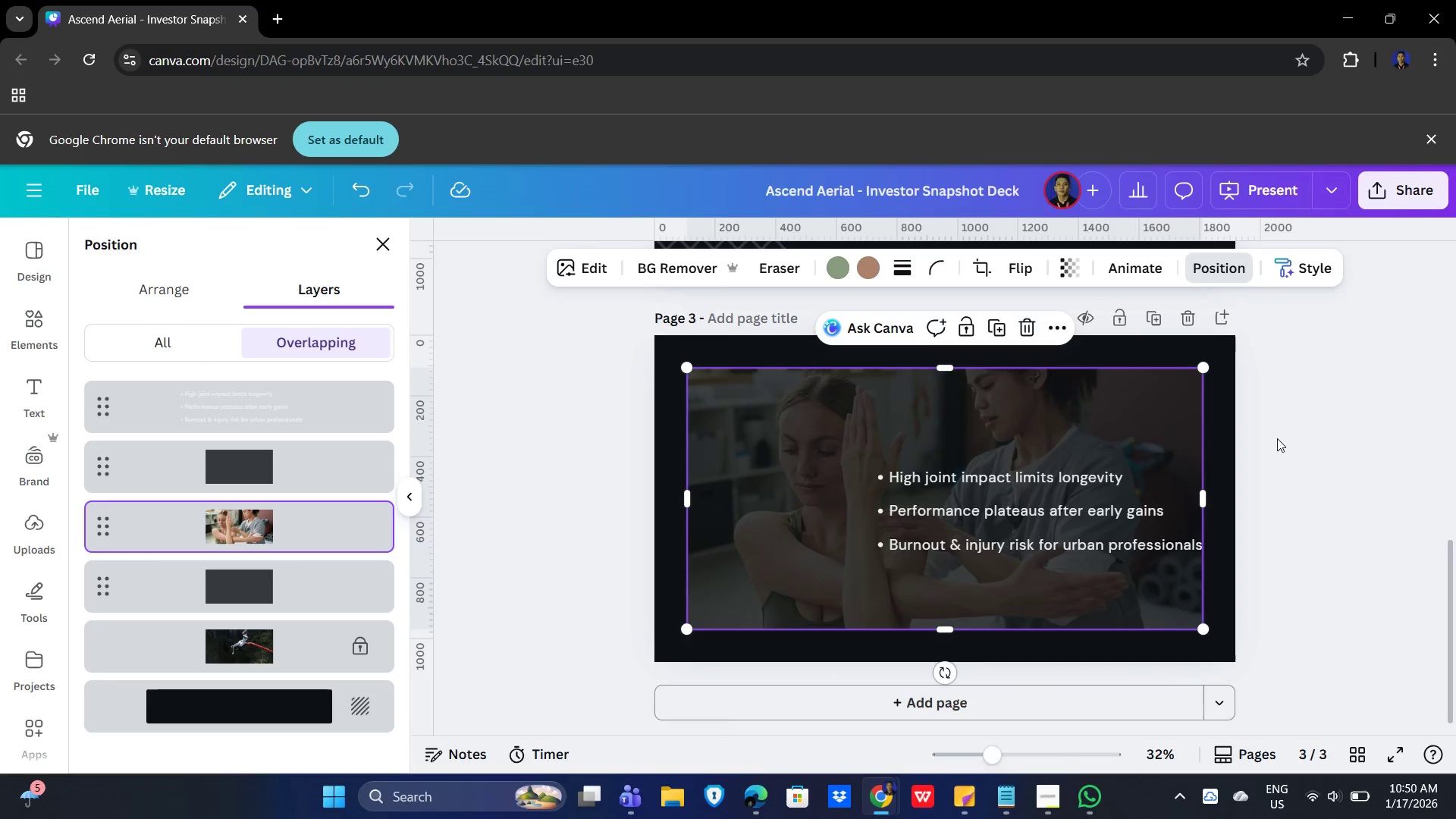 
left_click([1371, 416])
 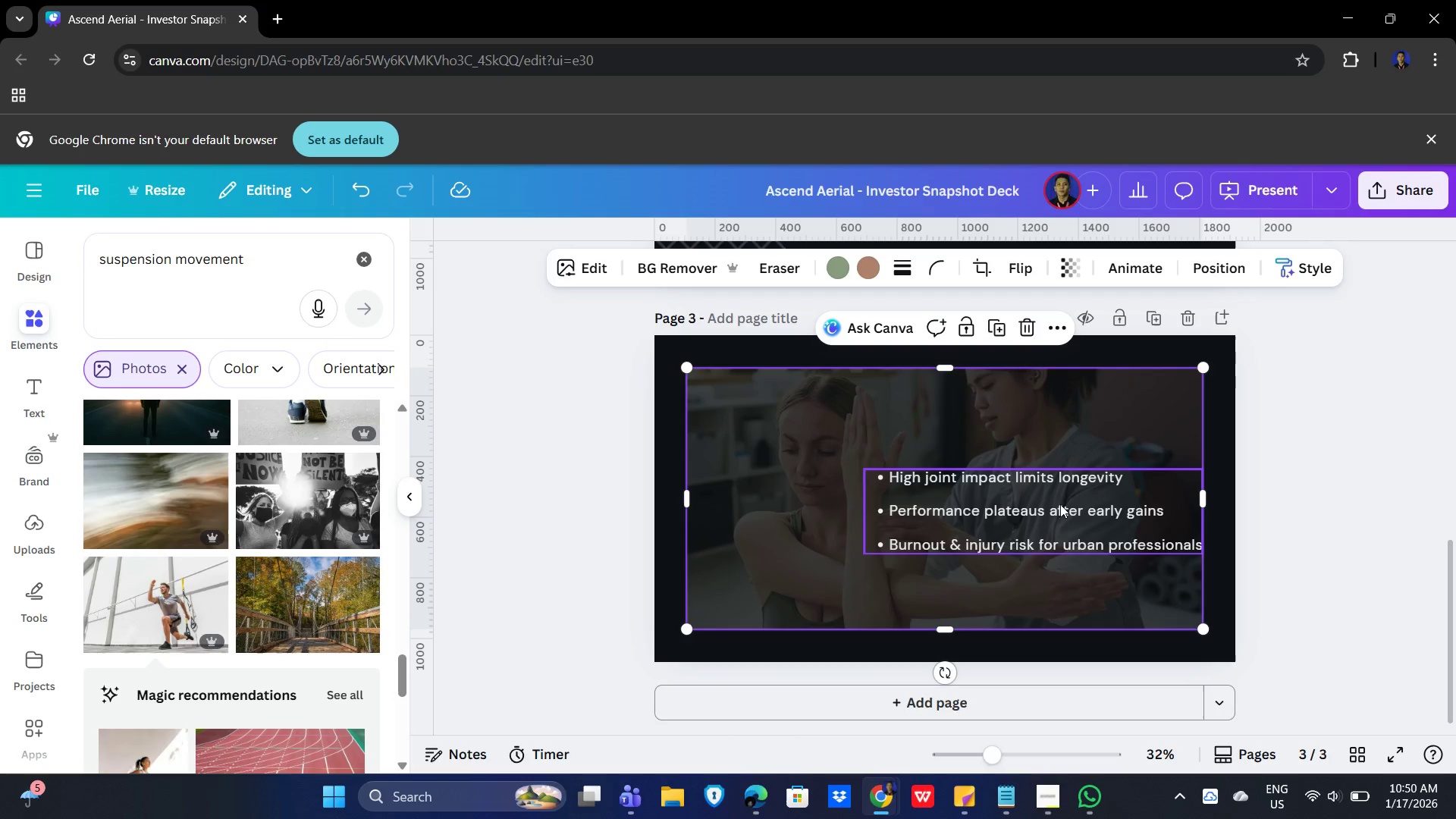 
left_click([1043, 508])
 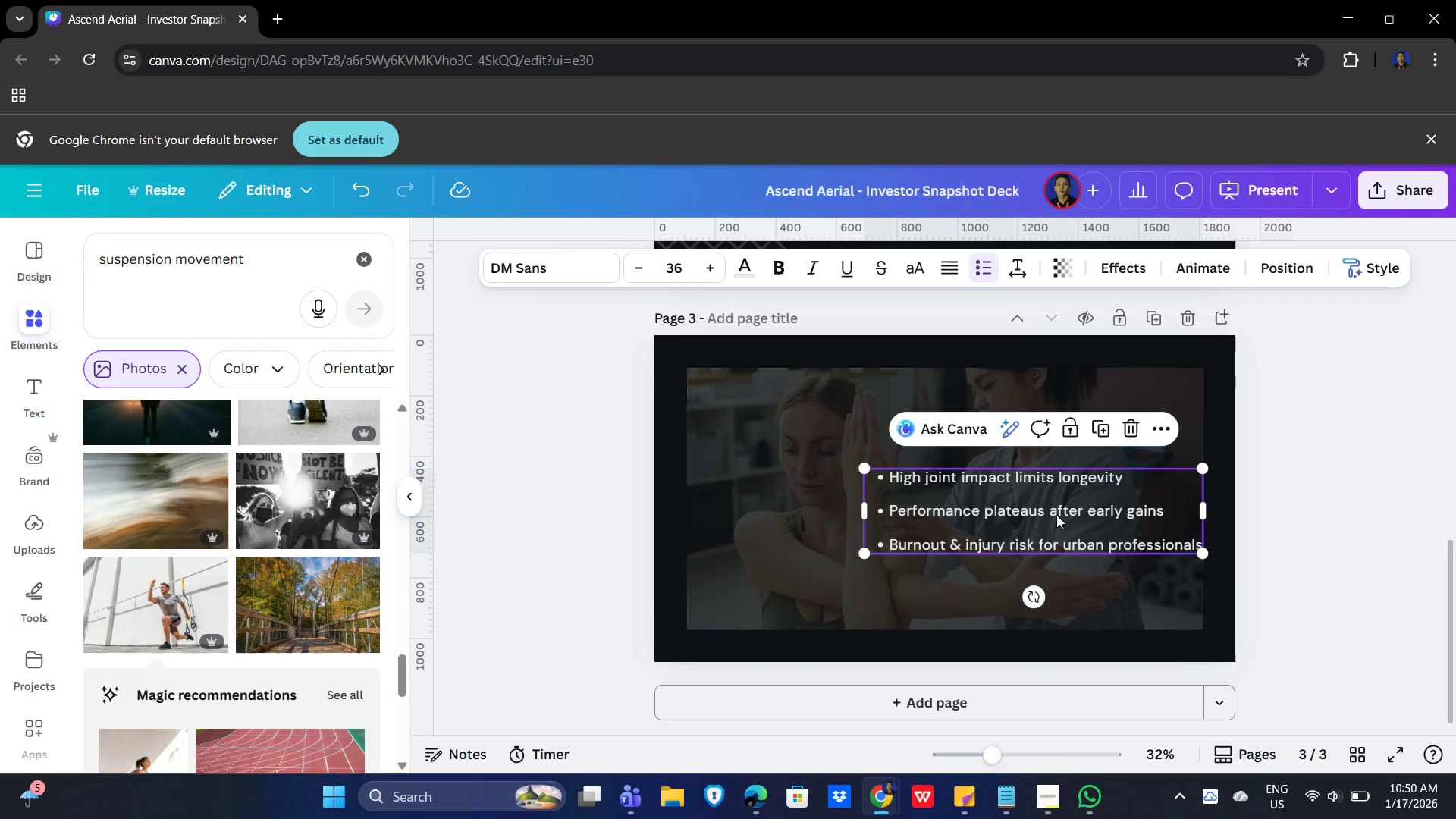 
left_click_drag(start_coordinate=[1058, 512], to_coordinate=[969, 467])
 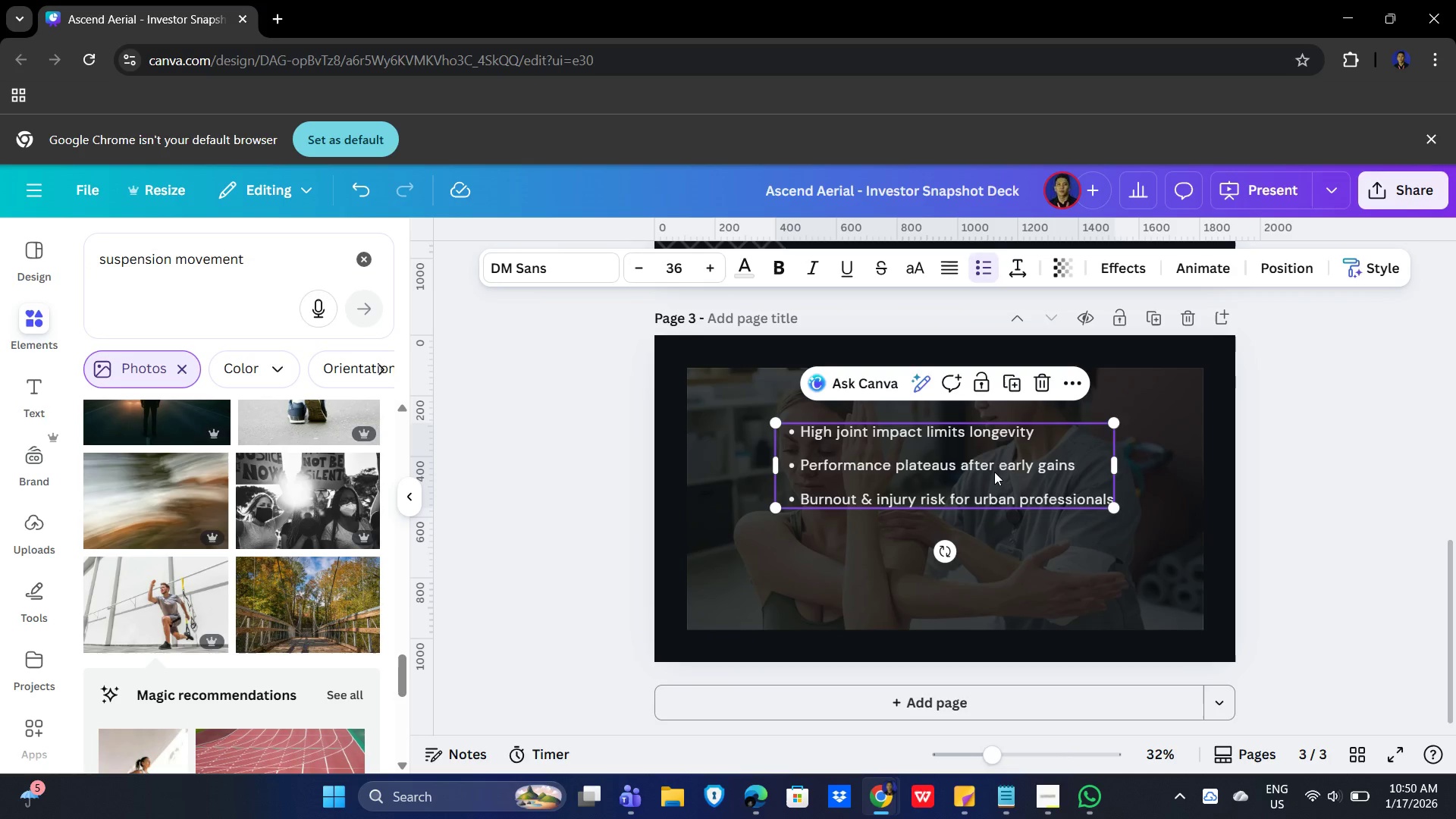 
left_click([994, 472])
 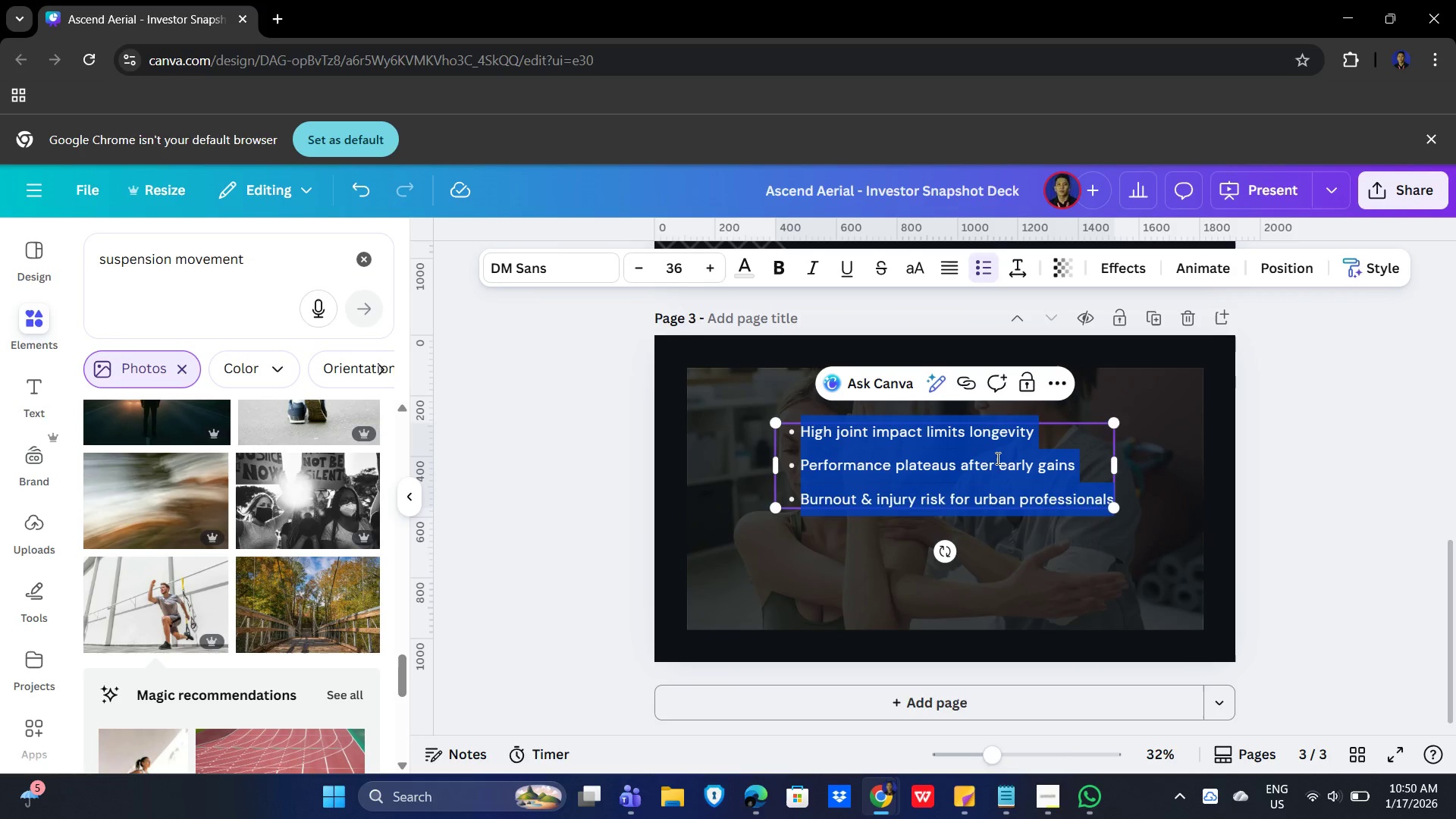 
left_click([1455, 437])
 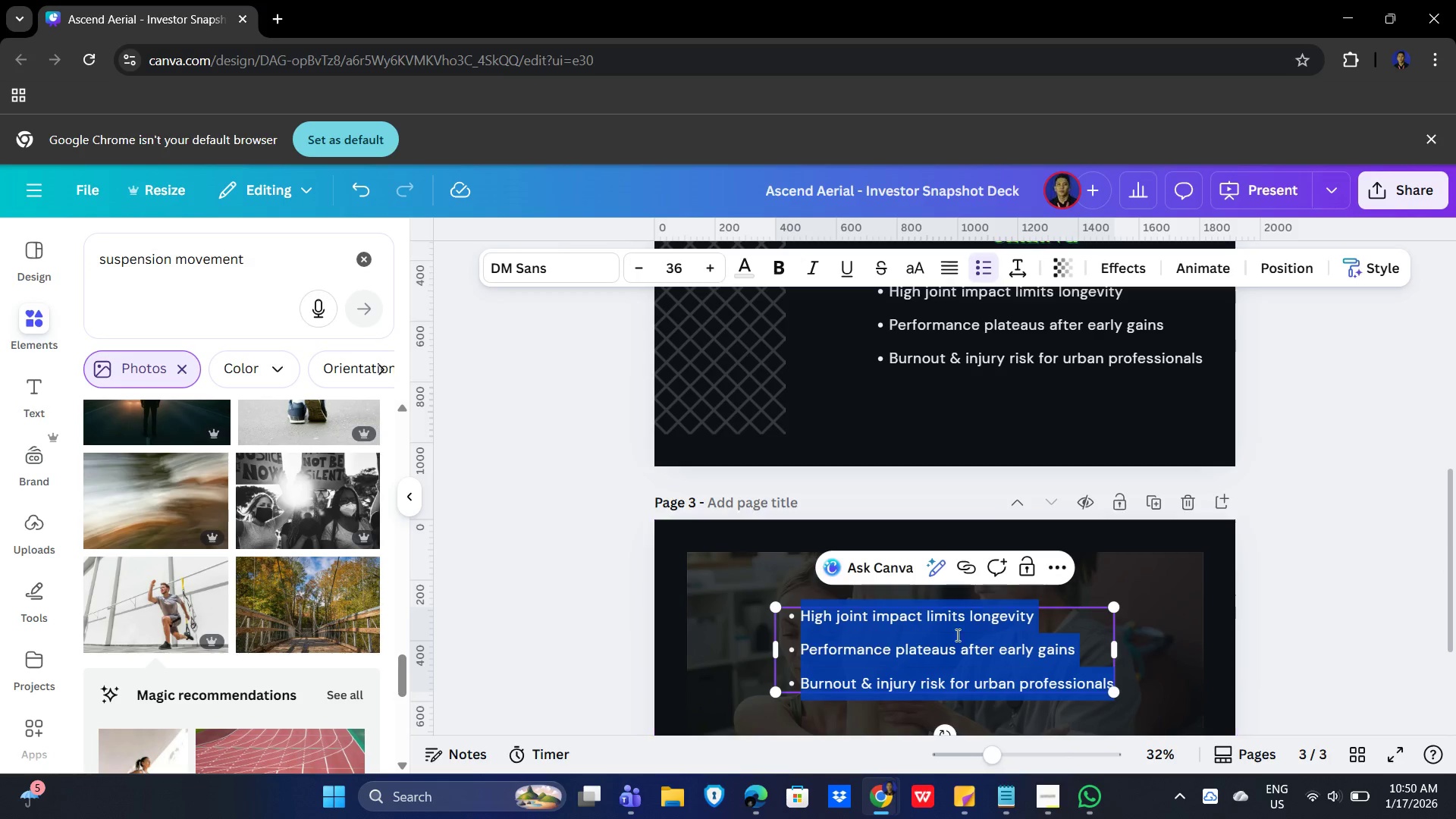 
scroll: coordinate [1230, 492], scroll_direction: up, amount: 2.0
 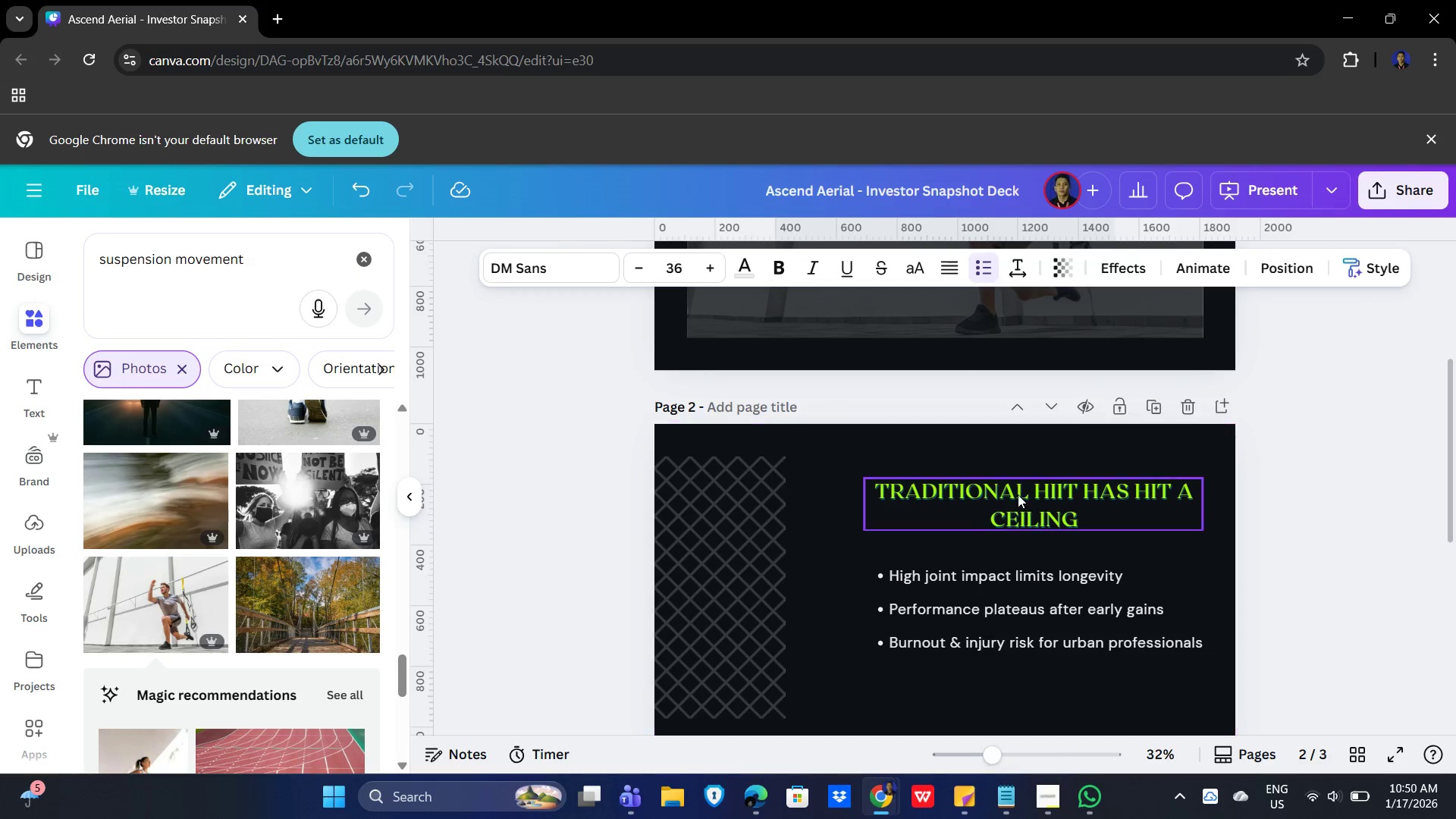 
left_click([1018, 502])
 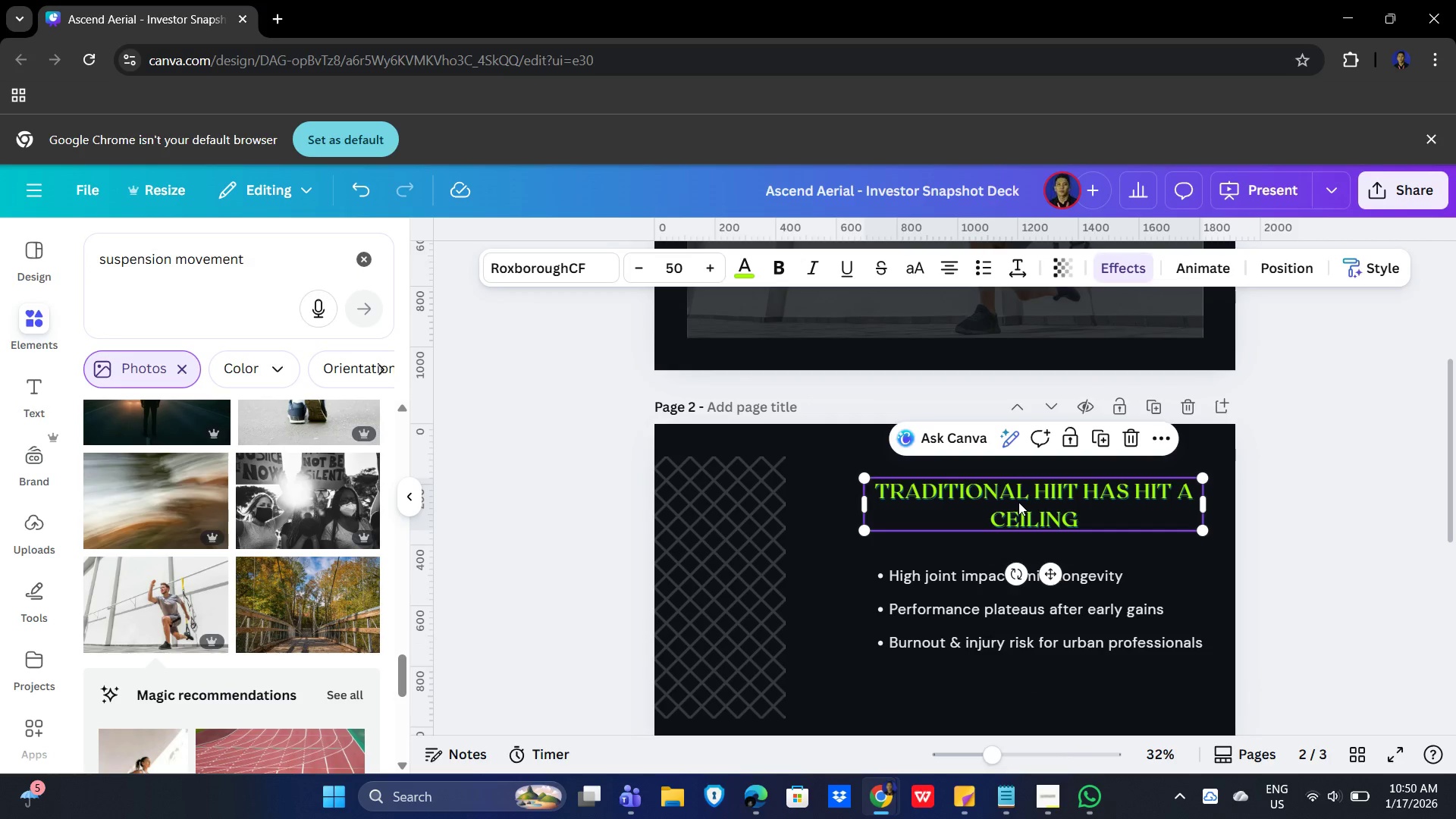 
key(Control+C)
 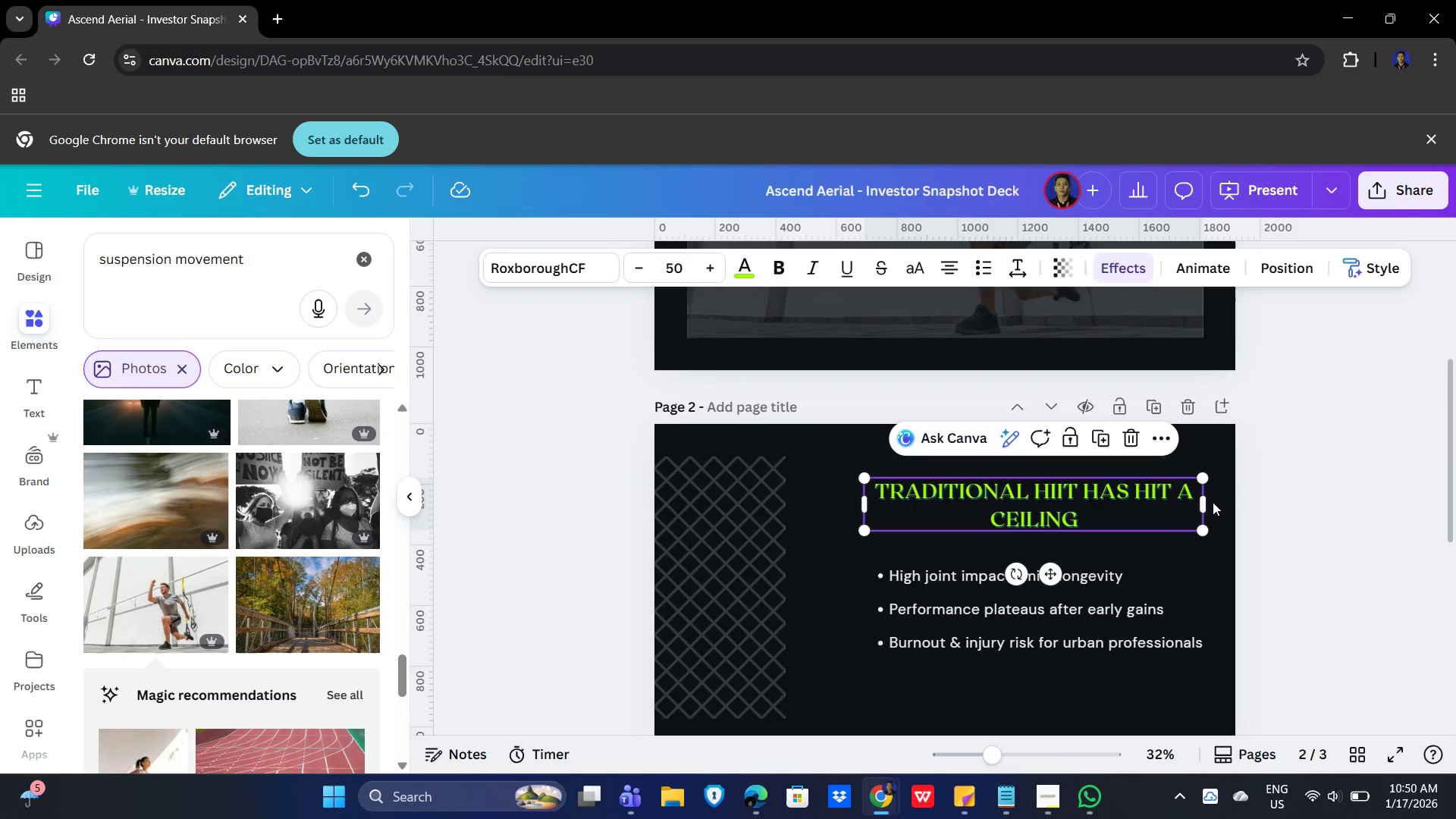 
scroll: coordinate [1241, 503], scroll_direction: down, amount: 5.0
 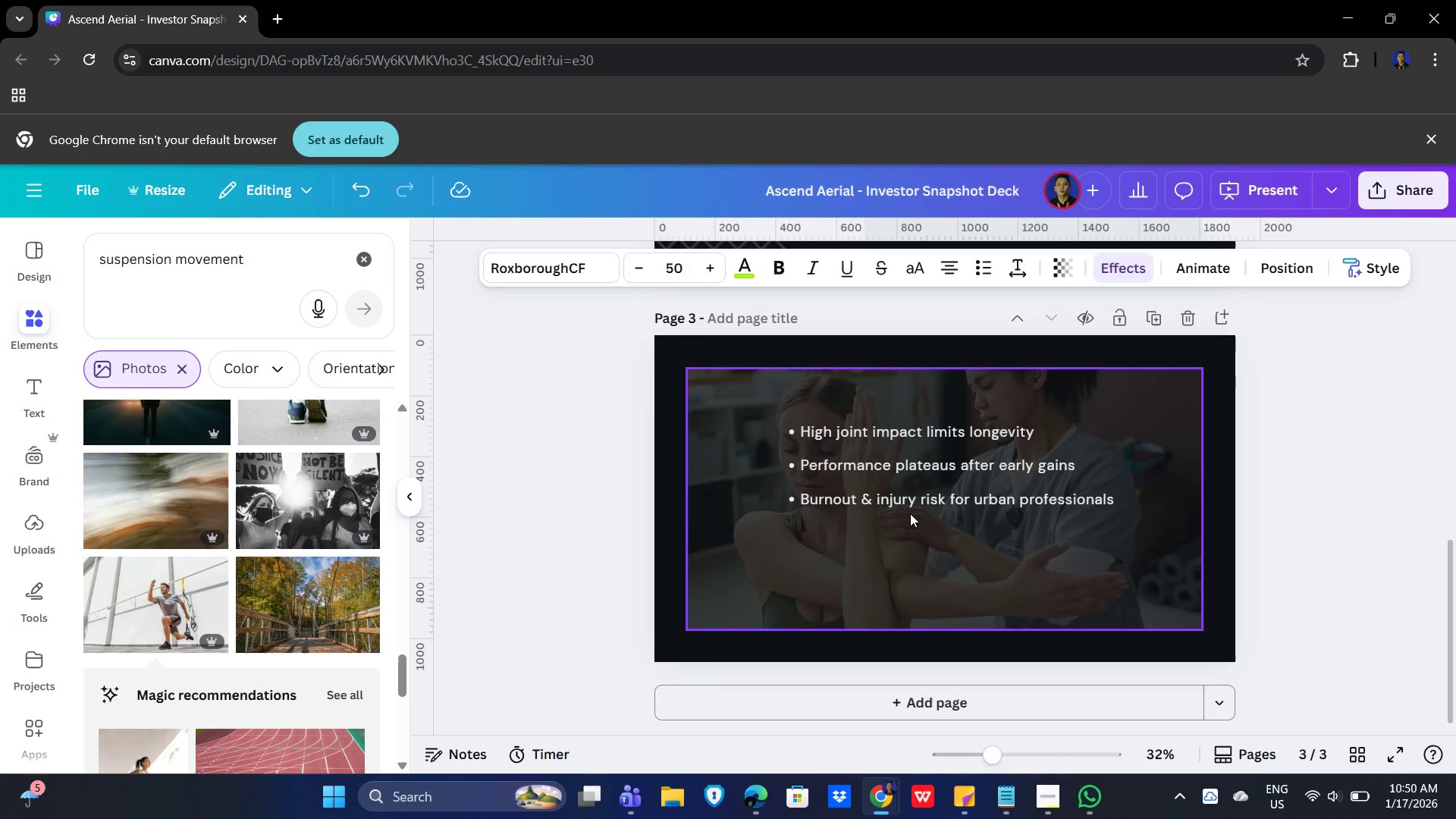 
left_click([909, 507])
 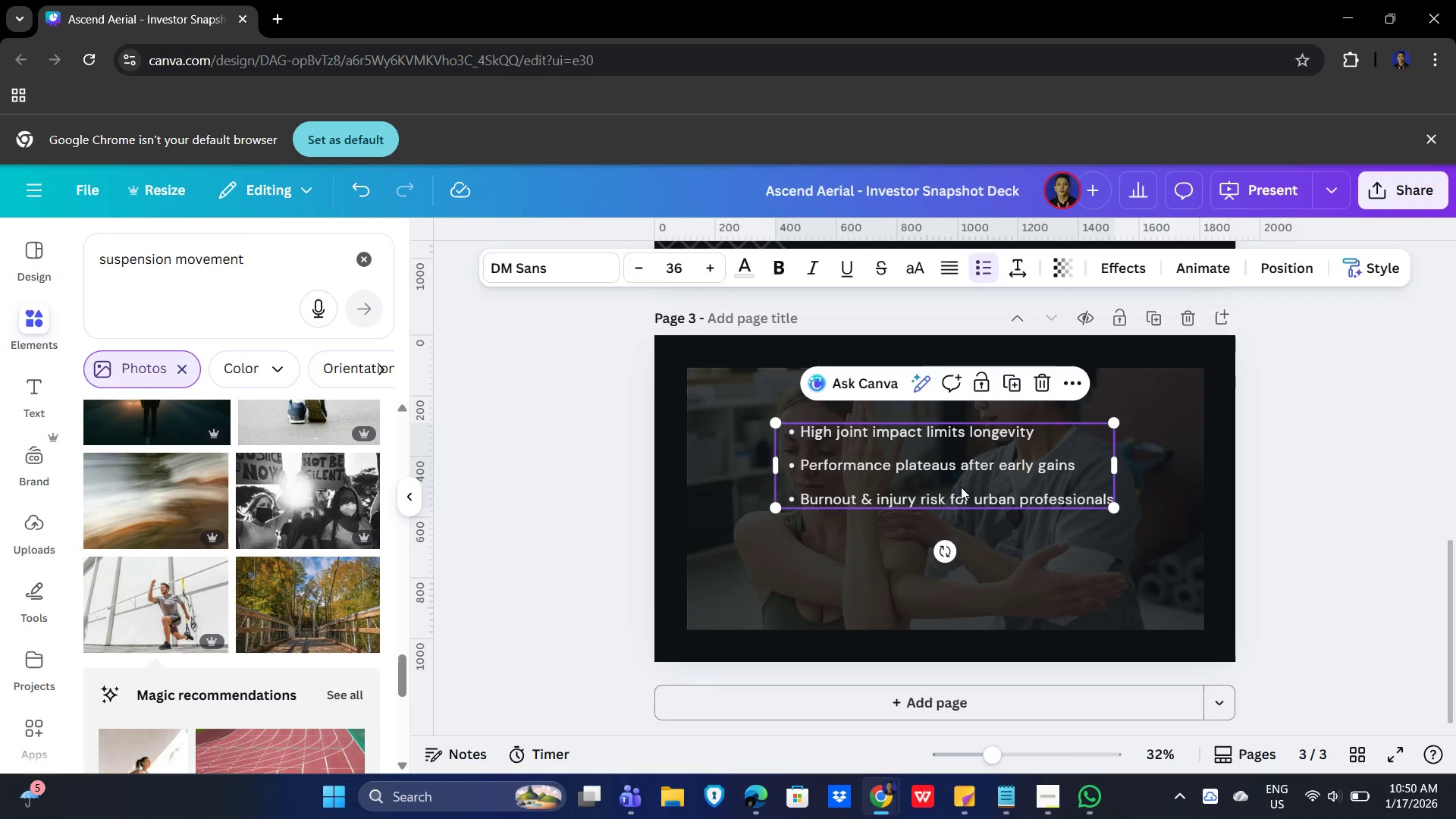 
left_click_drag(start_coordinate=[940, 476], to_coordinate=[943, 554])
 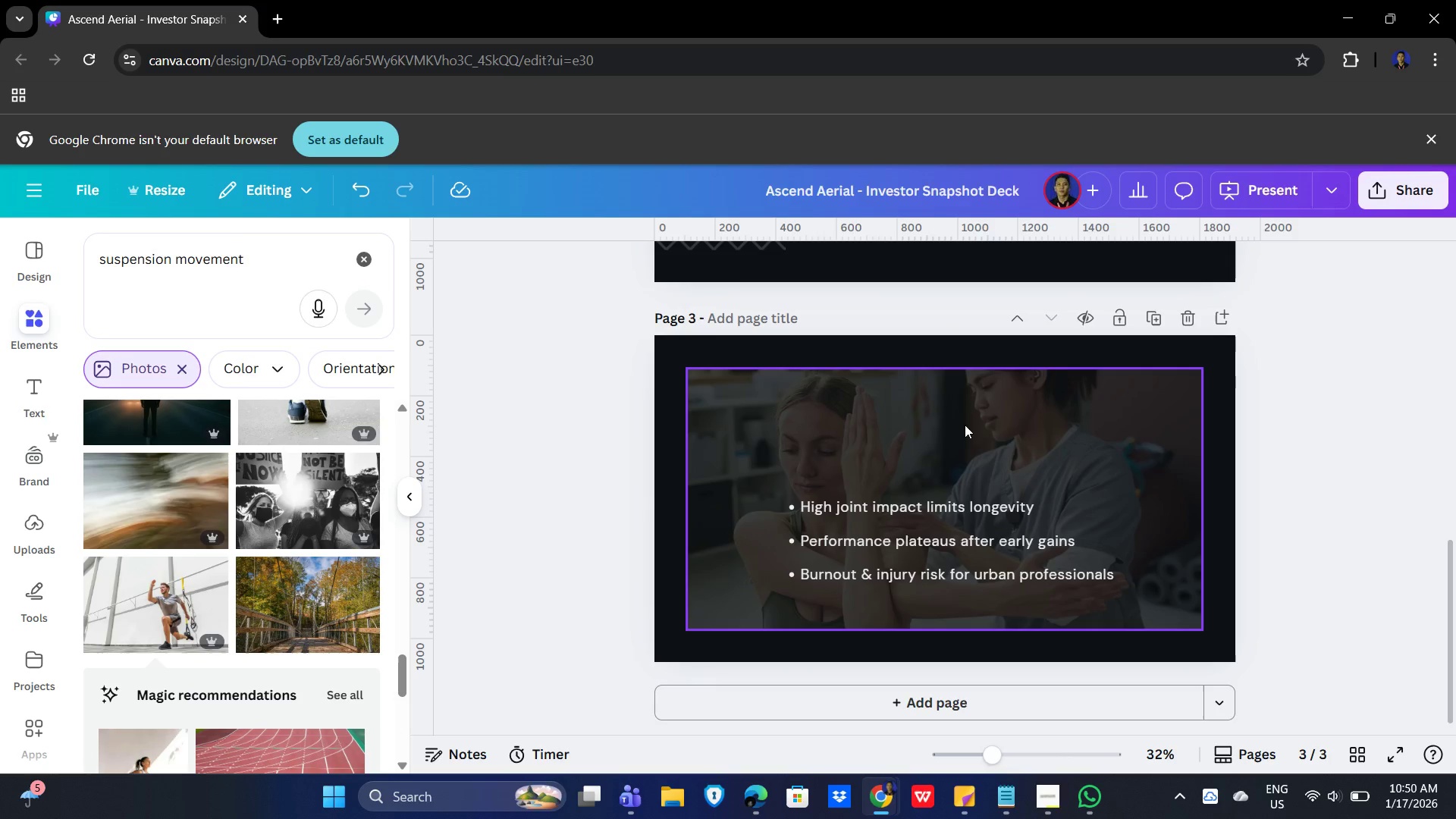 
key(Control+V)
 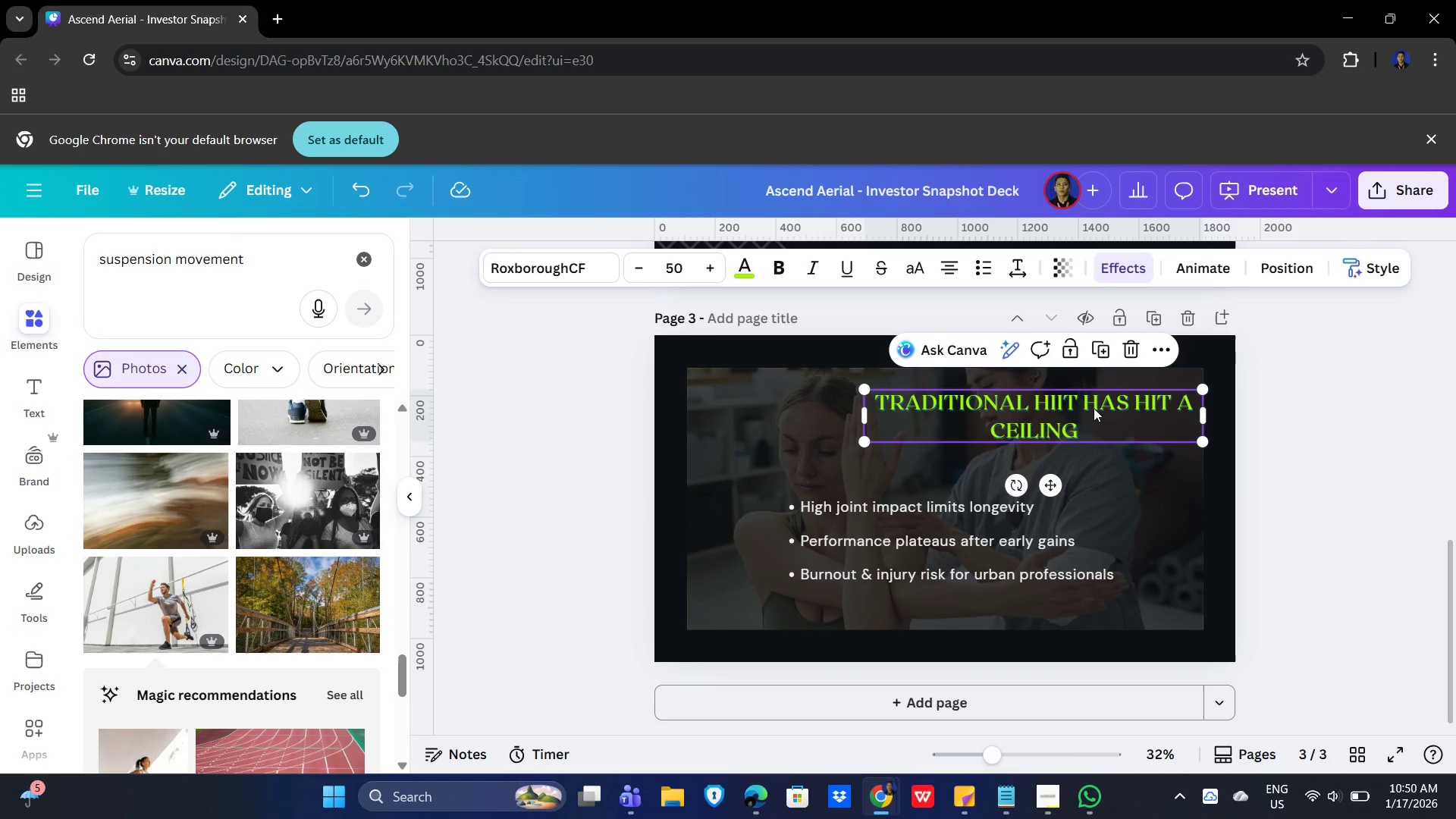 
left_click_drag(start_coordinate=[1094, 406], to_coordinate=[1009, 412])
 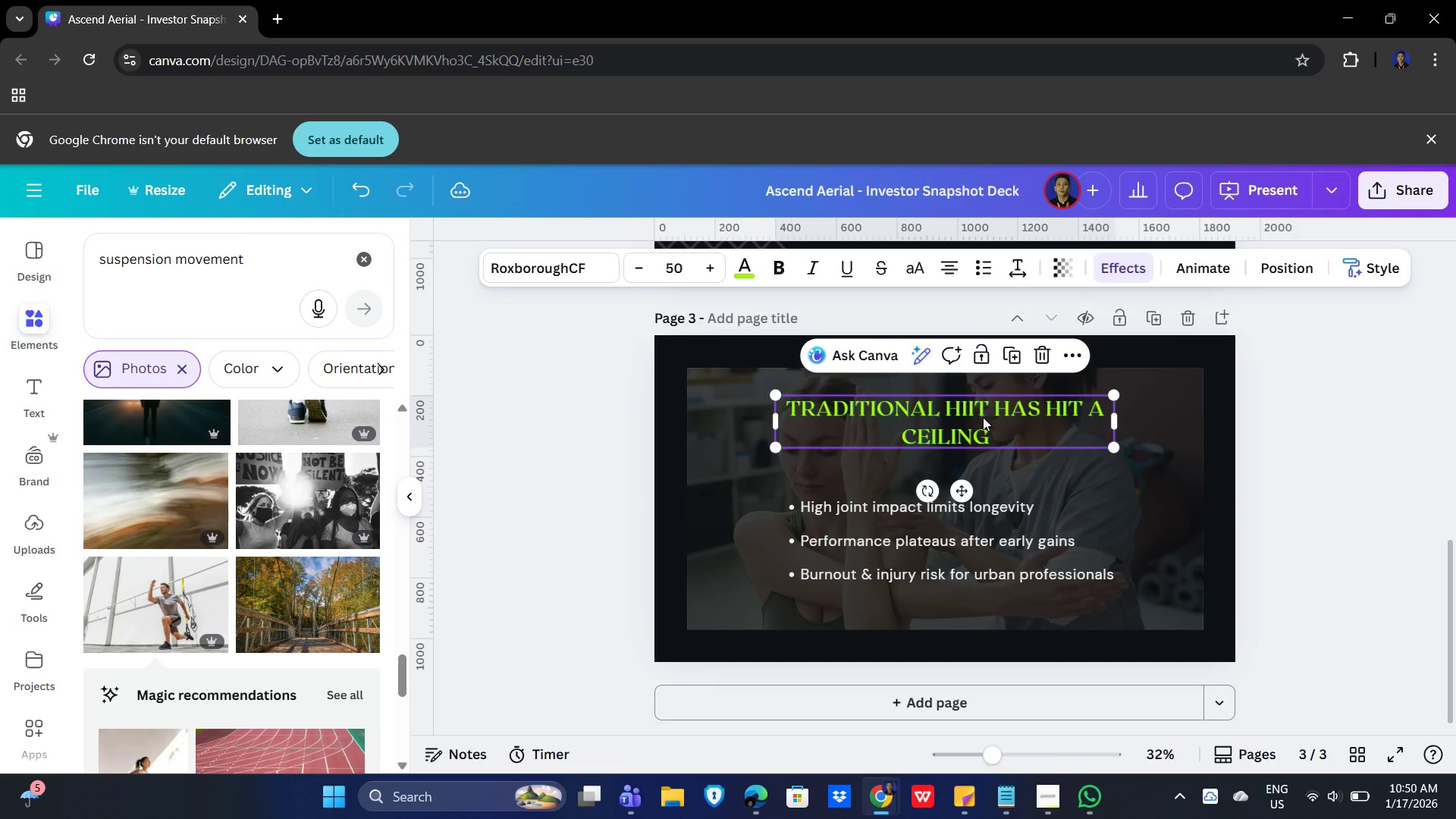 
left_click([981, 417])
 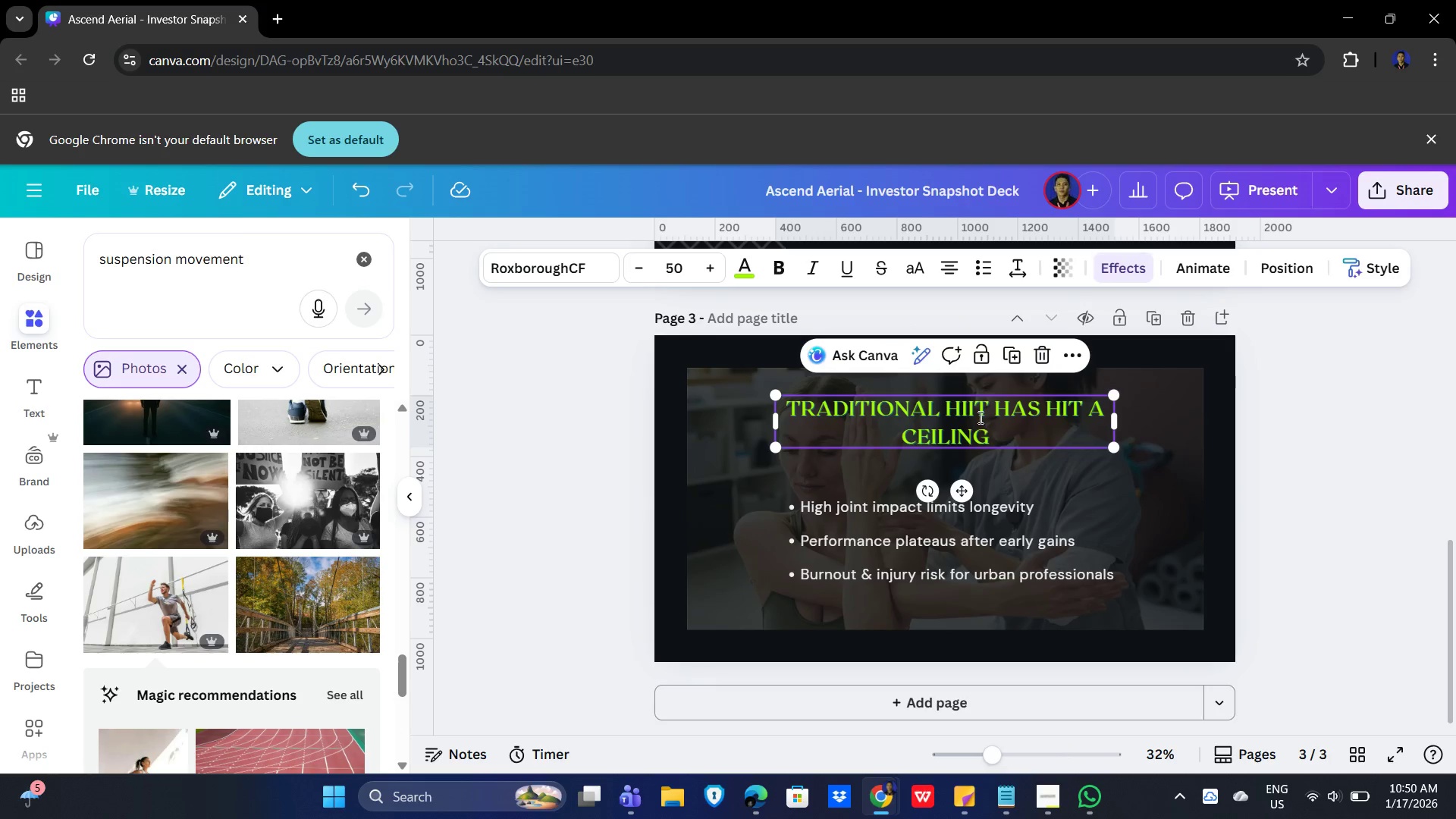 
double_click([979, 417])
 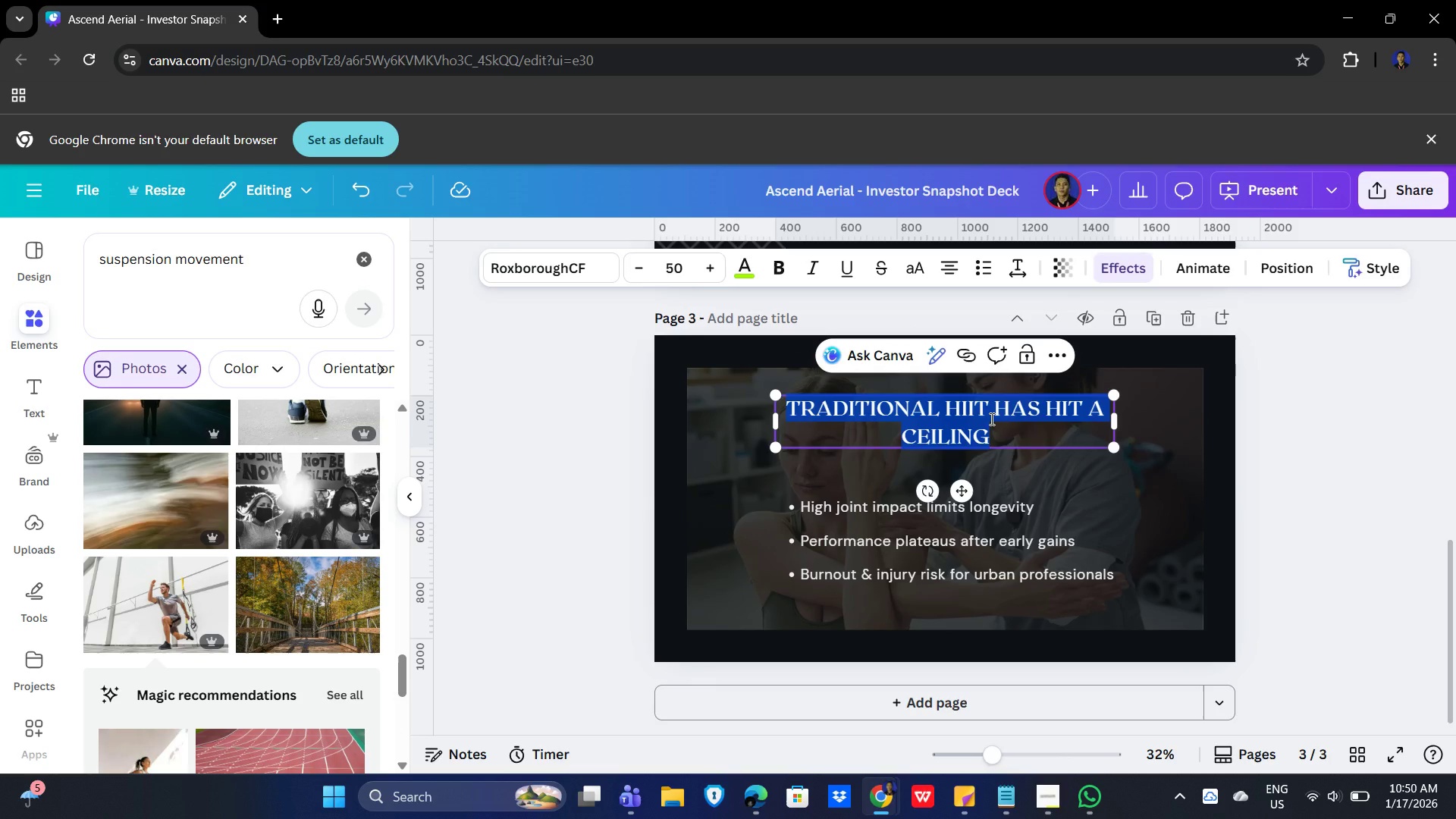 
type(BUNGEE- ASSISTED VERTICAL HIIT)
 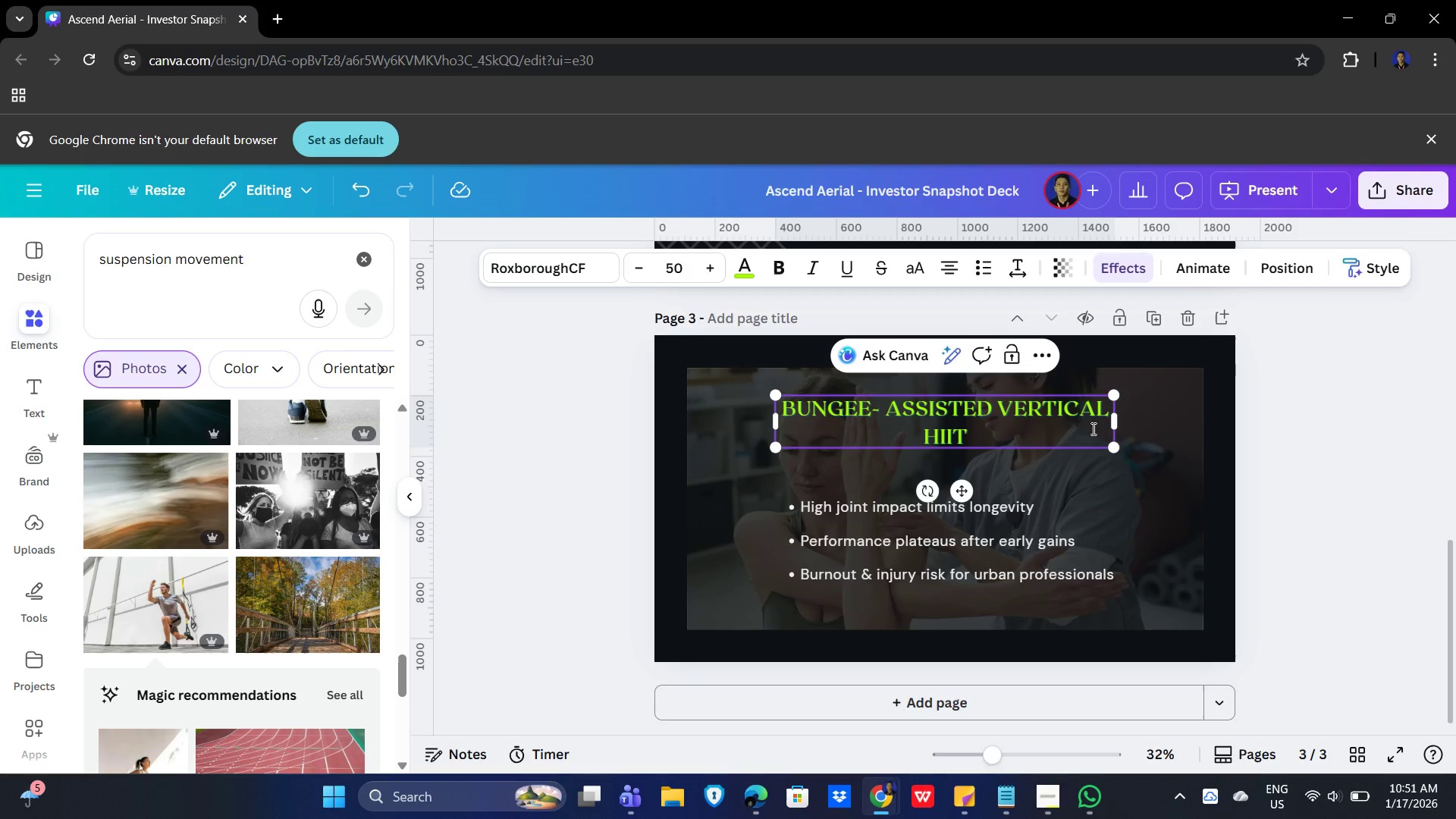 
left_click_drag(start_coordinate=[1119, 420], to_coordinate=[1168, 423])
 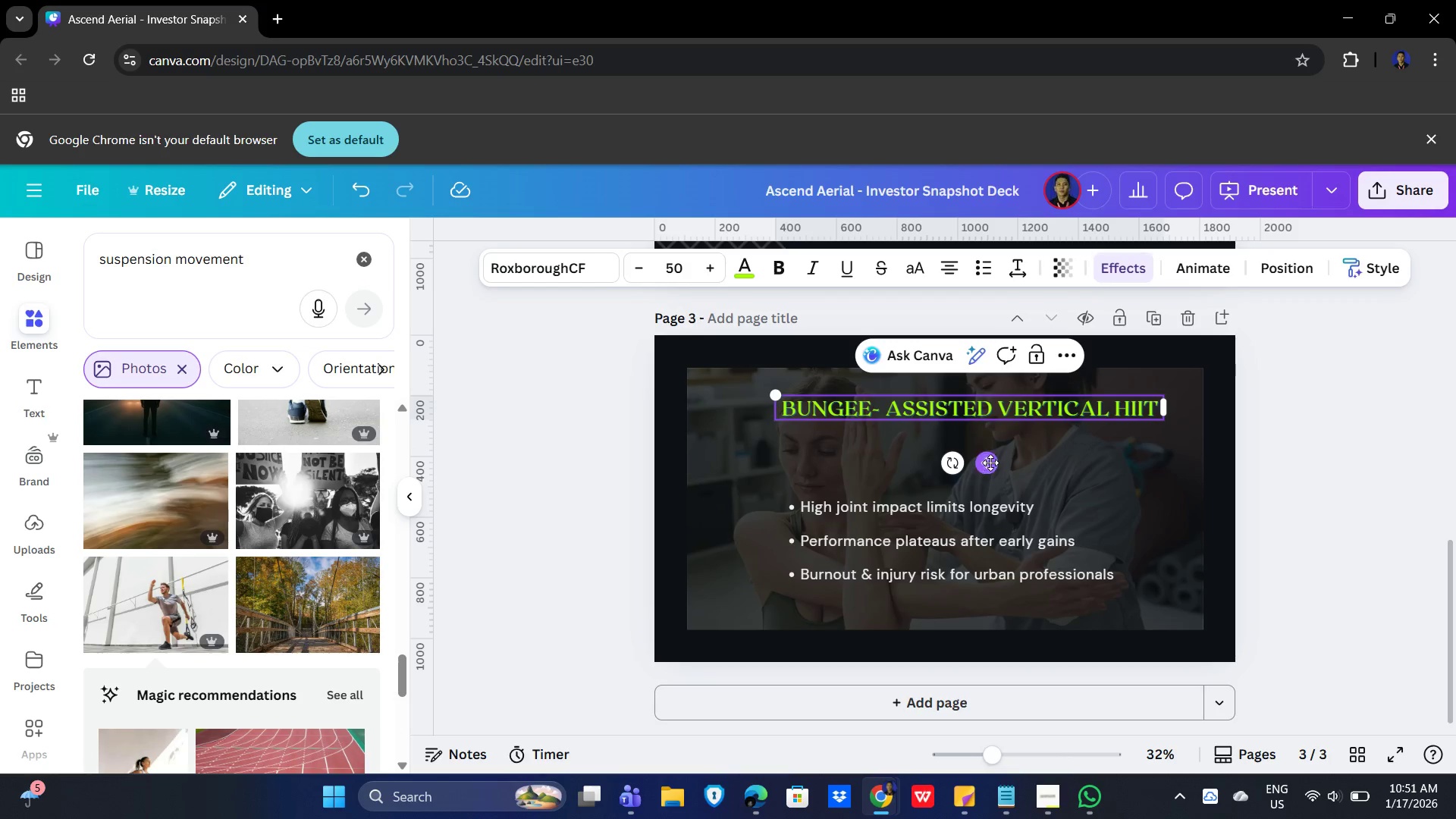 
left_click_drag(start_coordinate=[988, 464], to_coordinate=[960, 464])
 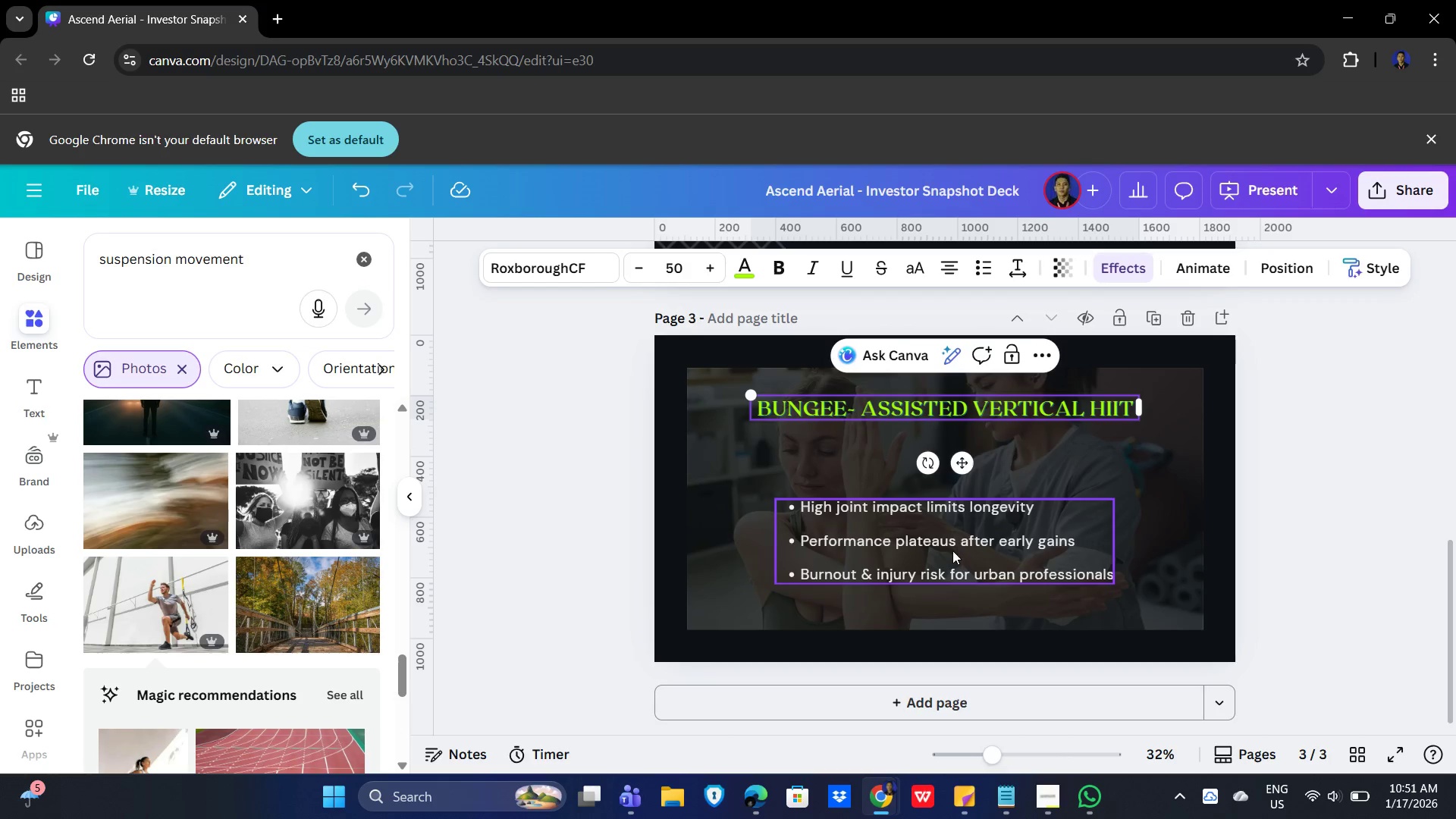 
left_click_drag(start_coordinate=[951, 551], to_coordinate=[999, 551])
 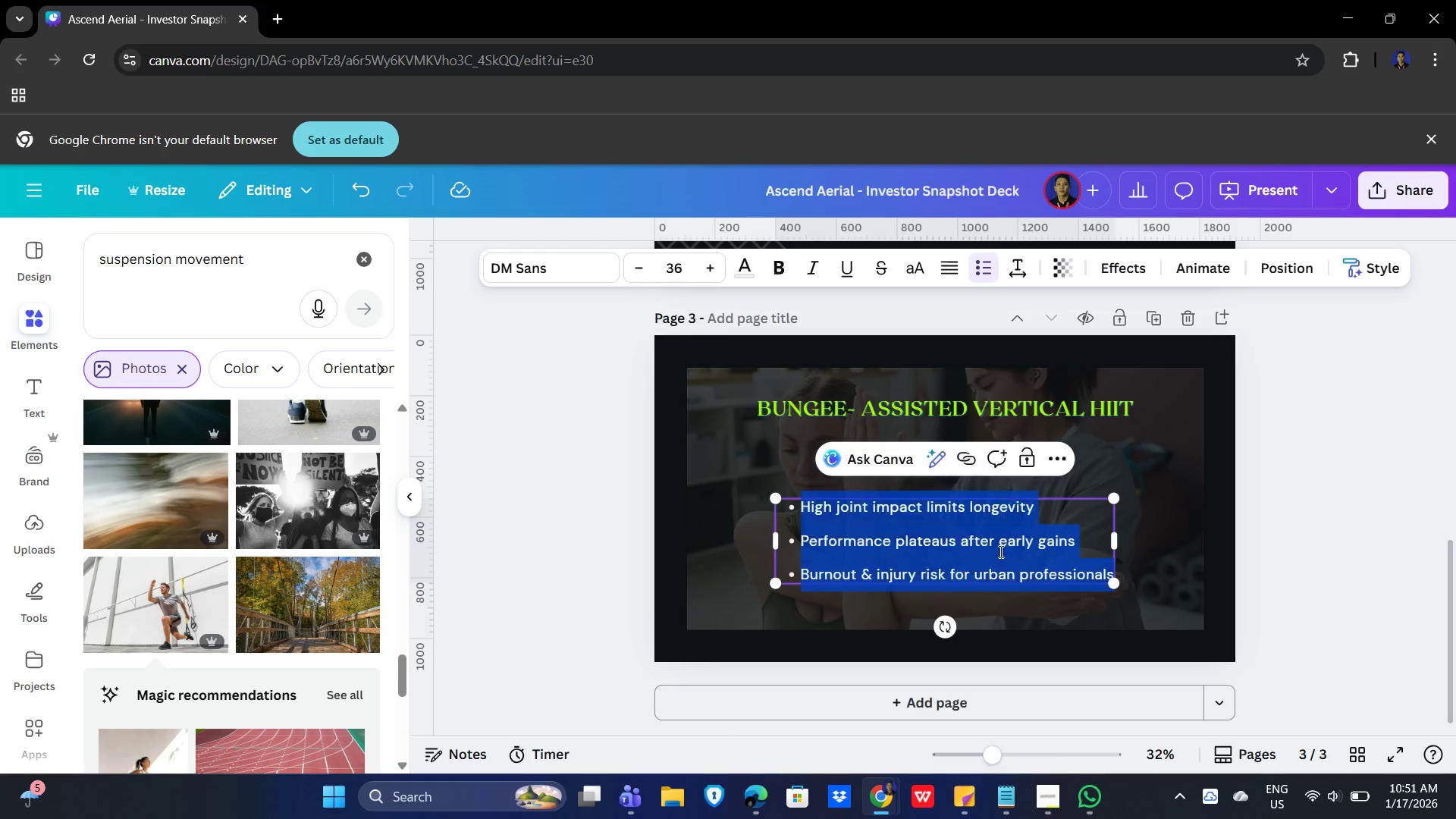 
double_click([999, 551])
 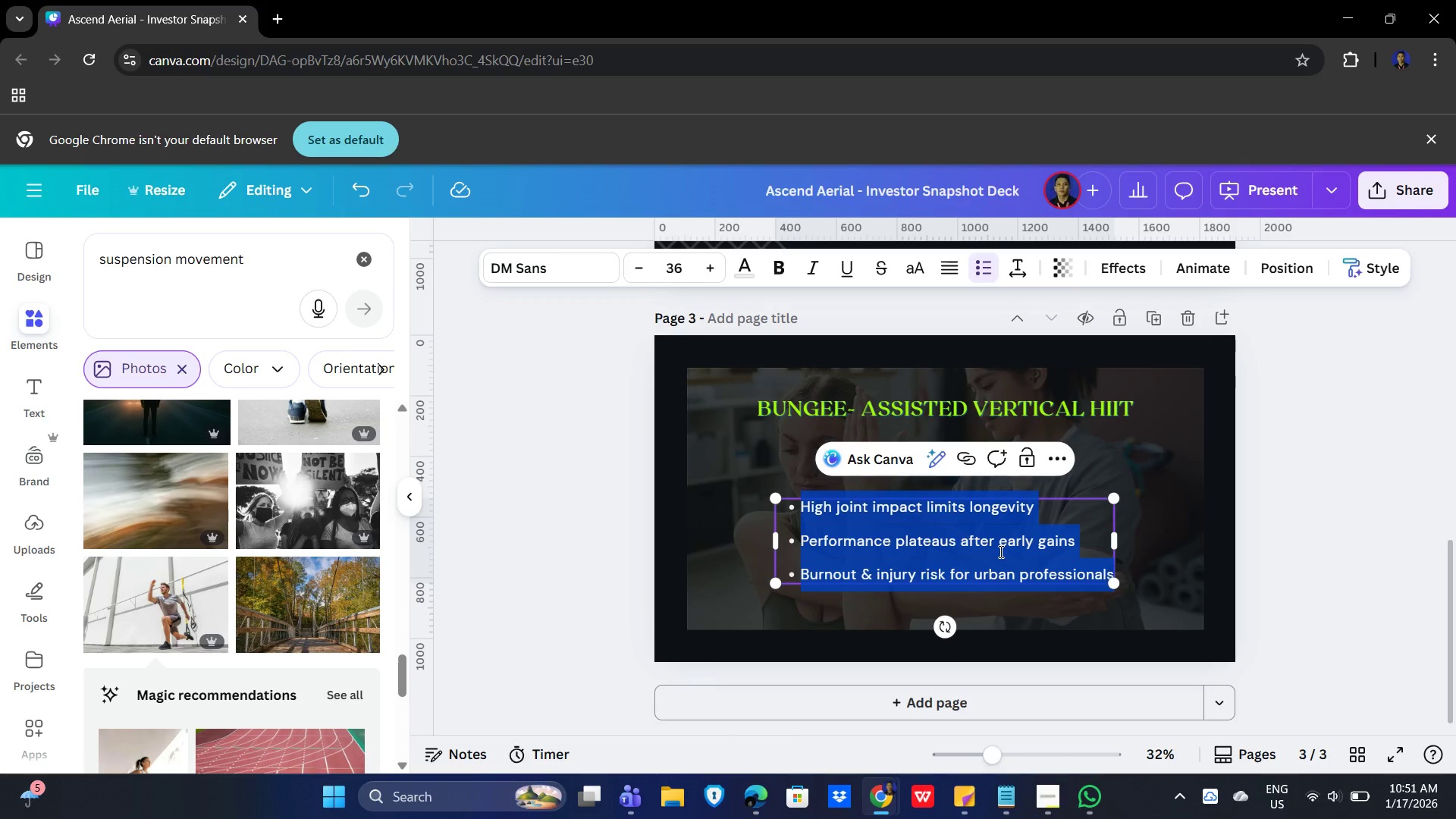 
type(rEDUCED IMPACT , )
key(Backspace)
key(Backspace)
key(Backspace)
key(Backspace)
type(Reduced impact, higher intensity)
 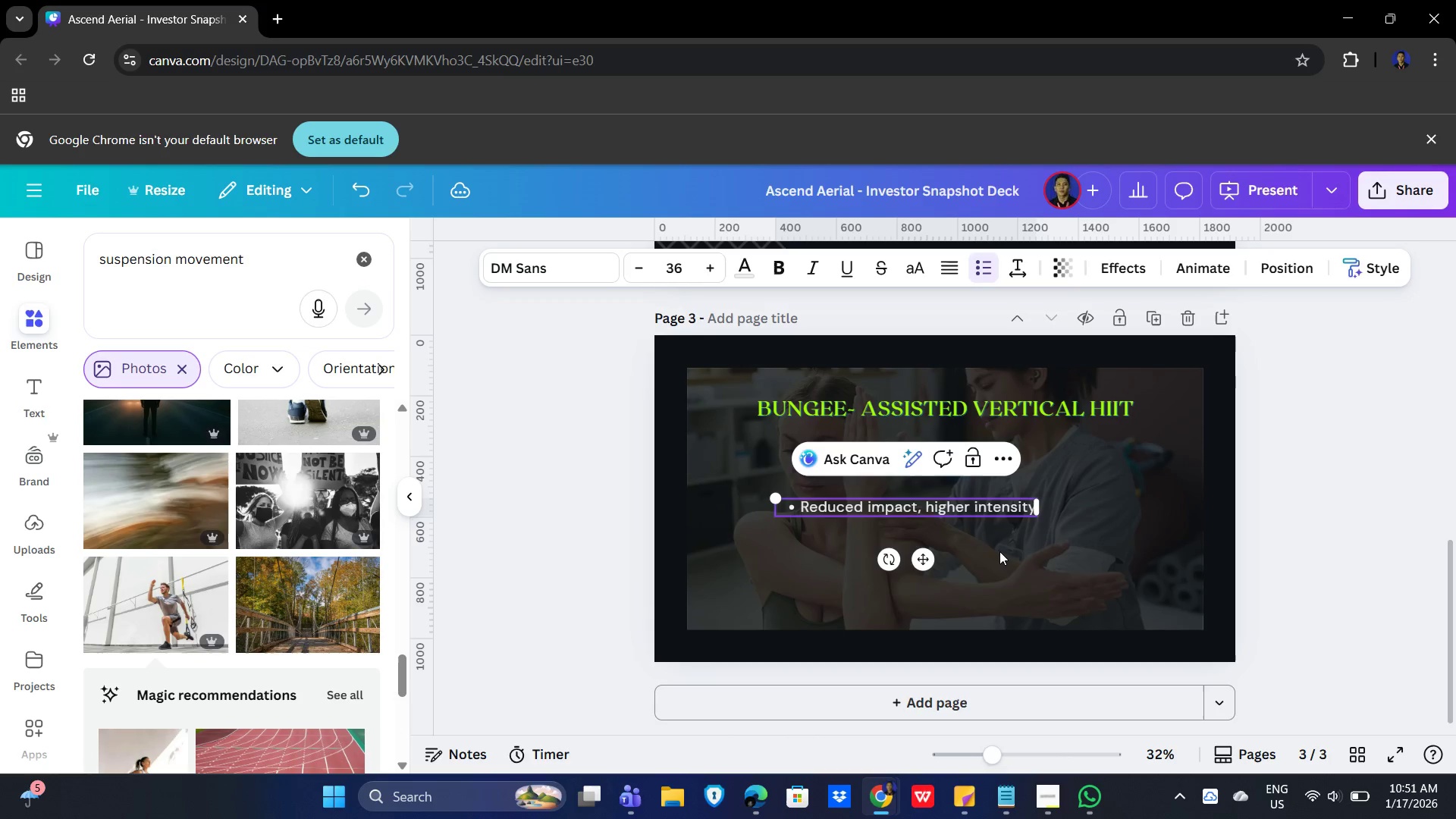 
key(Enter)
 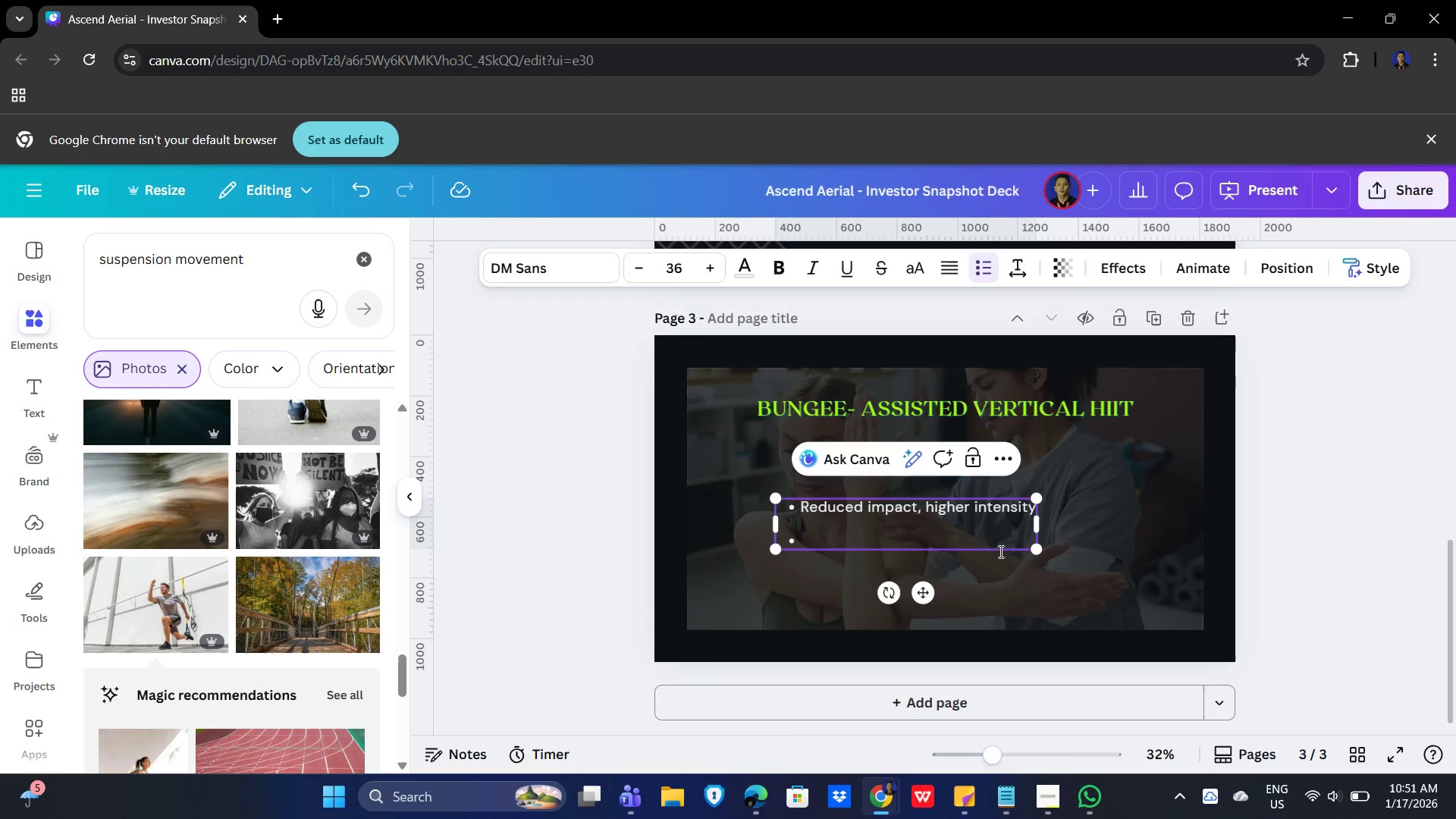 
type(gre)
key(Backspace)
key(Backspace)
key(Backspace)
type(Greater range of motion)
 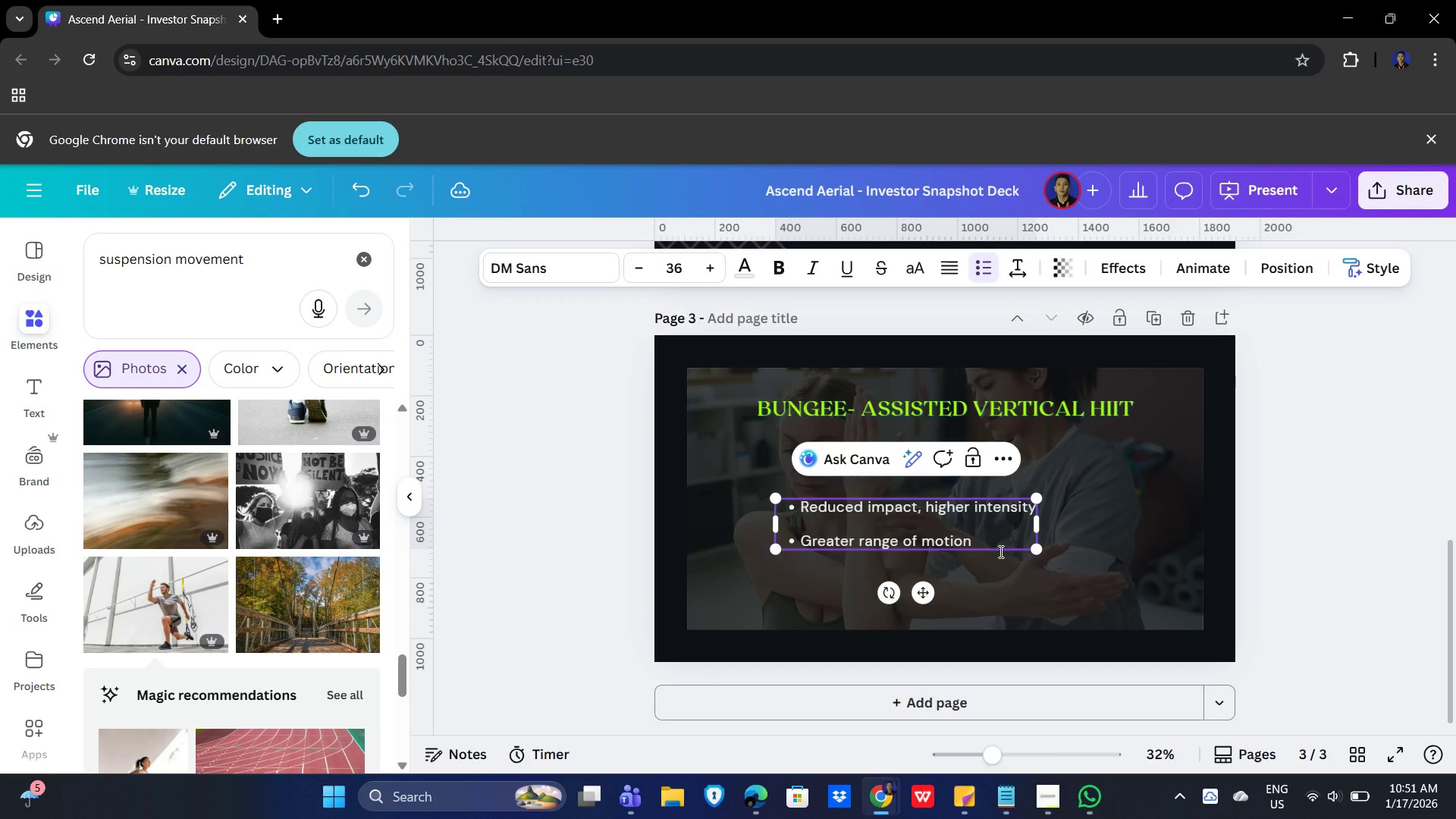 
key(Enter)
 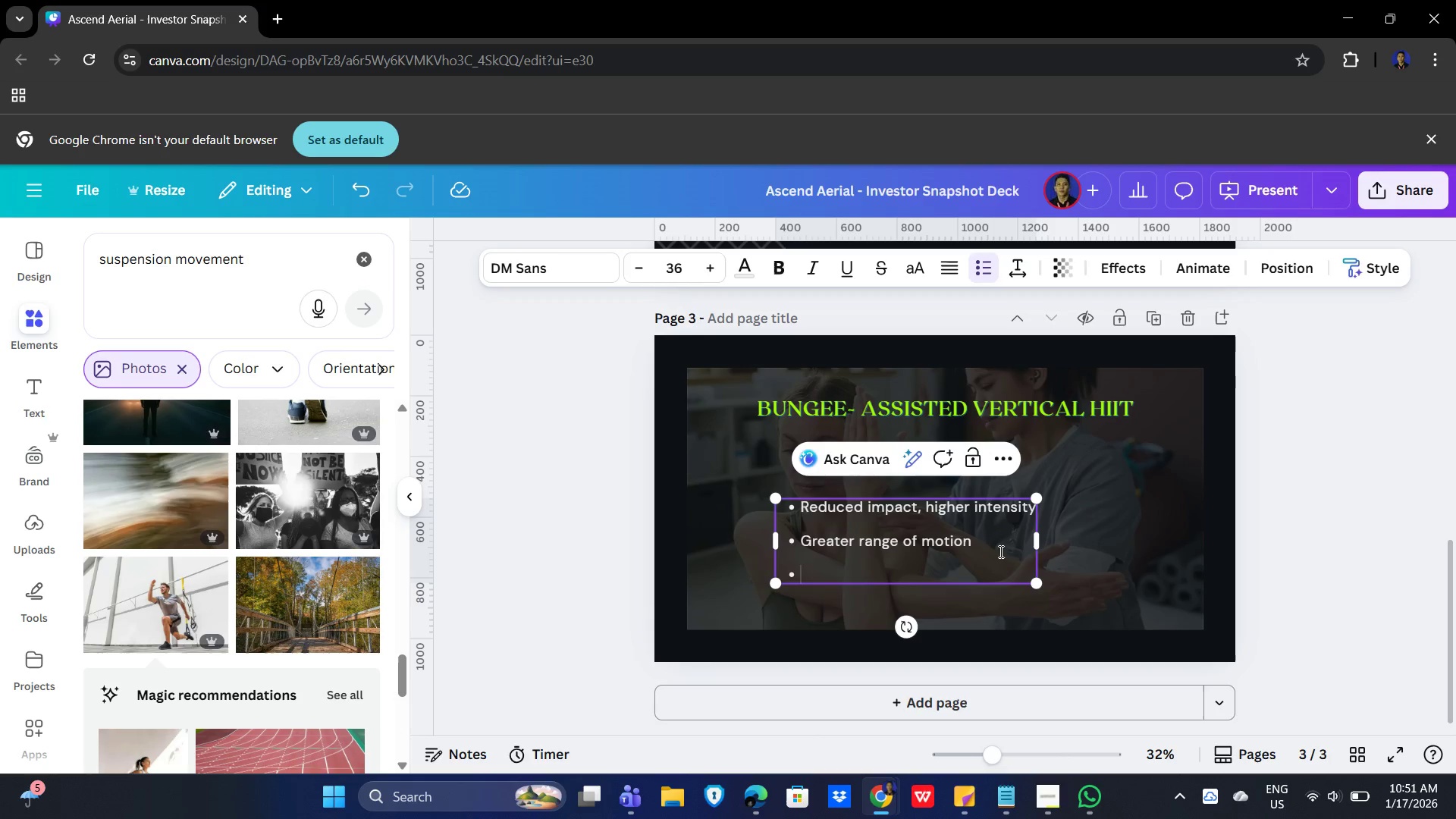 
type(Longer session sustainability)
 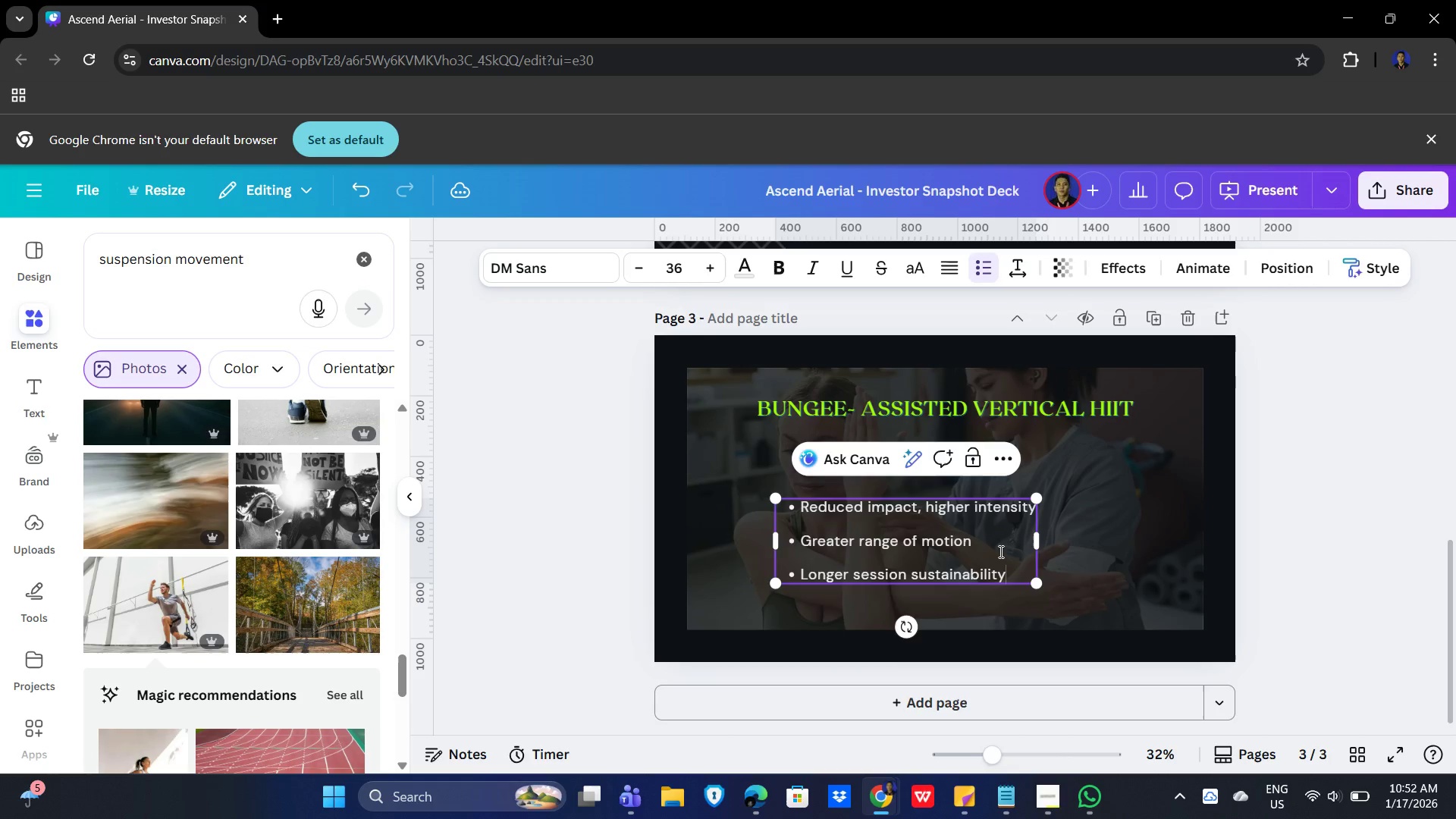 
key(Enter)
 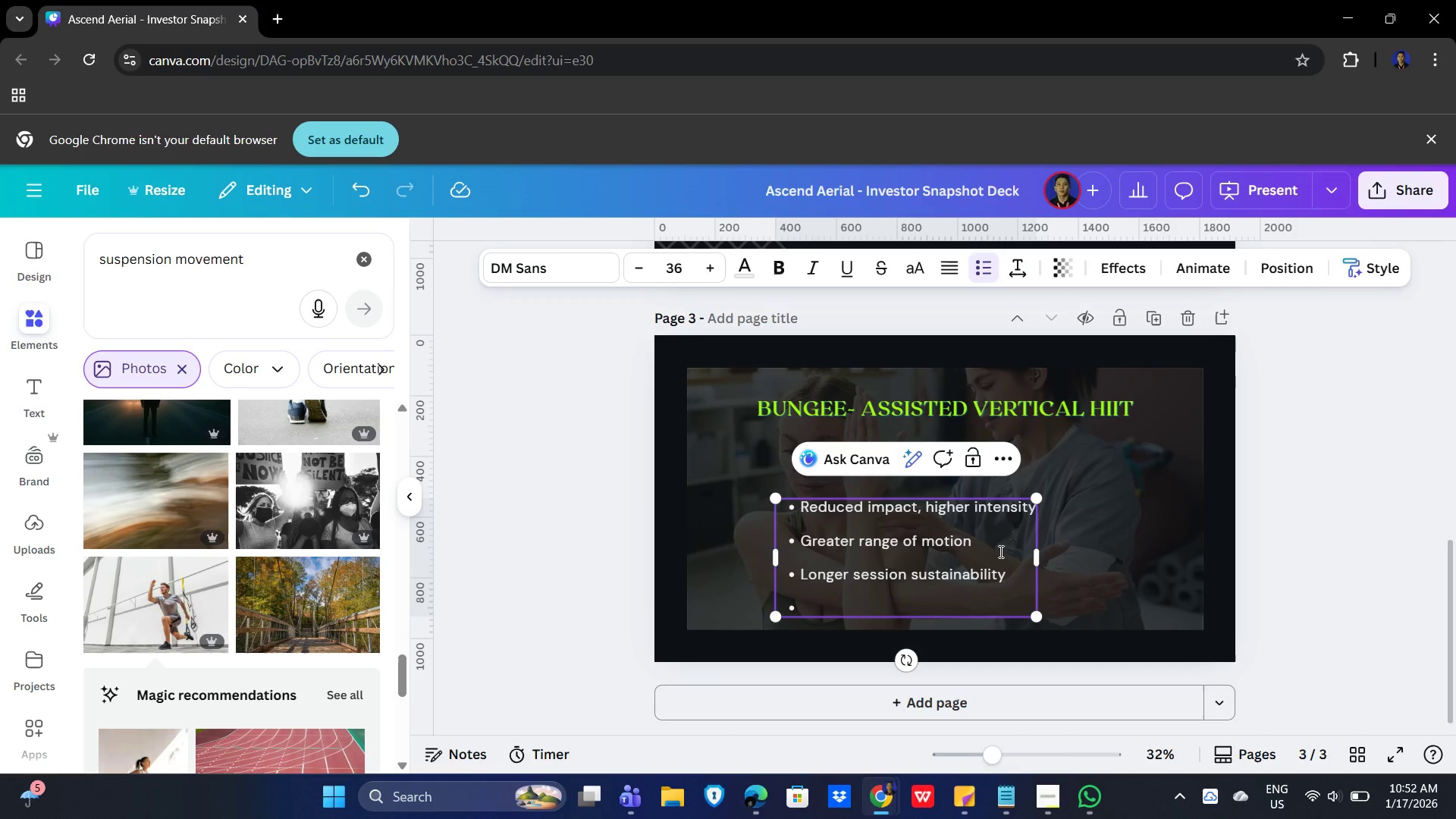 
type(Safer progression for all levels)
 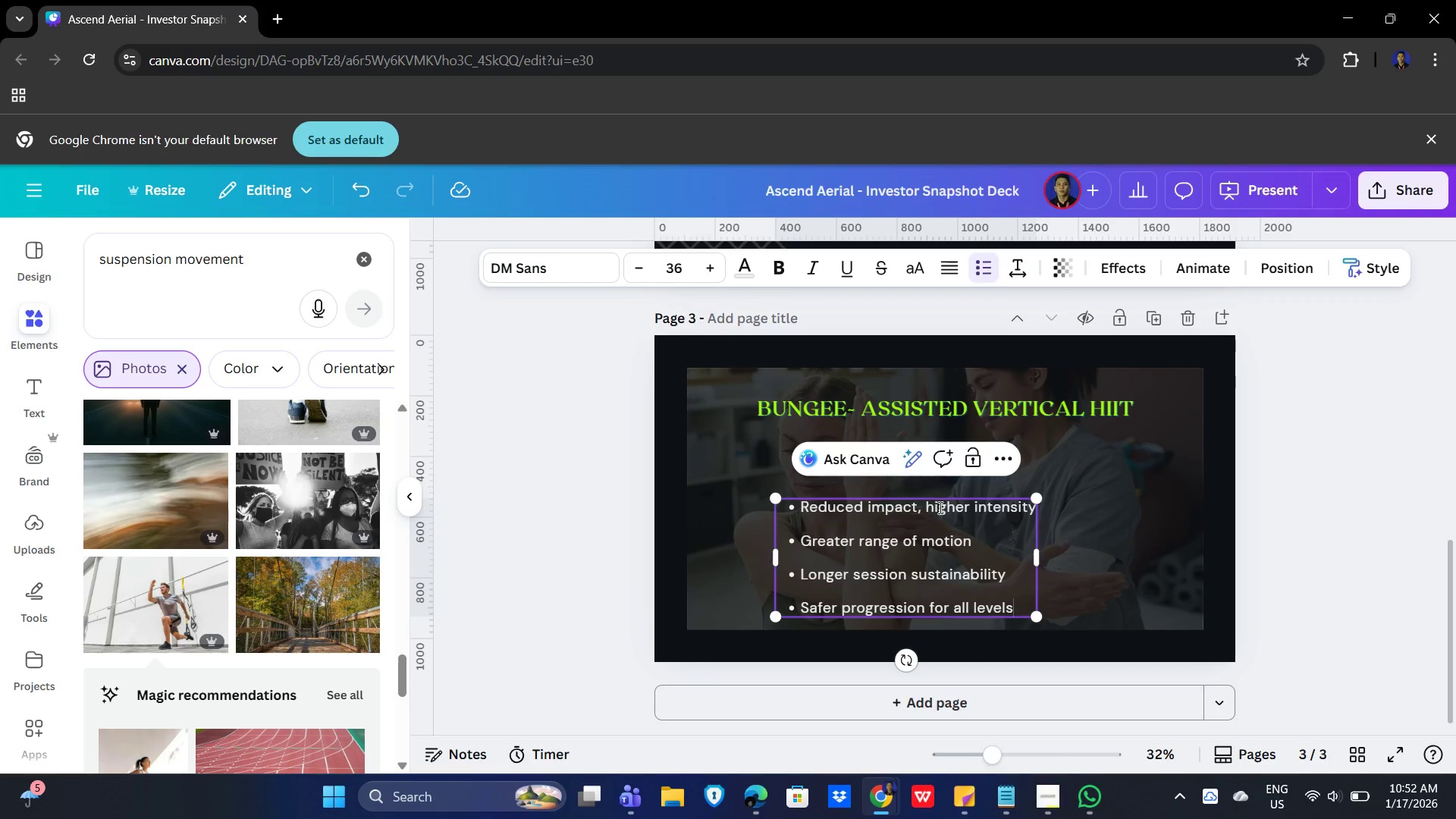 
wait(7.56)
 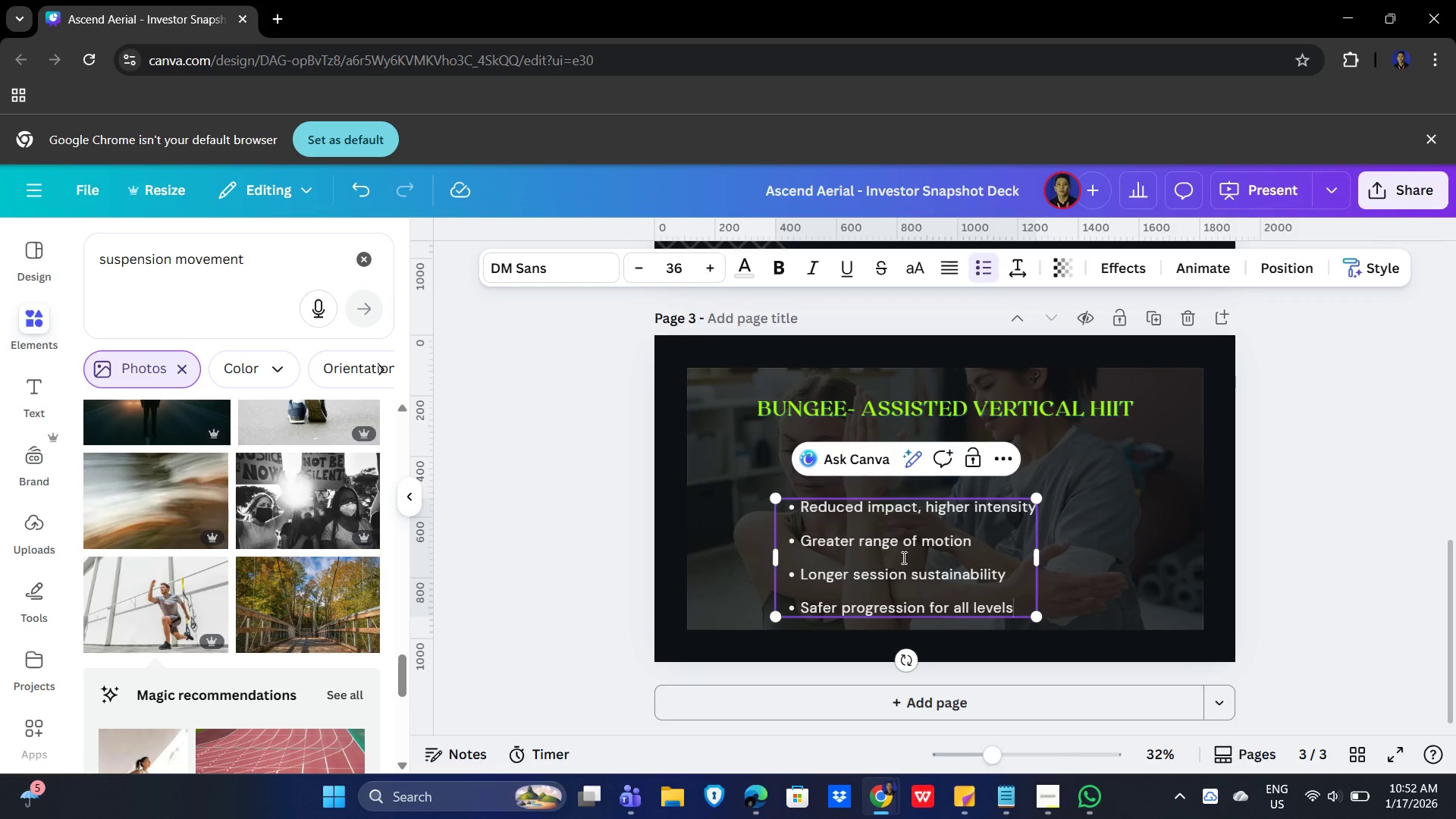 
left_click([1398, 517])
 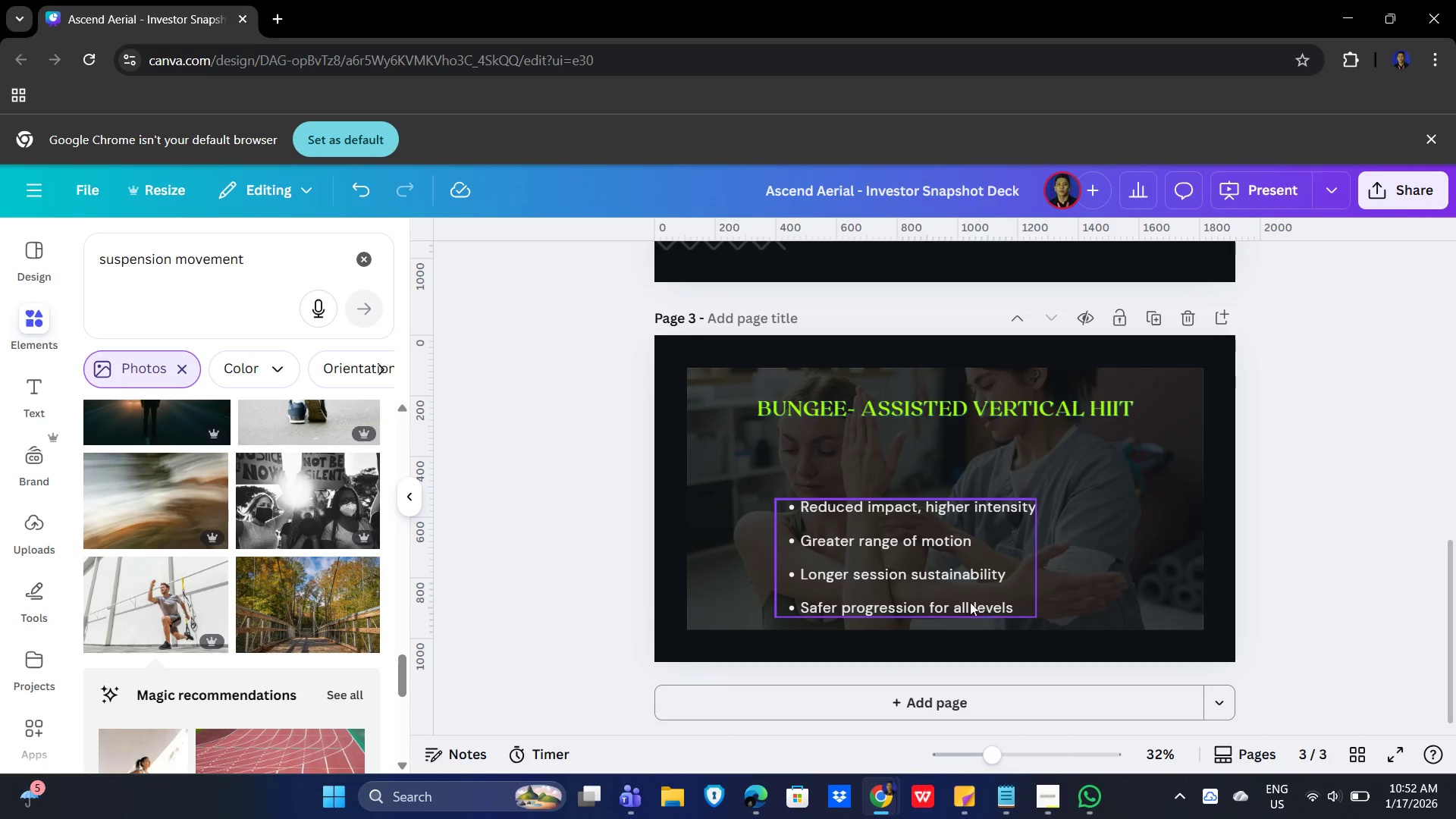 
left_click([937, 579])
 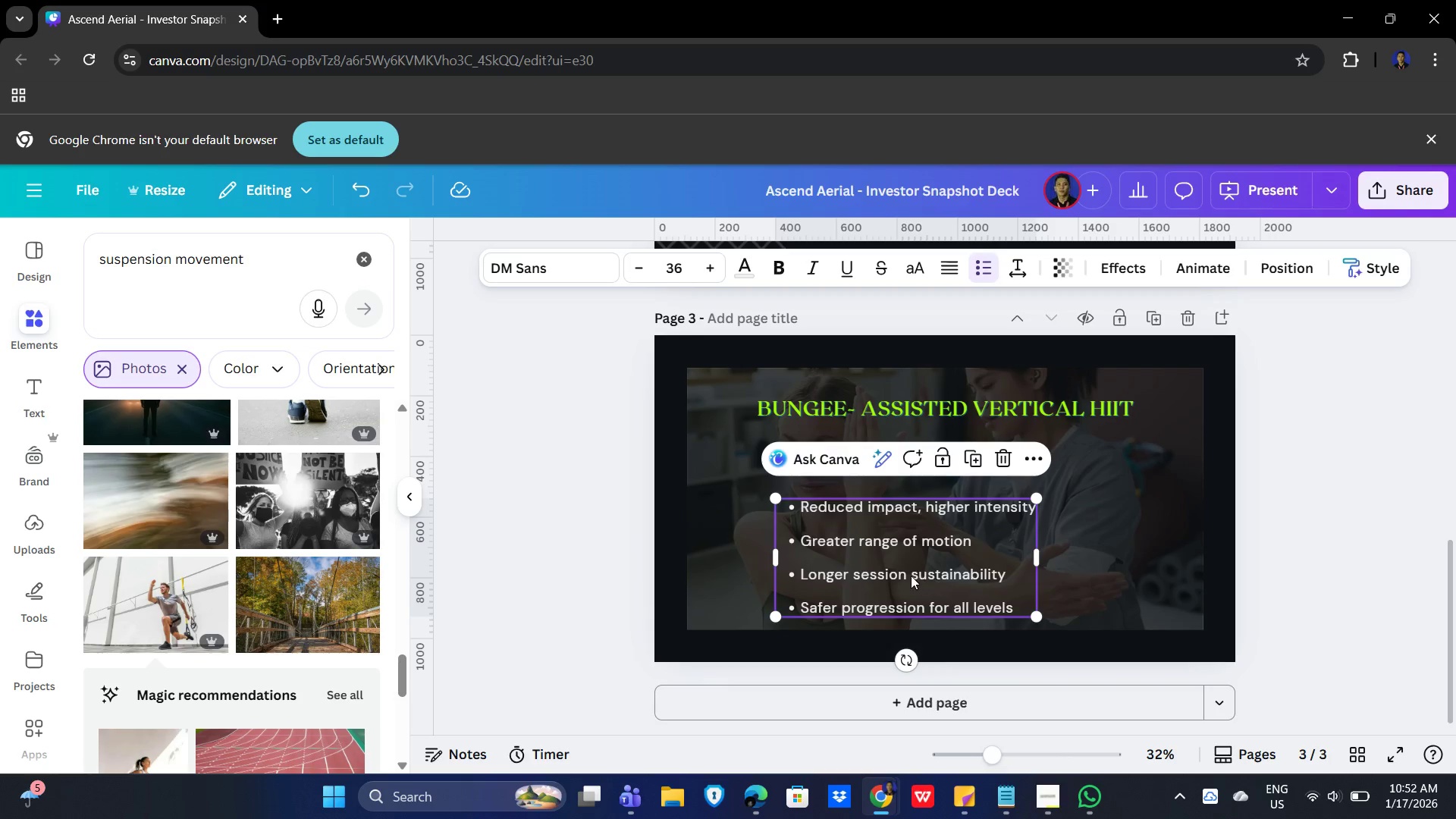 
left_click_drag(start_coordinate=[909, 575], to_coordinate=[952, 527])
 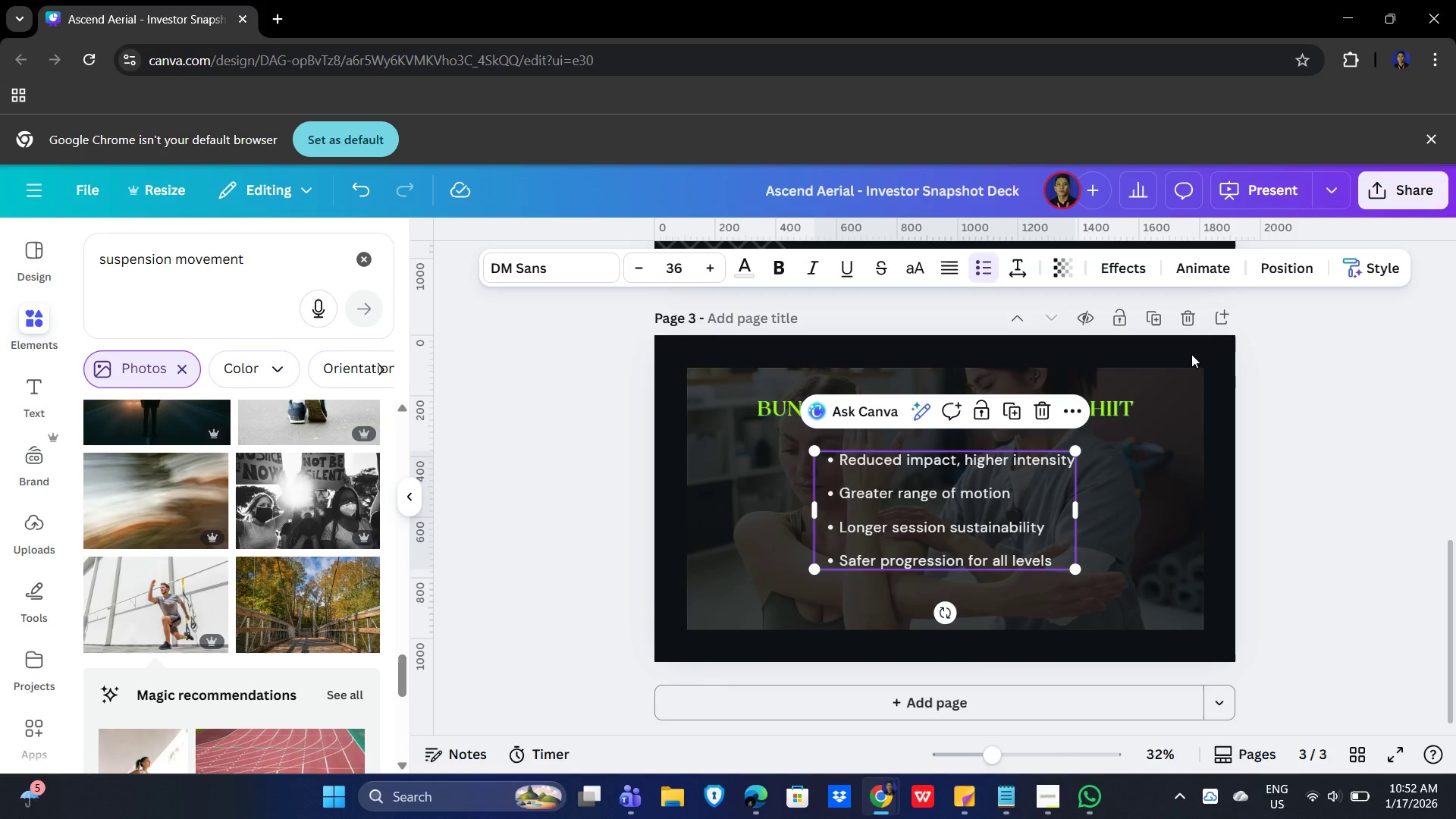 
wait(6.44)
 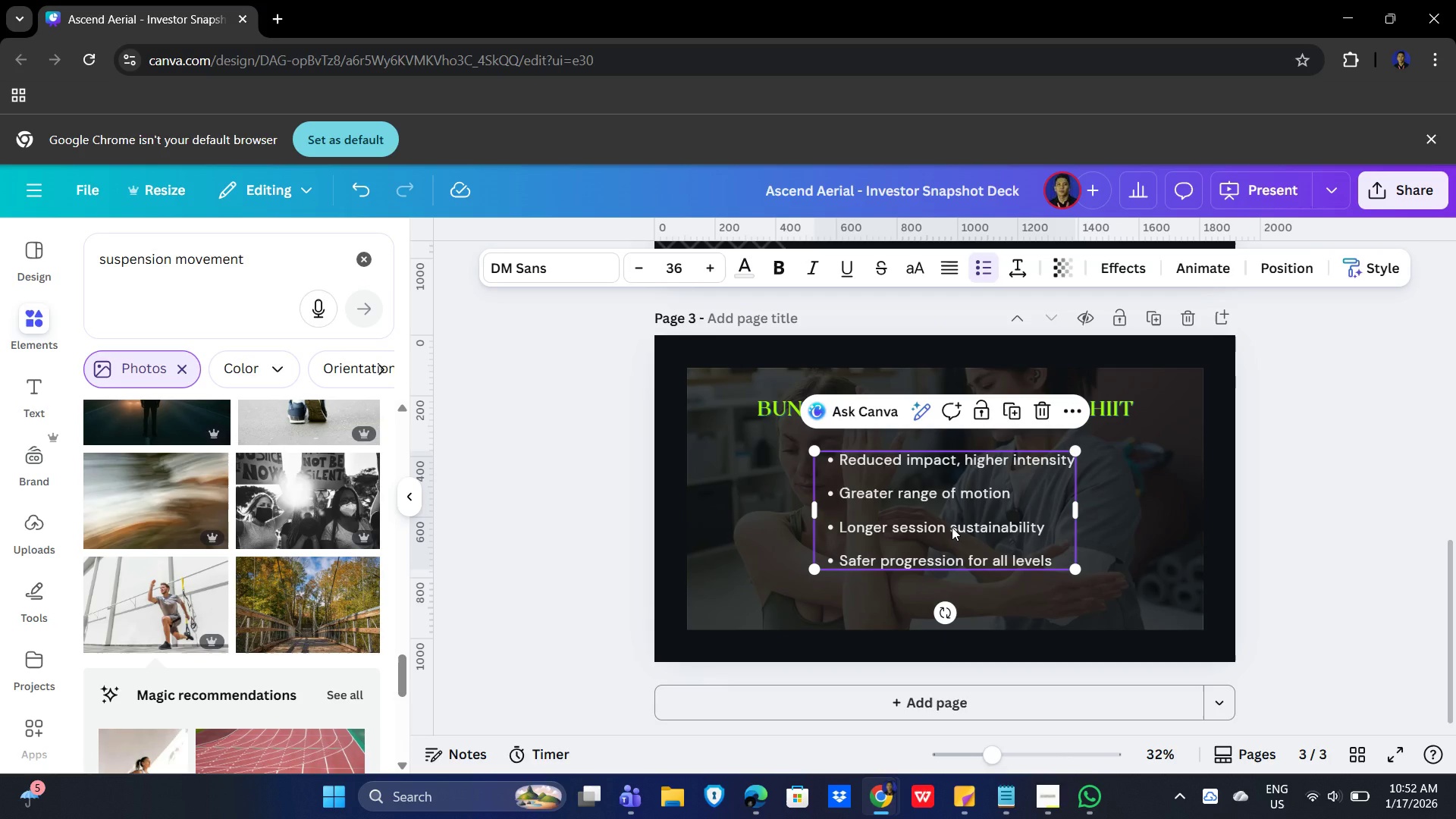 
left_click([921, 403])
 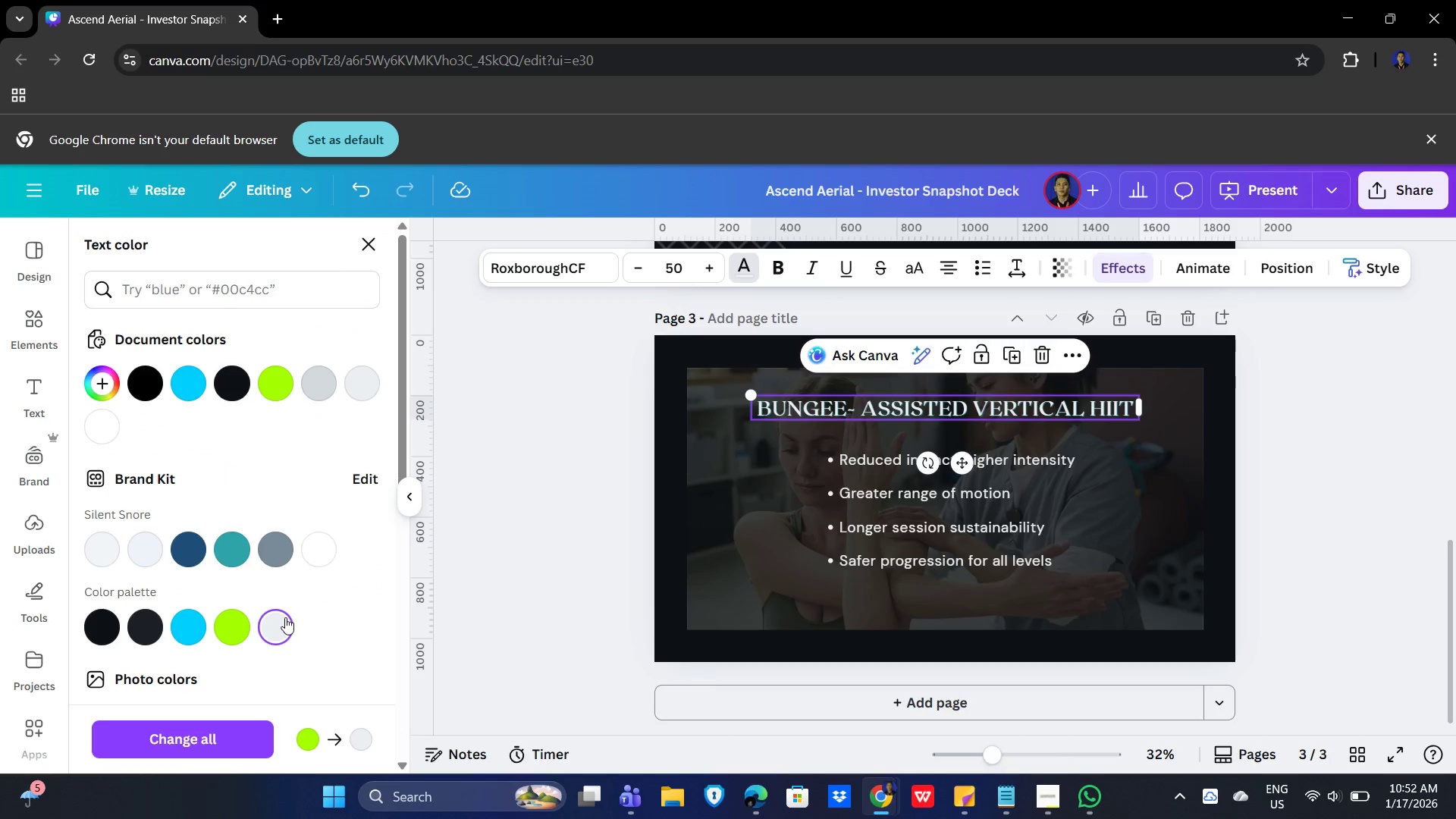 
left_click([187, 632])
 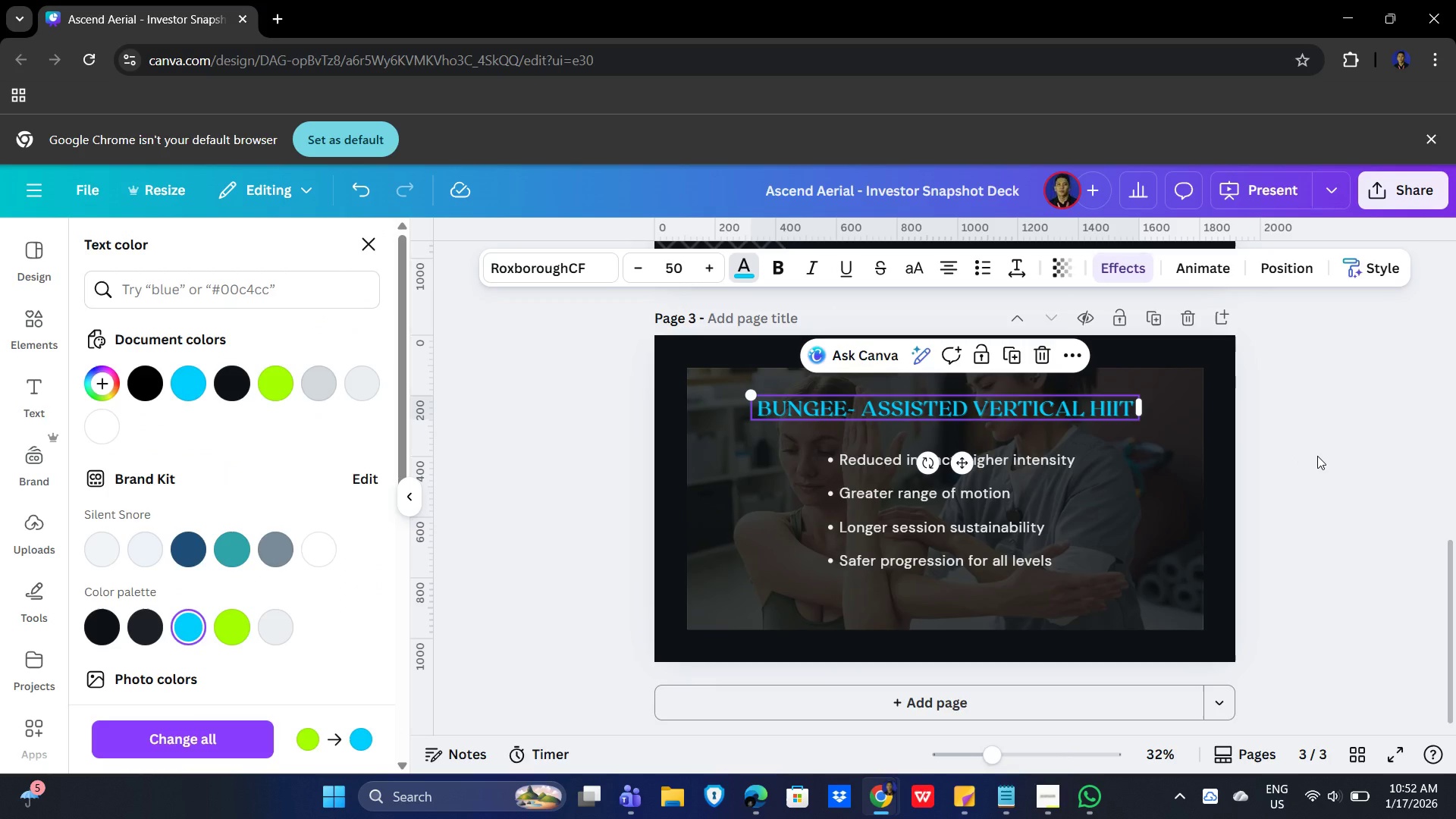 
left_click([1317, 456])
 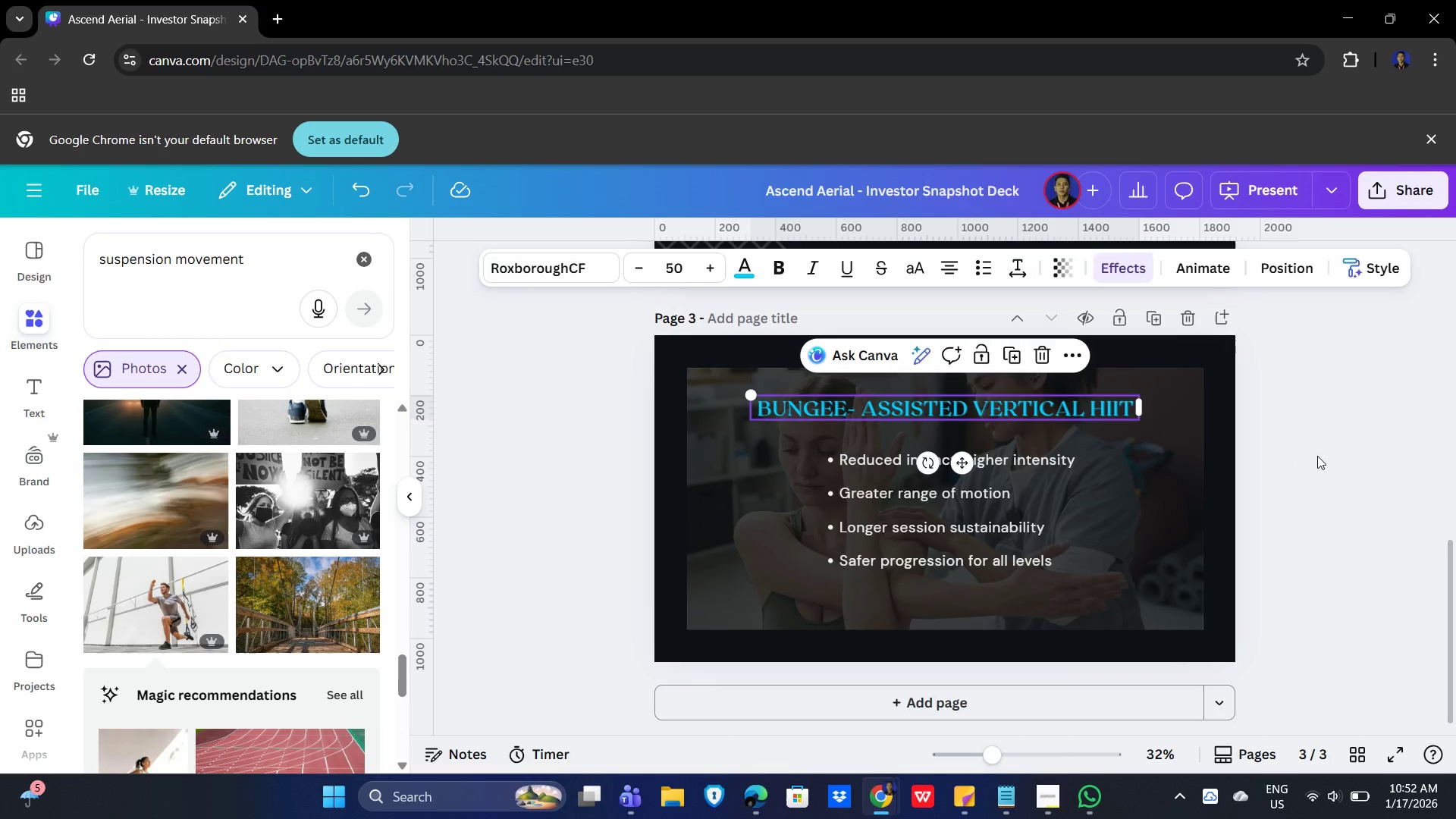 
left_click([1317, 456])
 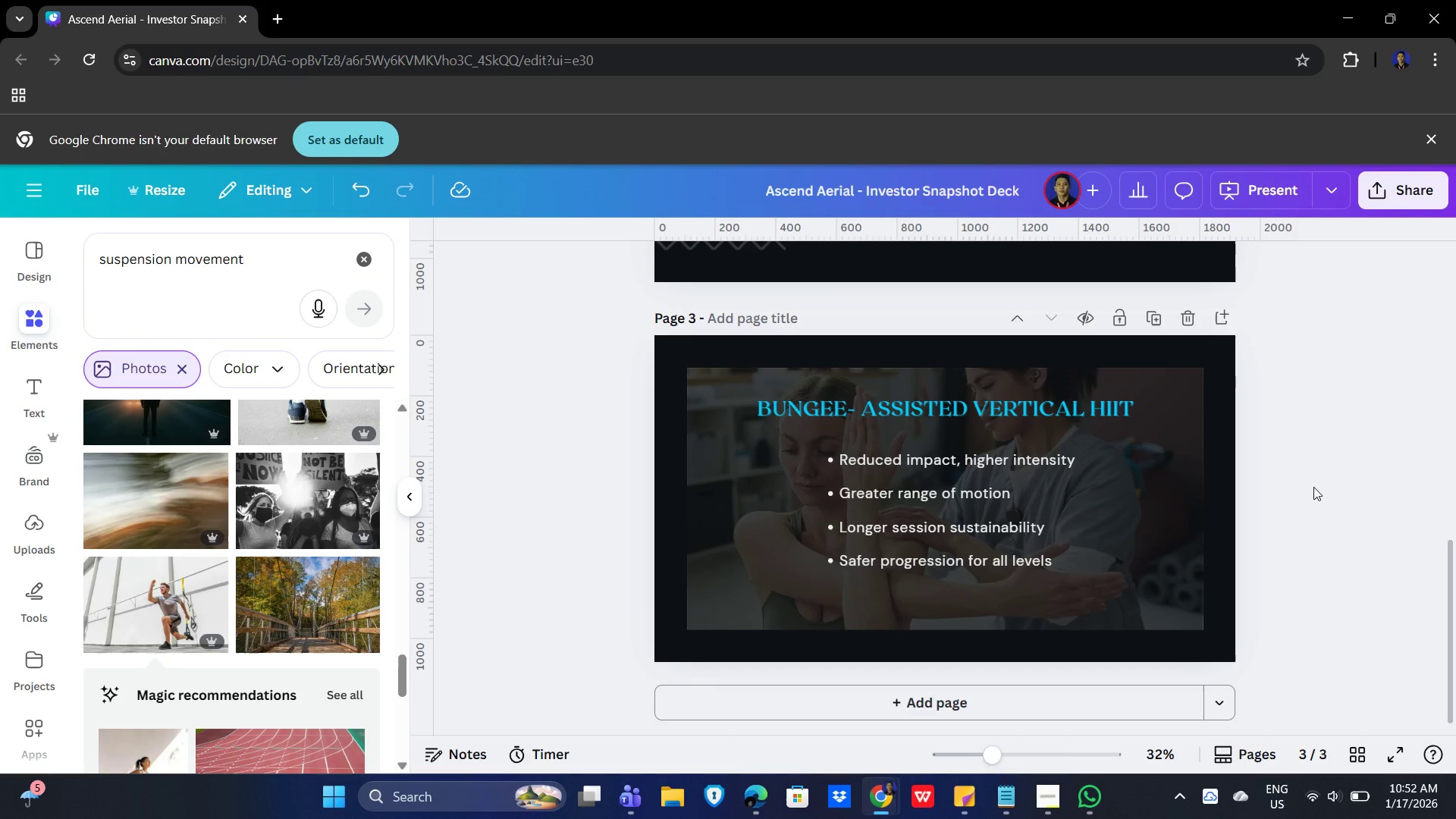 
scroll: coordinate [1313, 487], scroll_direction: up, amount: 2.0
 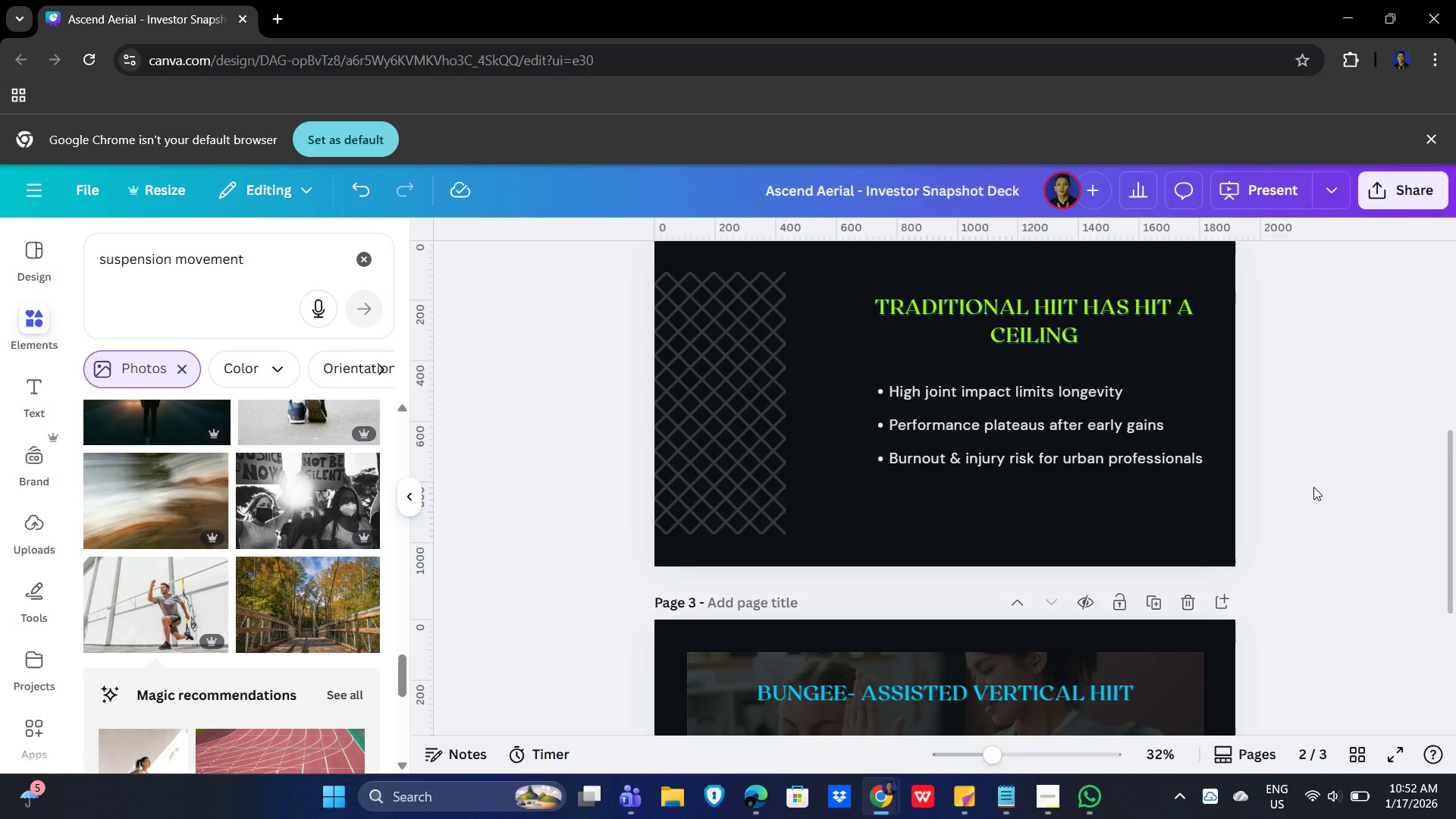 
scroll: coordinate [1288, 491], scroll_direction: down, amount: 3.0
 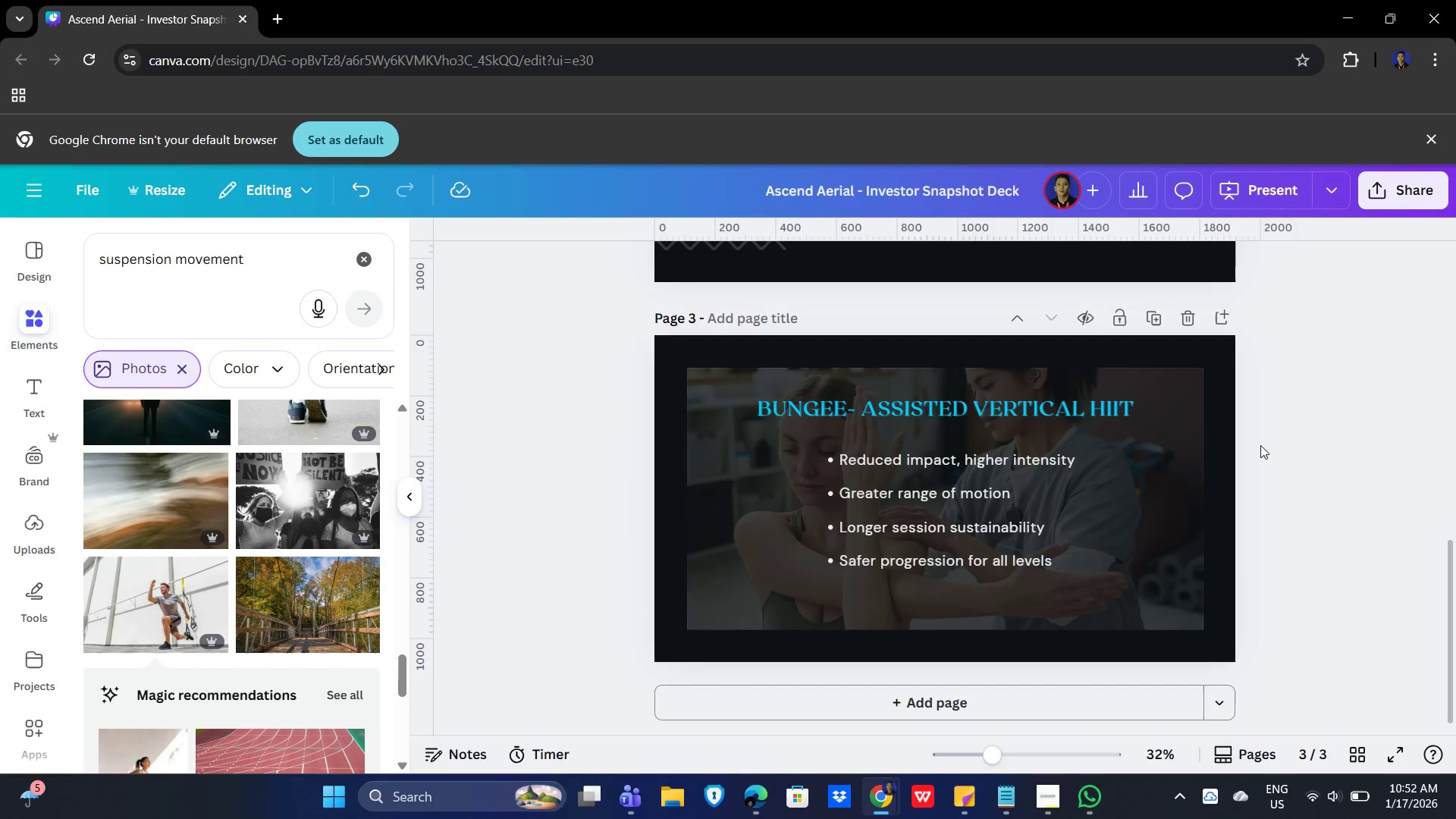 
wait(12.16)
 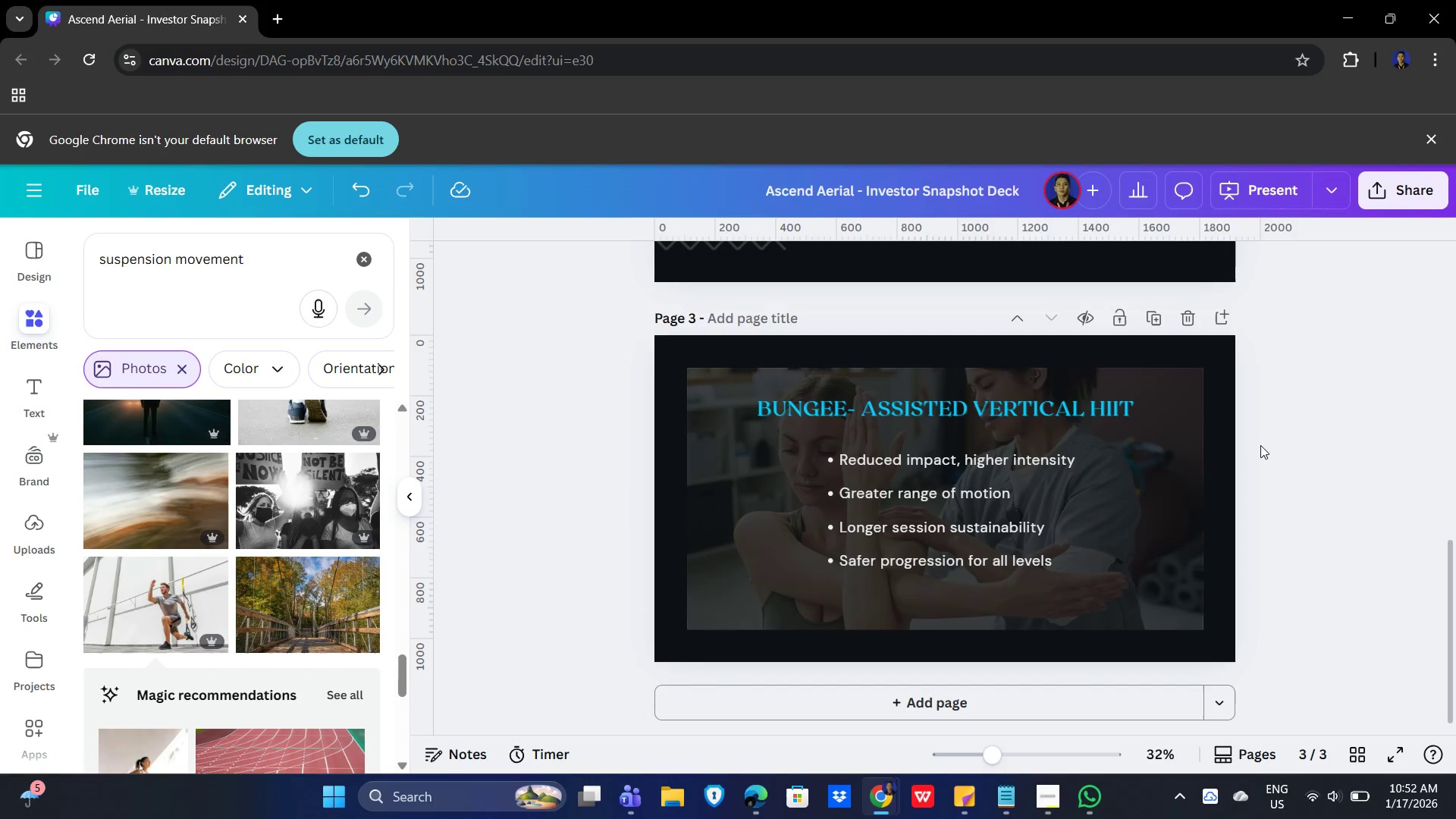 
left_click_drag(start_coordinate=[367, 262], to_coordinate=[363, 260])
 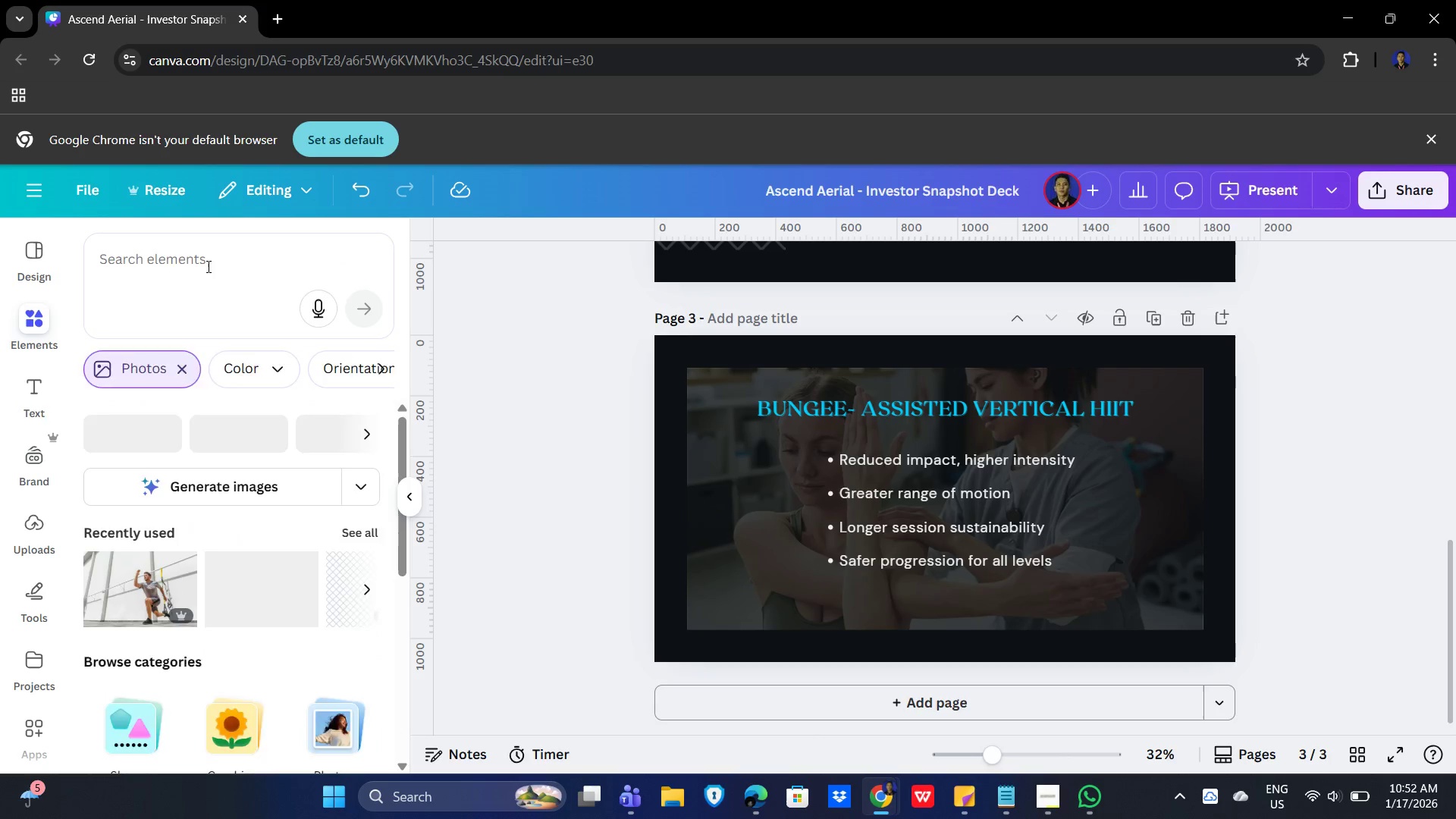 
left_click([205, 265])
 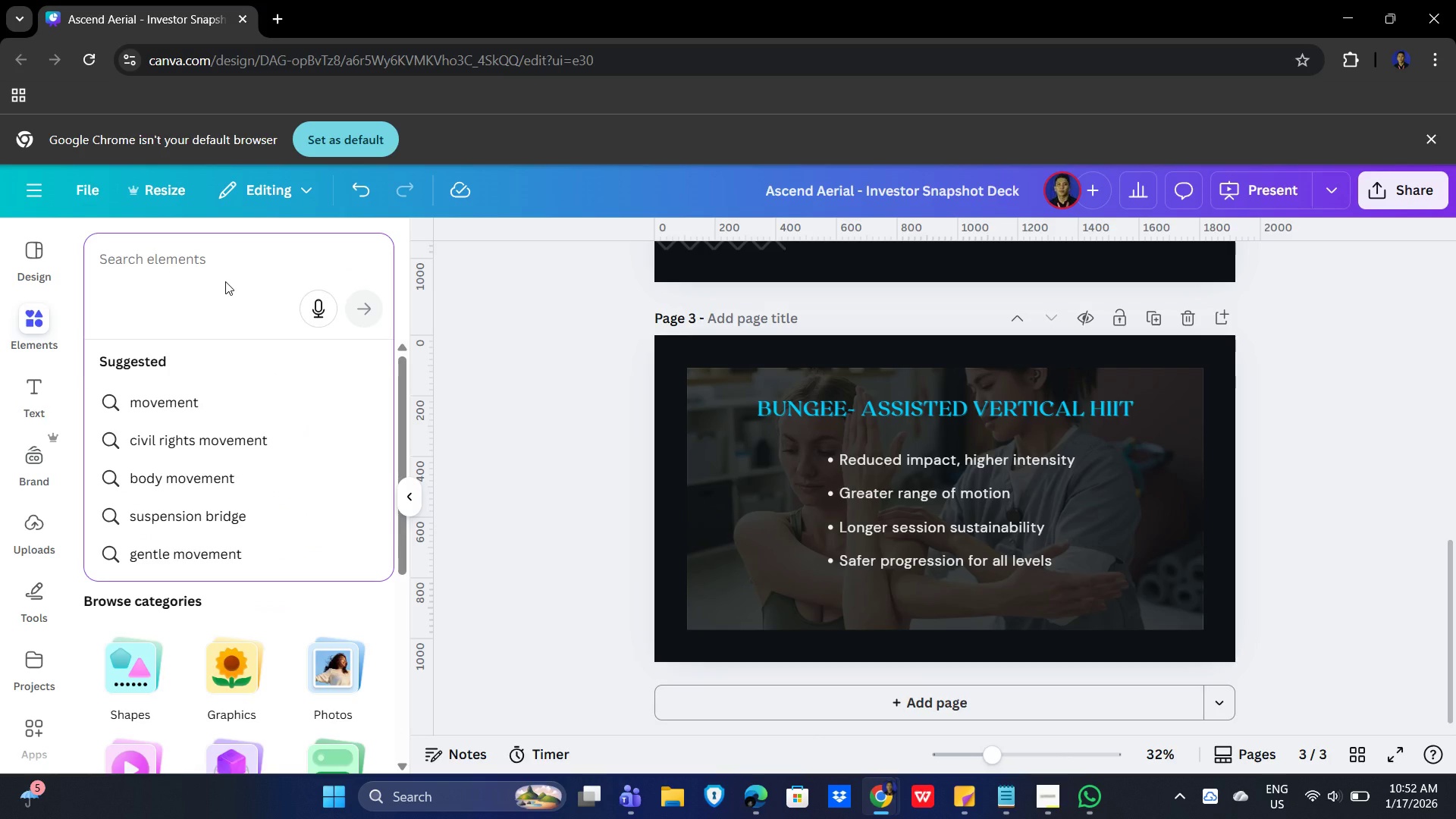 
type(Lines)
 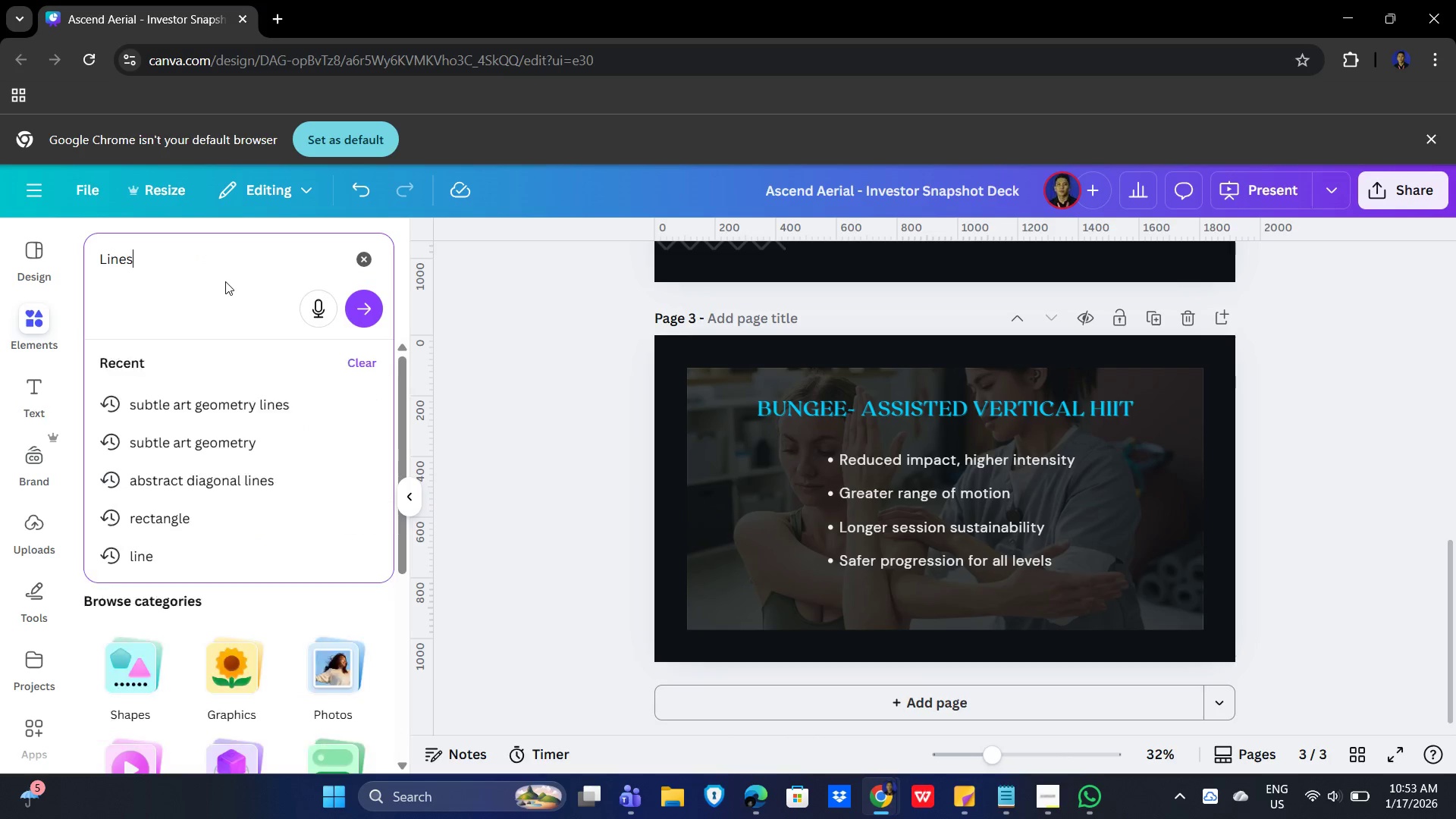 
key(Enter)
 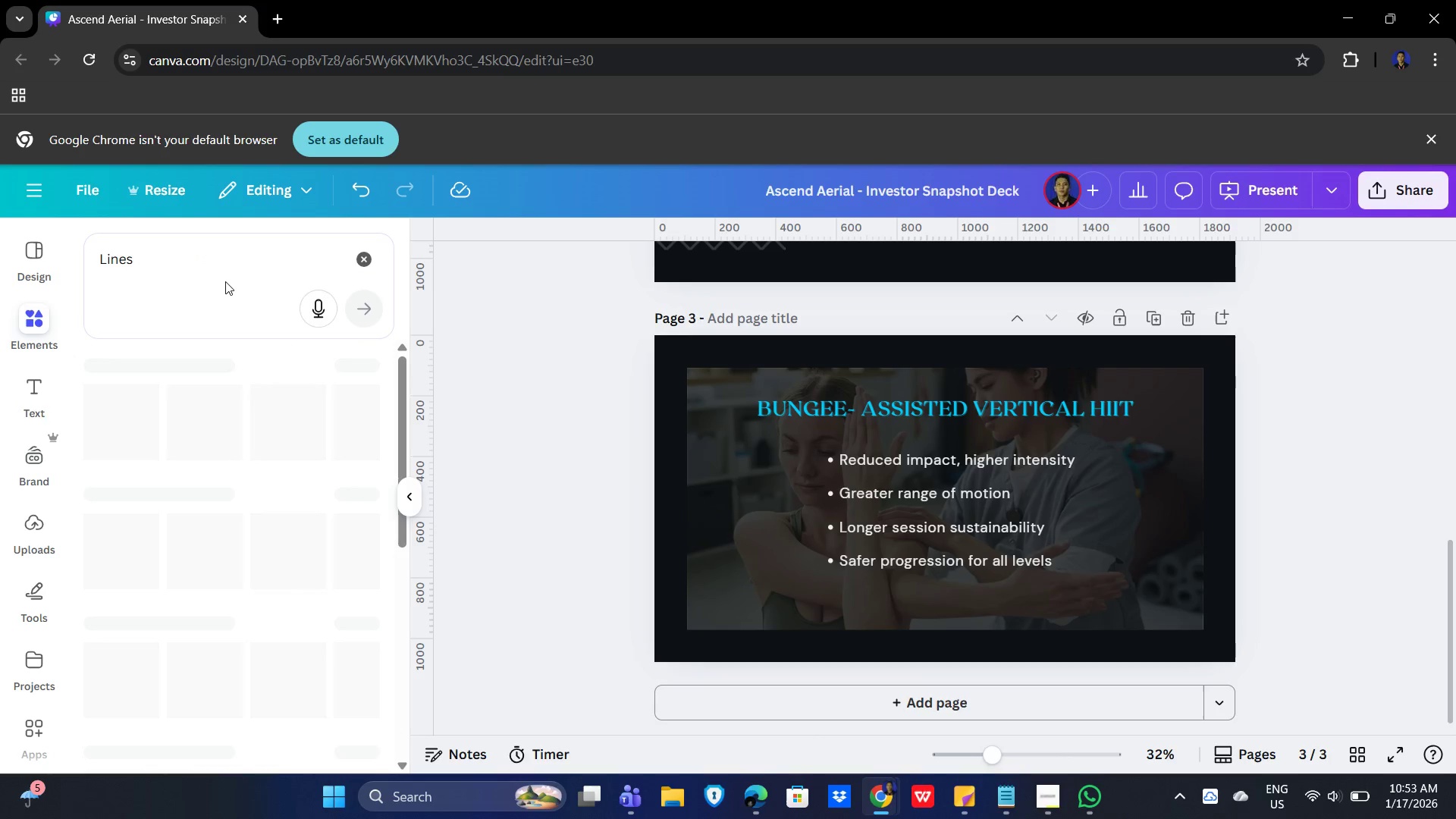 
scroll: coordinate [223, 281], scroll_direction: none, amount: 0.0
 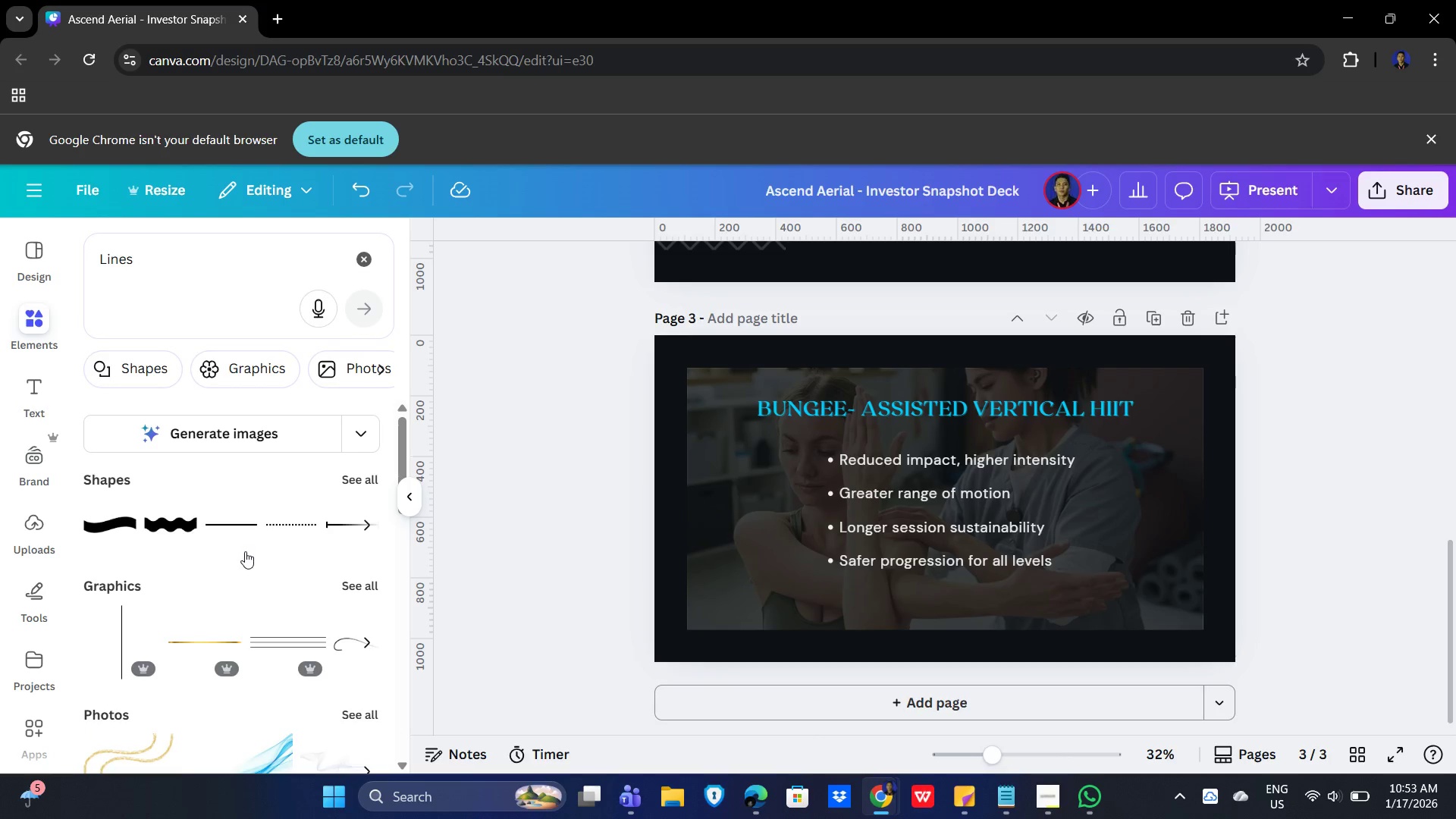 
left_click([231, 524])
 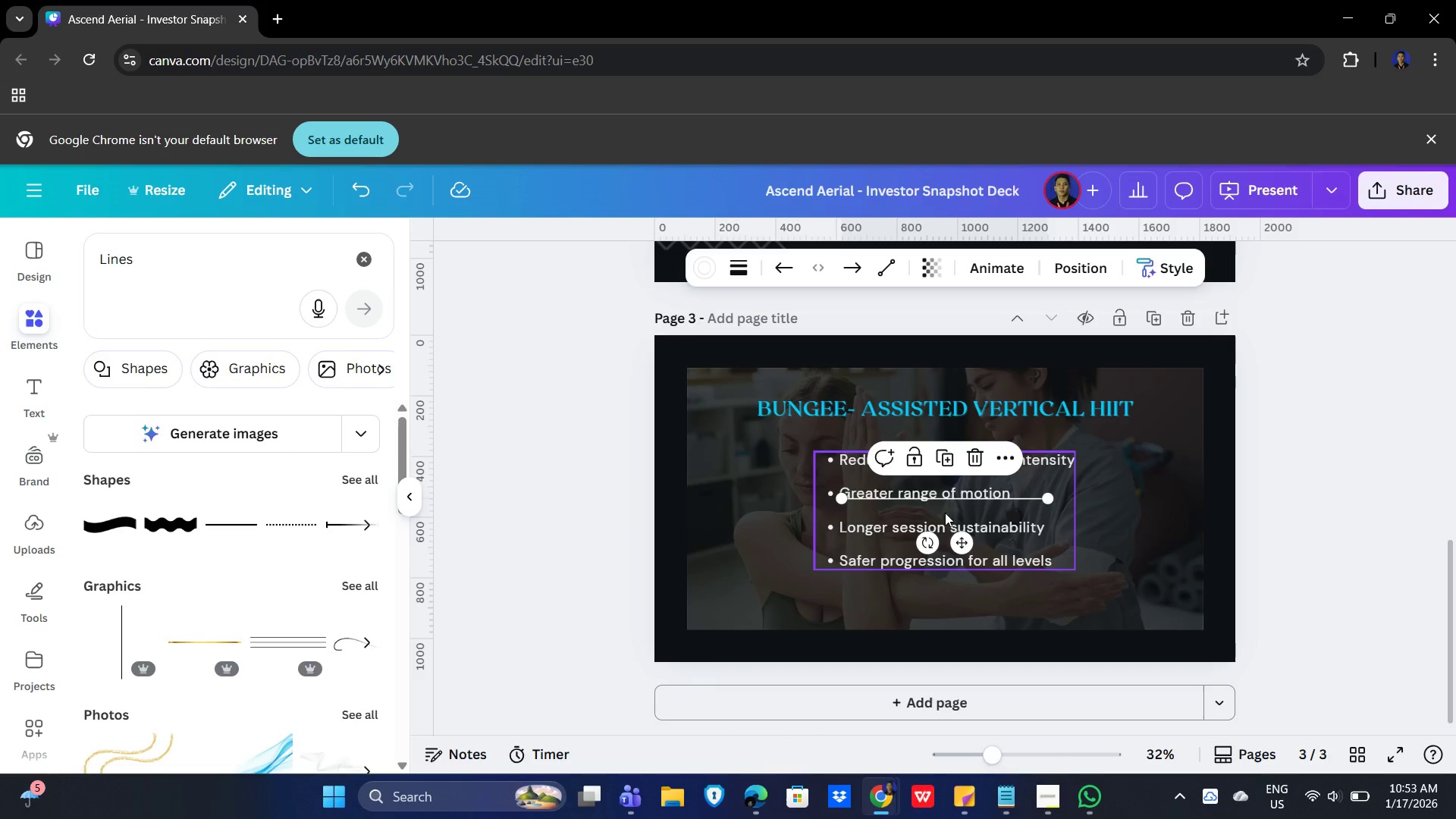 
left_click_drag(start_coordinate=[966, 548], to_coordinate=[870, 479])
 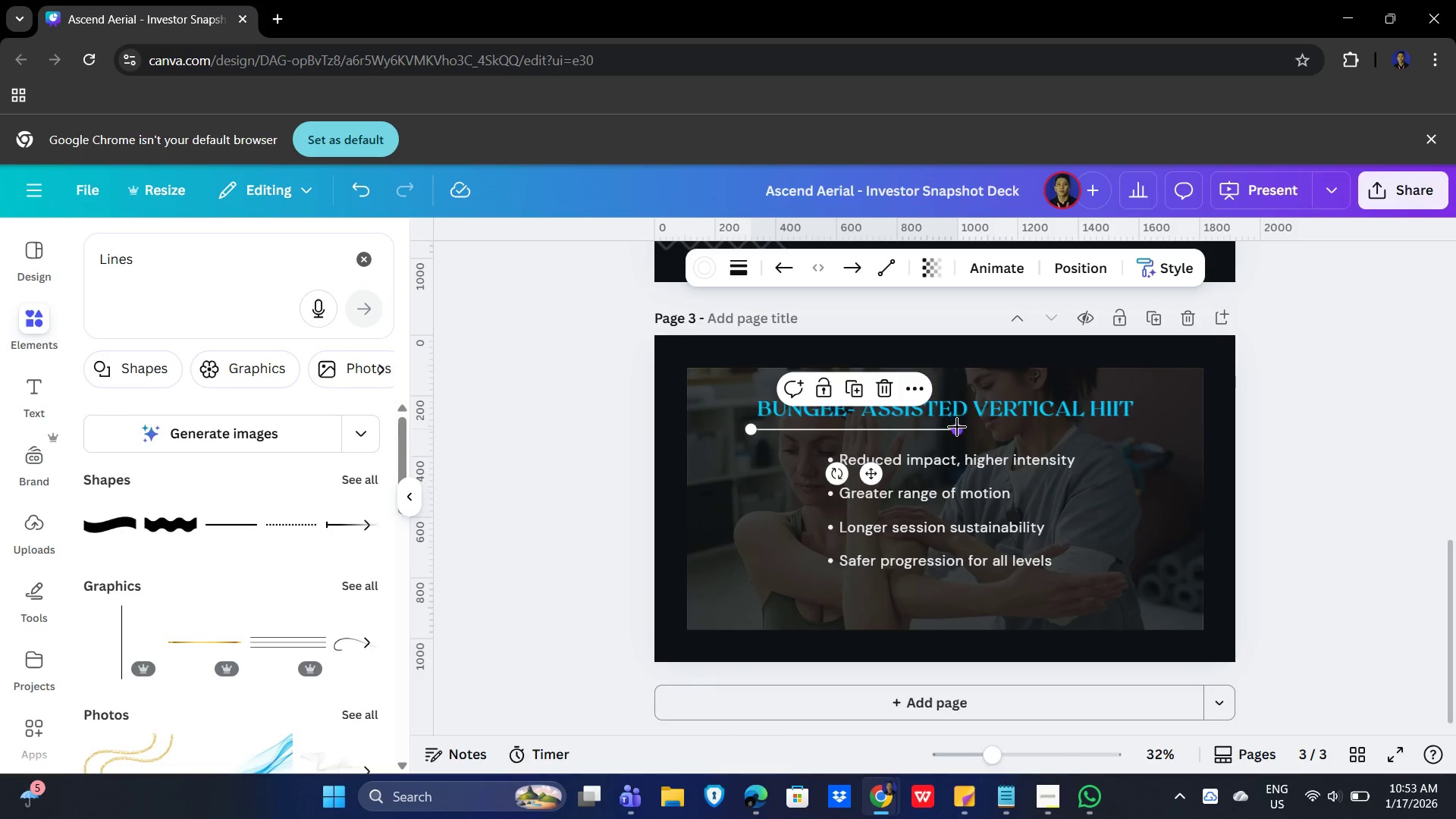 
left_click_drag(start_coordinate=[957, 427], to_coordinate=[1138, 423])
 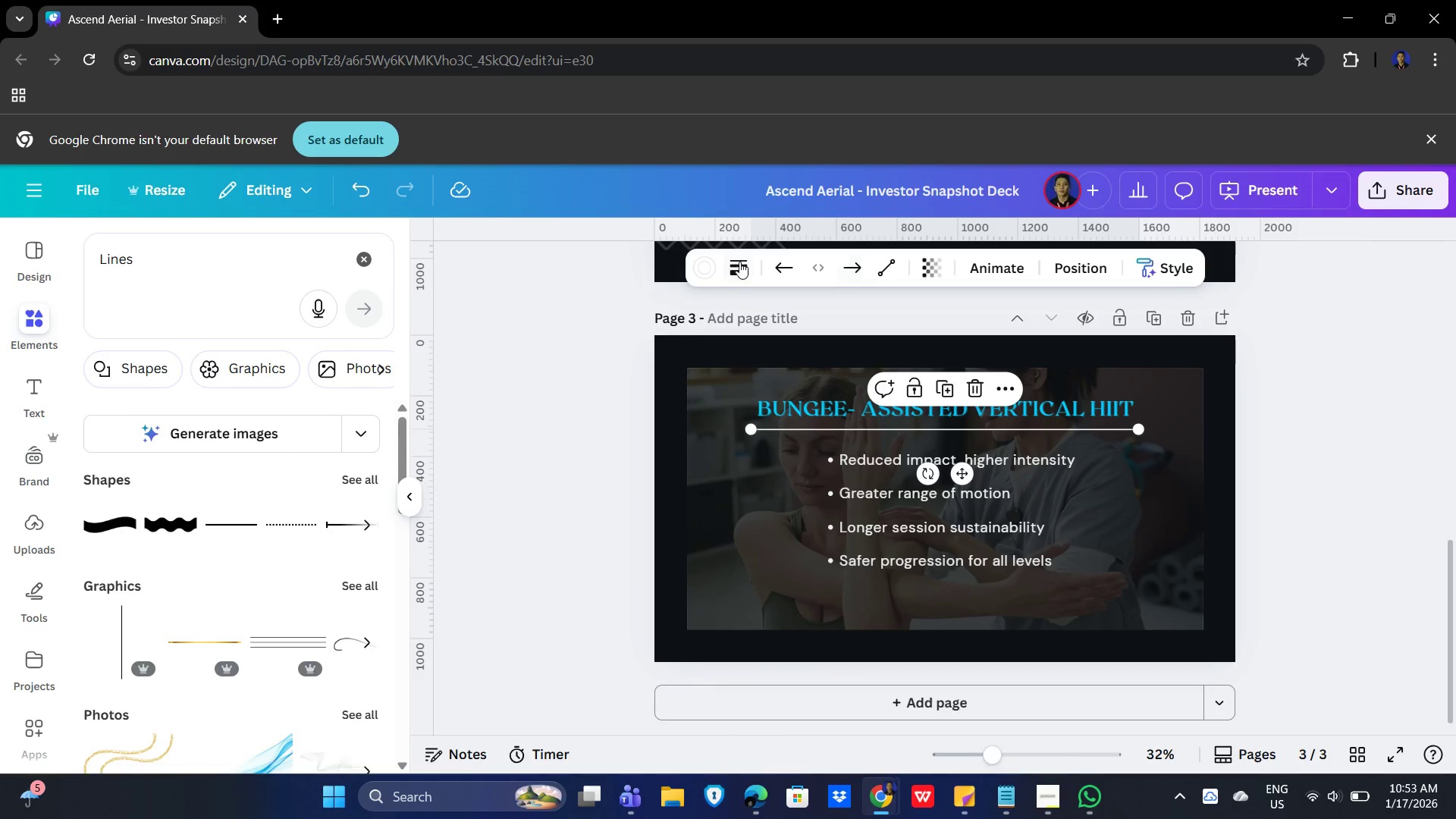 
left_click([708, 263])
 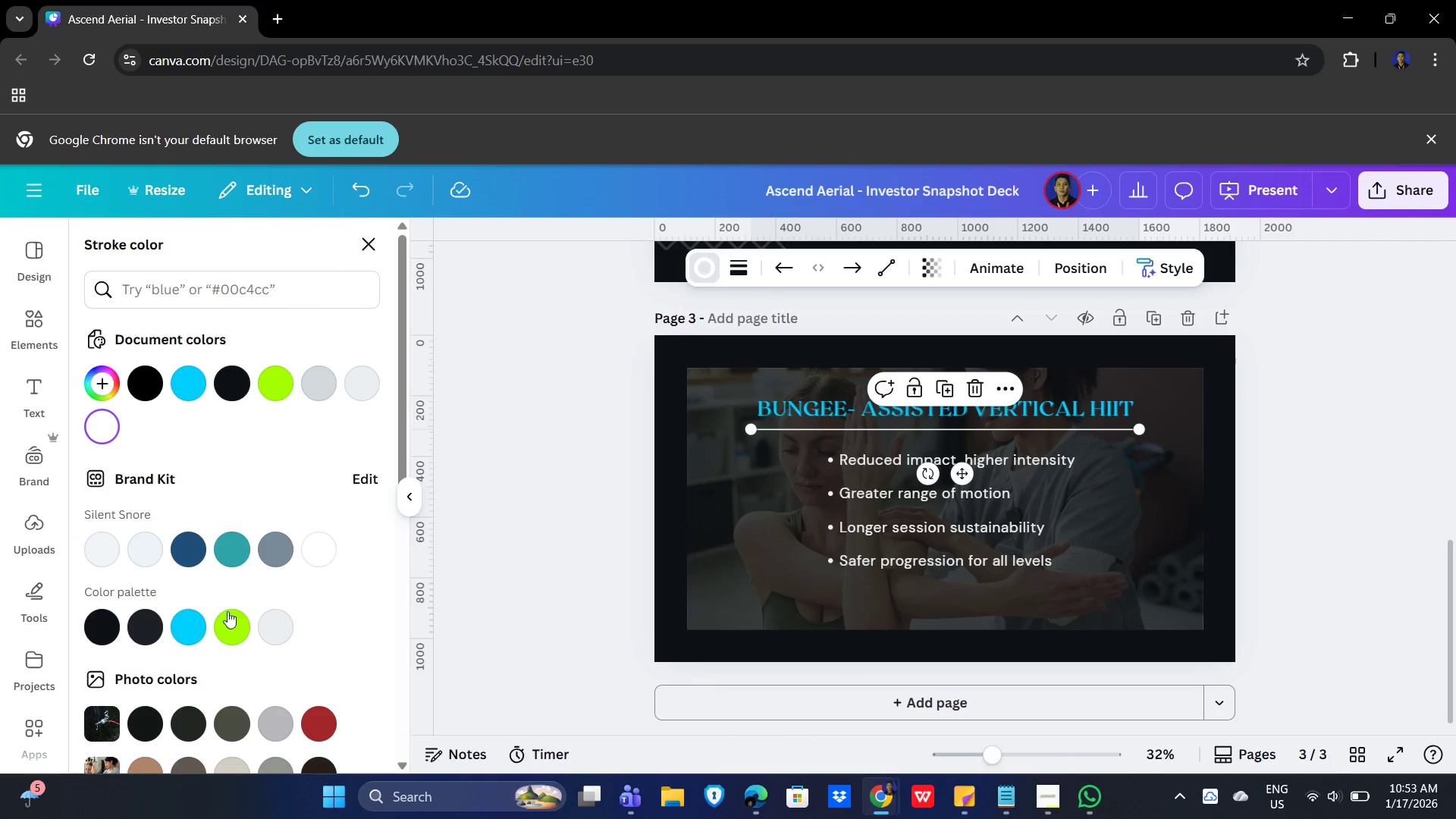 
left_click([186, 630])
 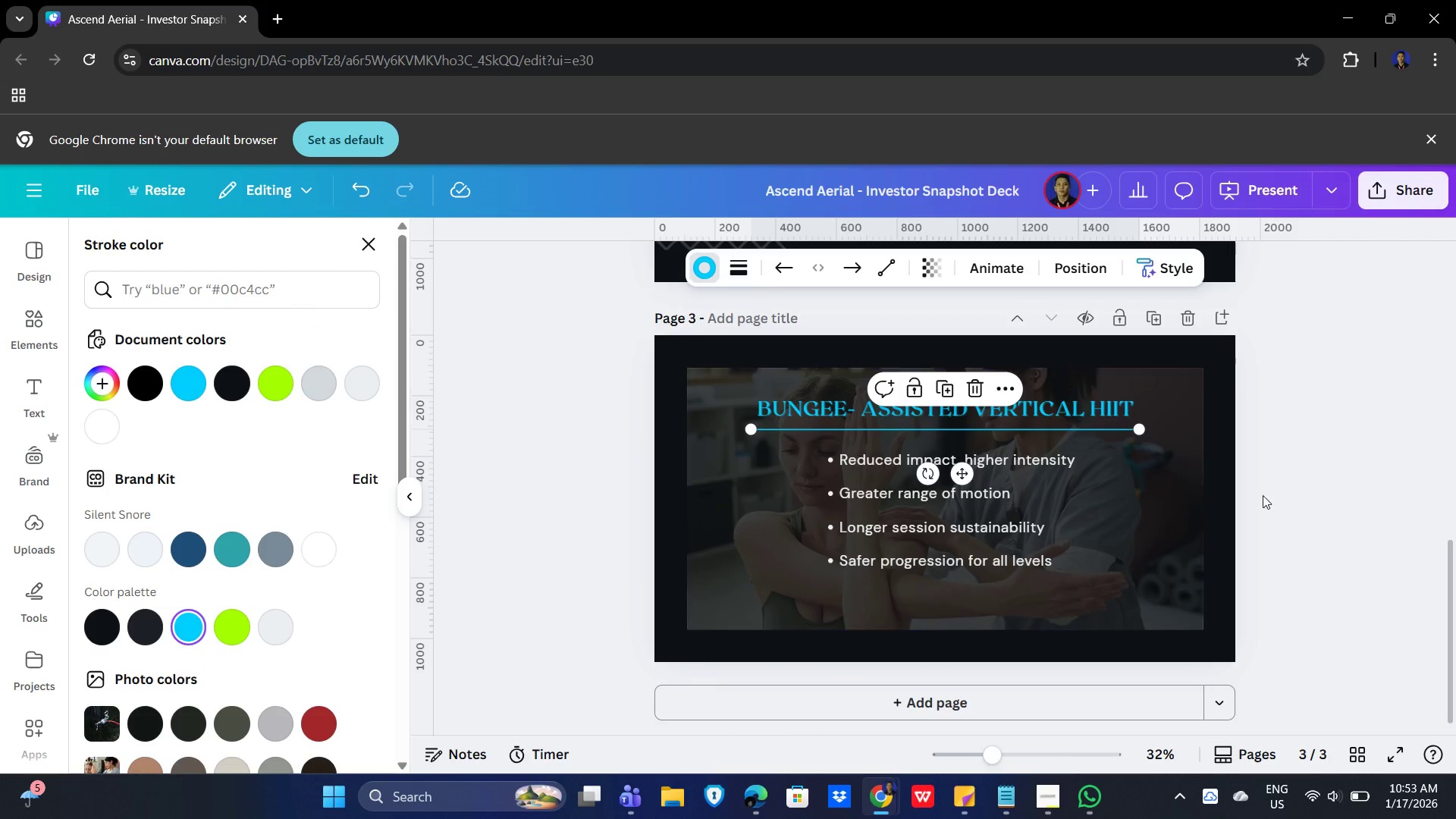 
left_click([1335, 482])
 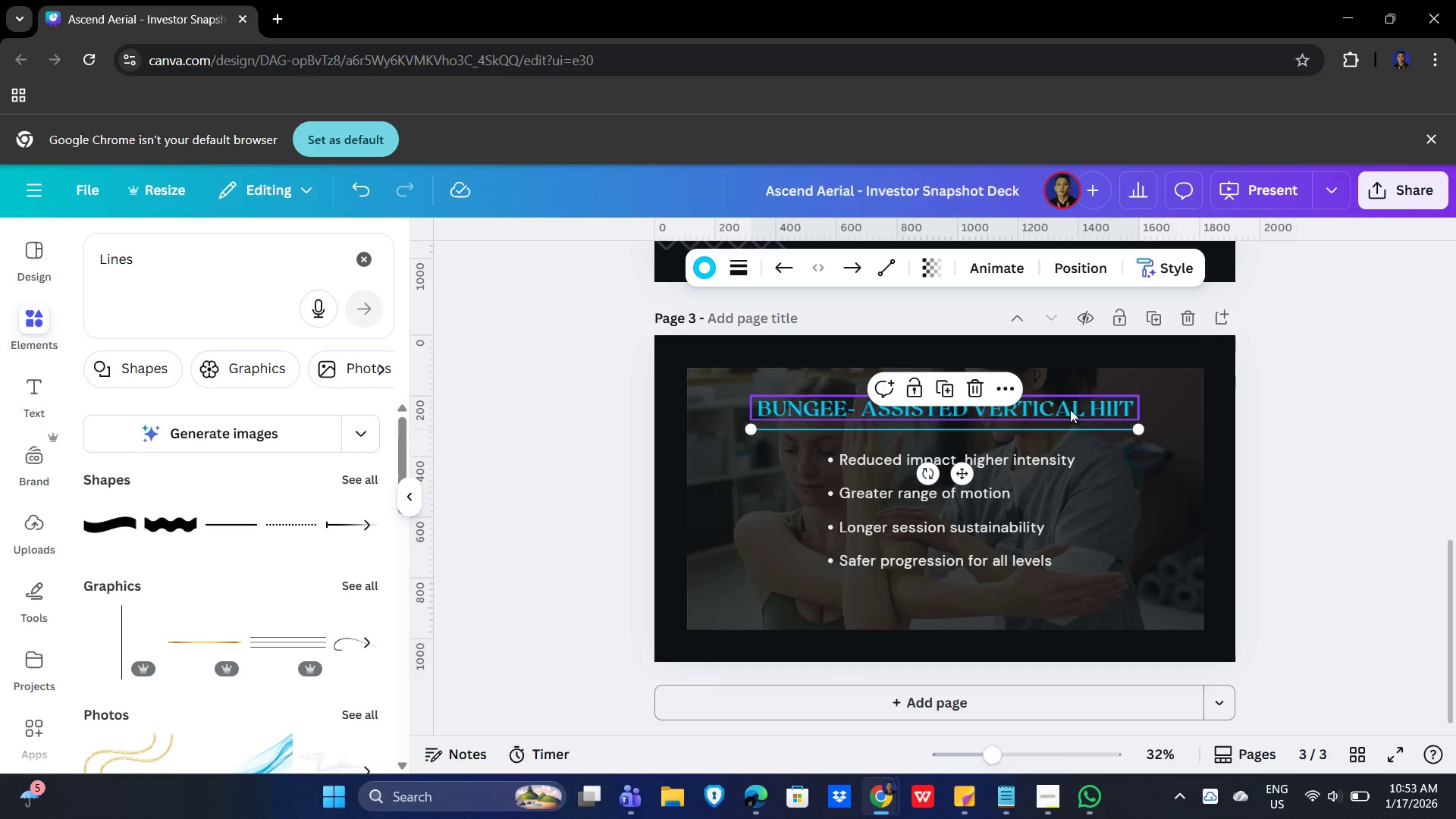 
left_click([1068, 410])
 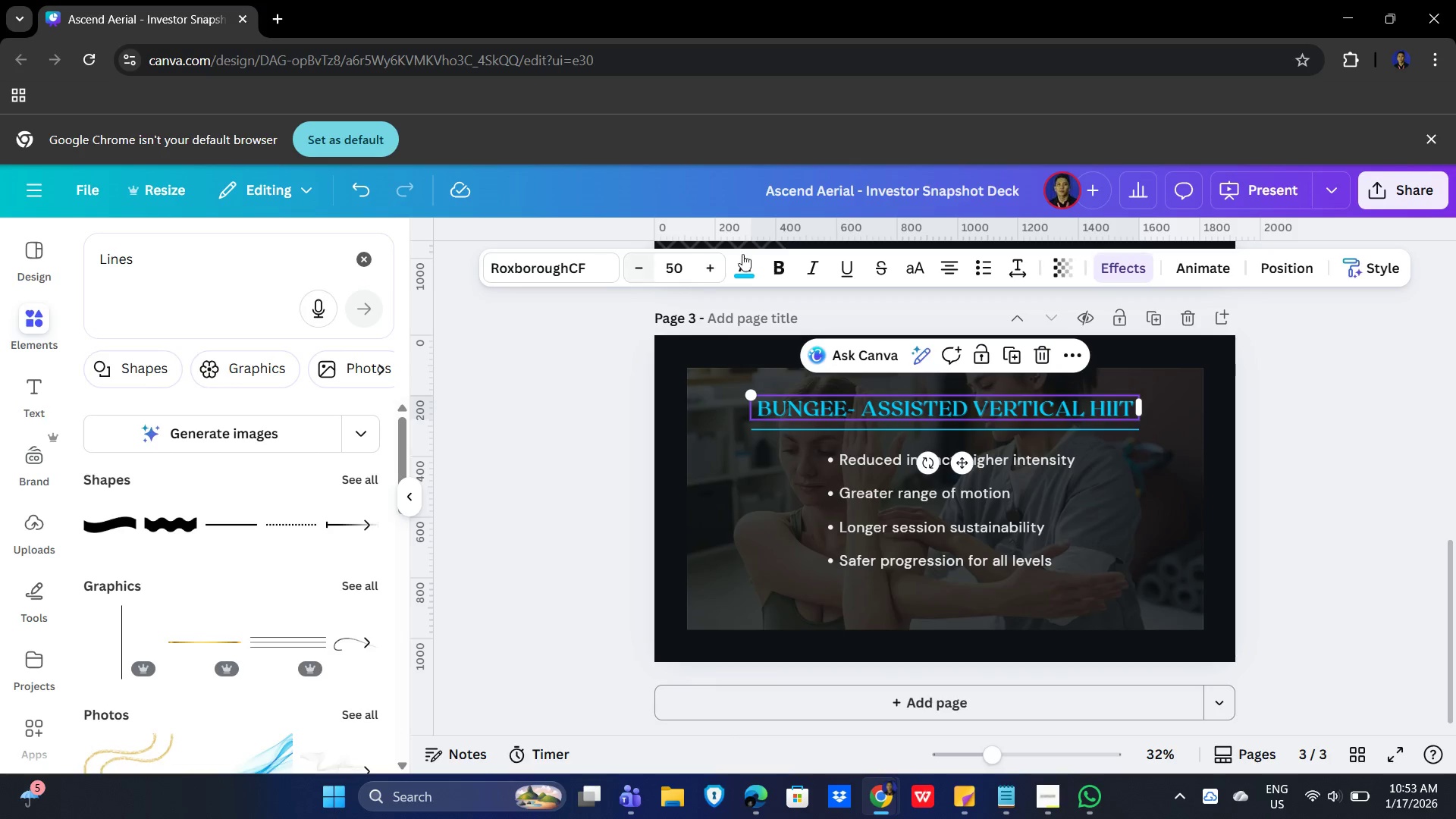 
left_click([753, 254])
 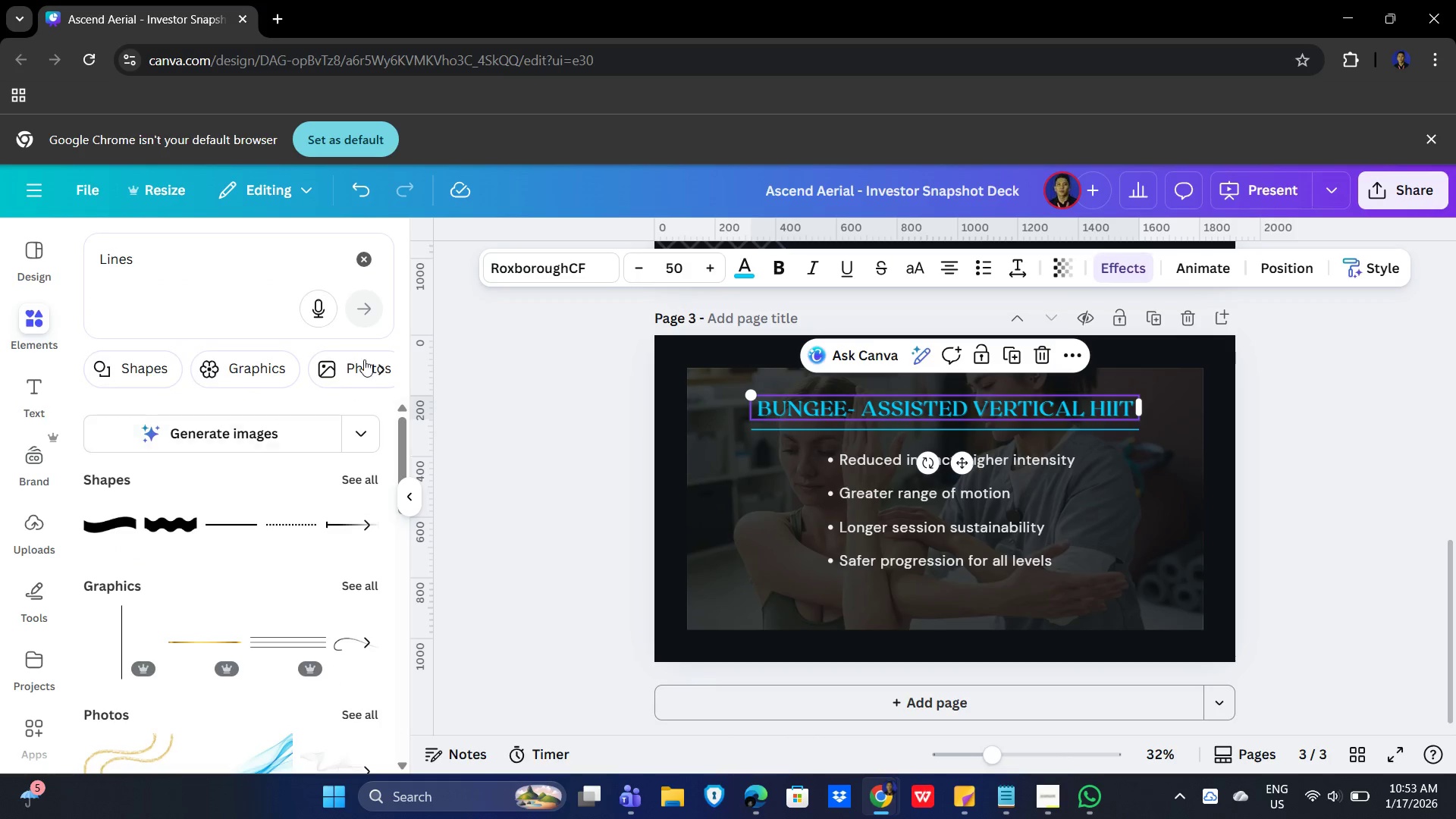 
left_click([748, 269])
 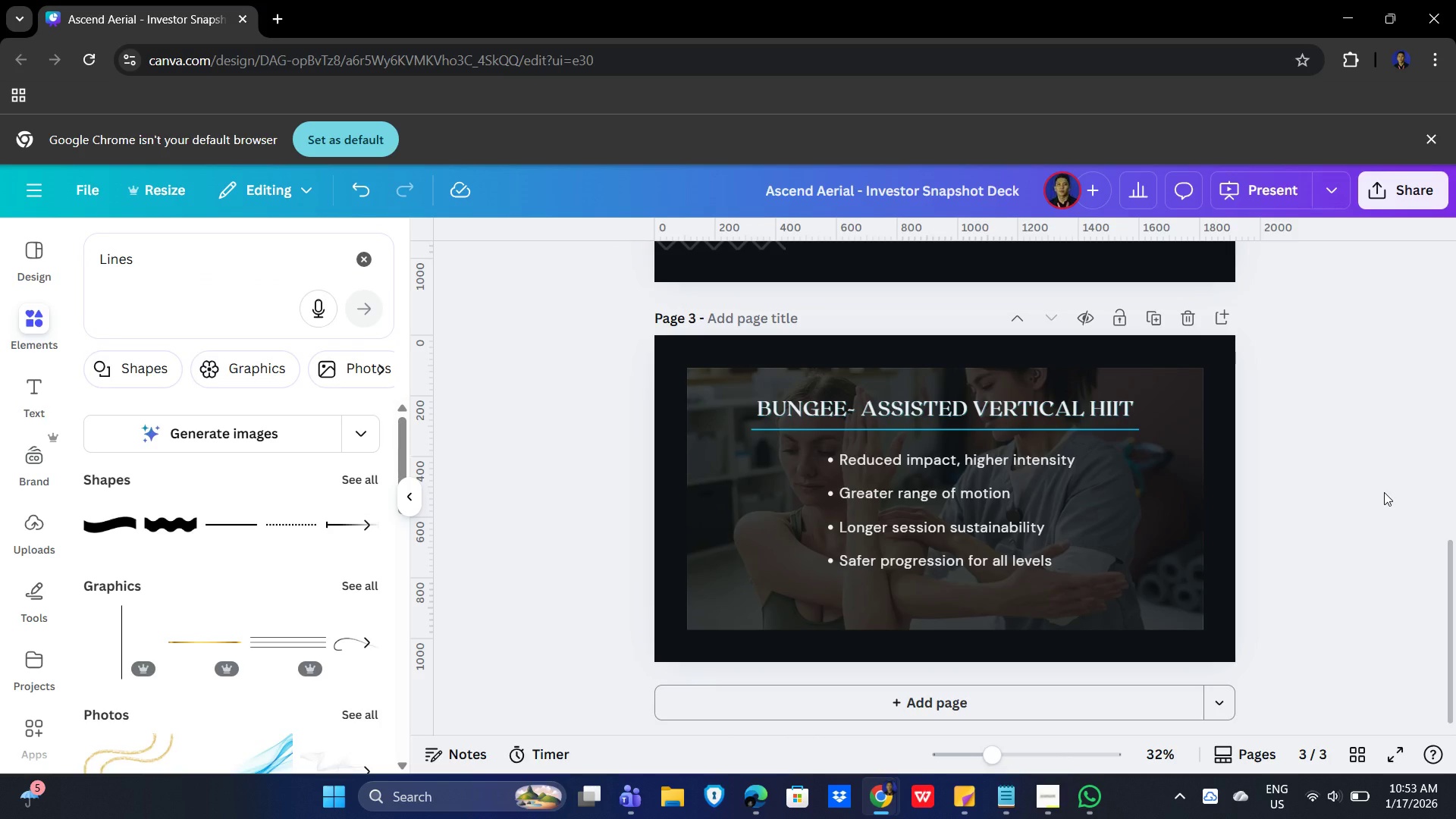 
wait(5.36)
 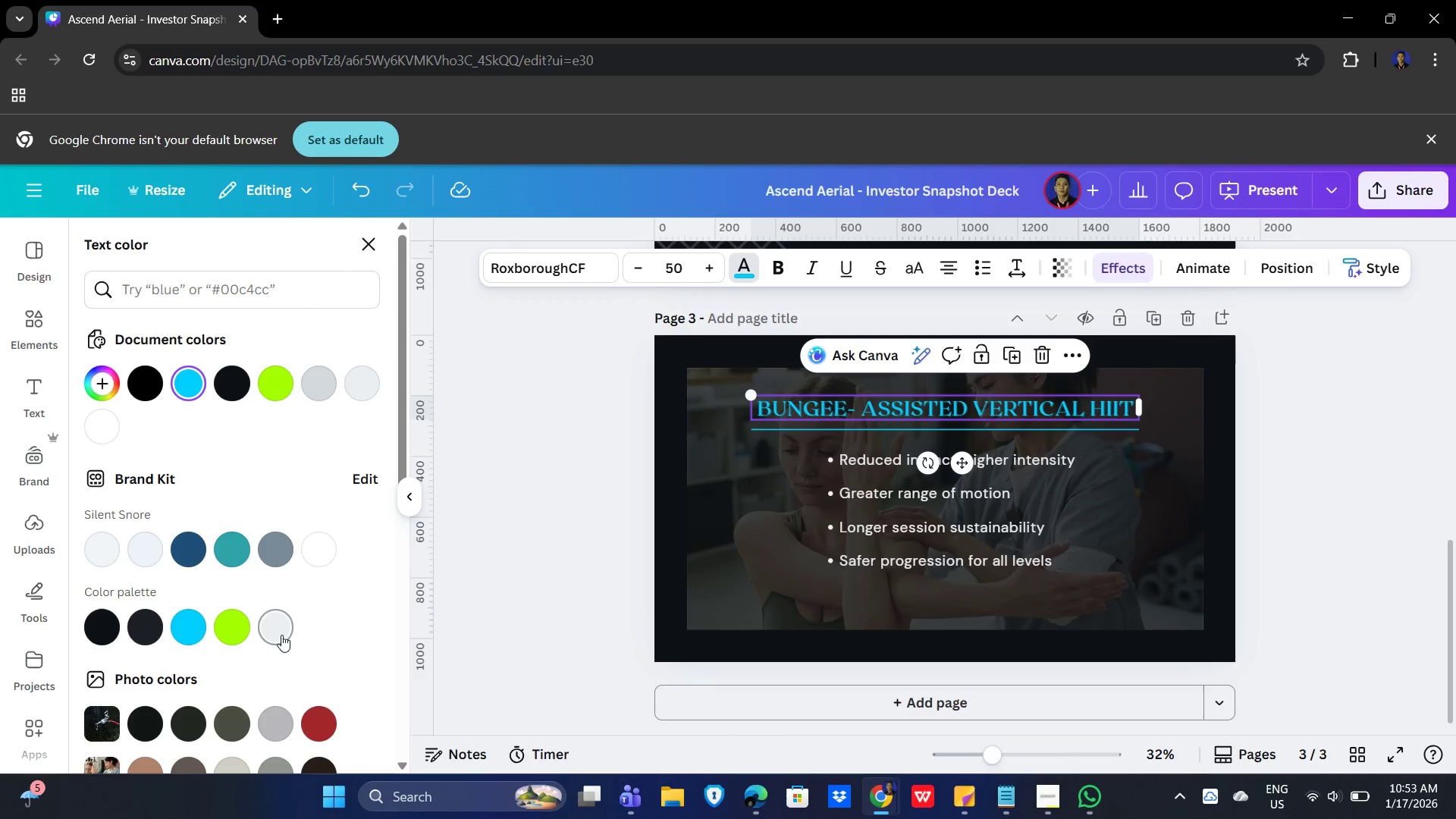 
scroll: coordinate [1384, 492], scroll_direction: up, amount: 4.0
 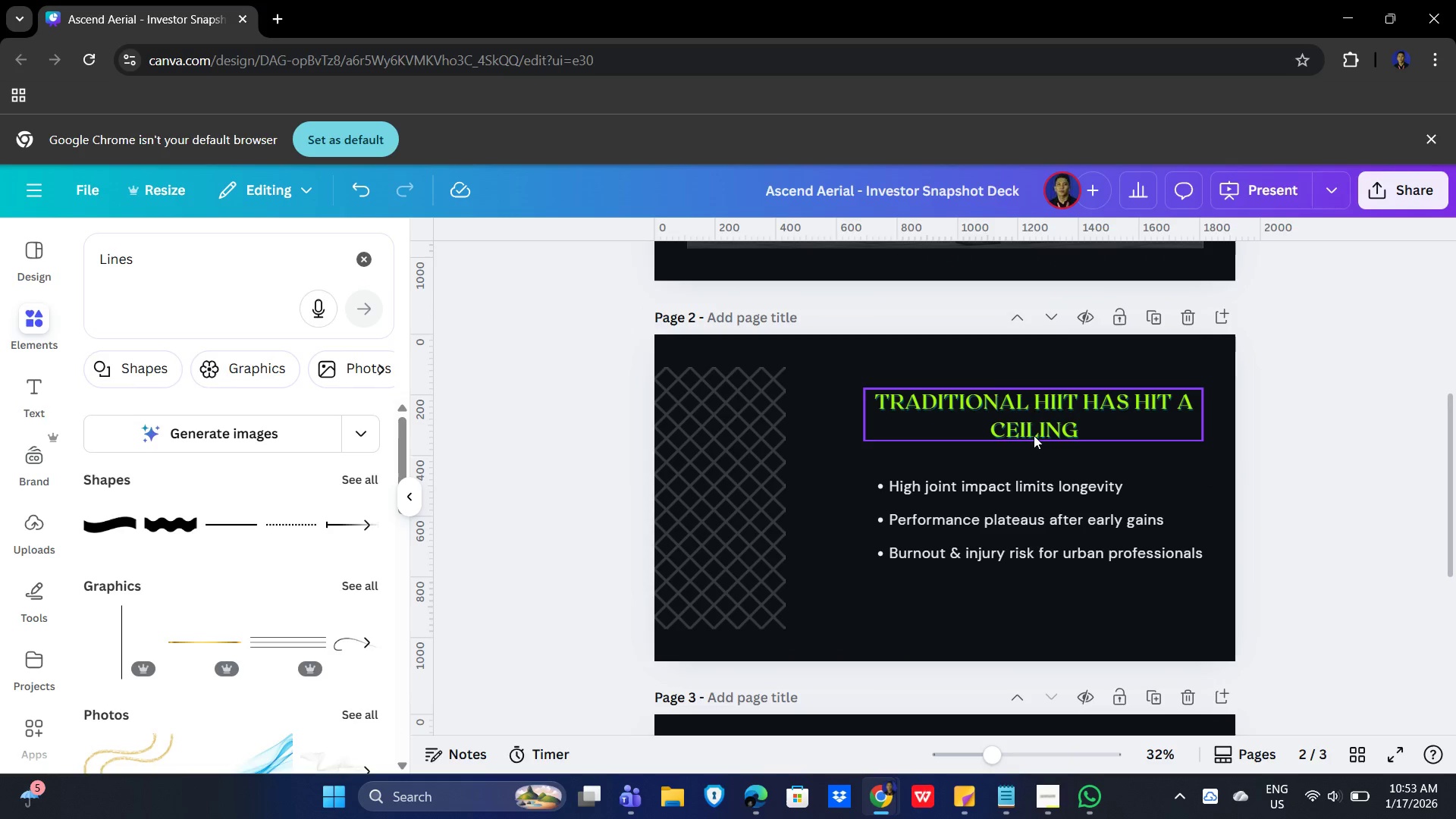 
left_click([1031, 428])
 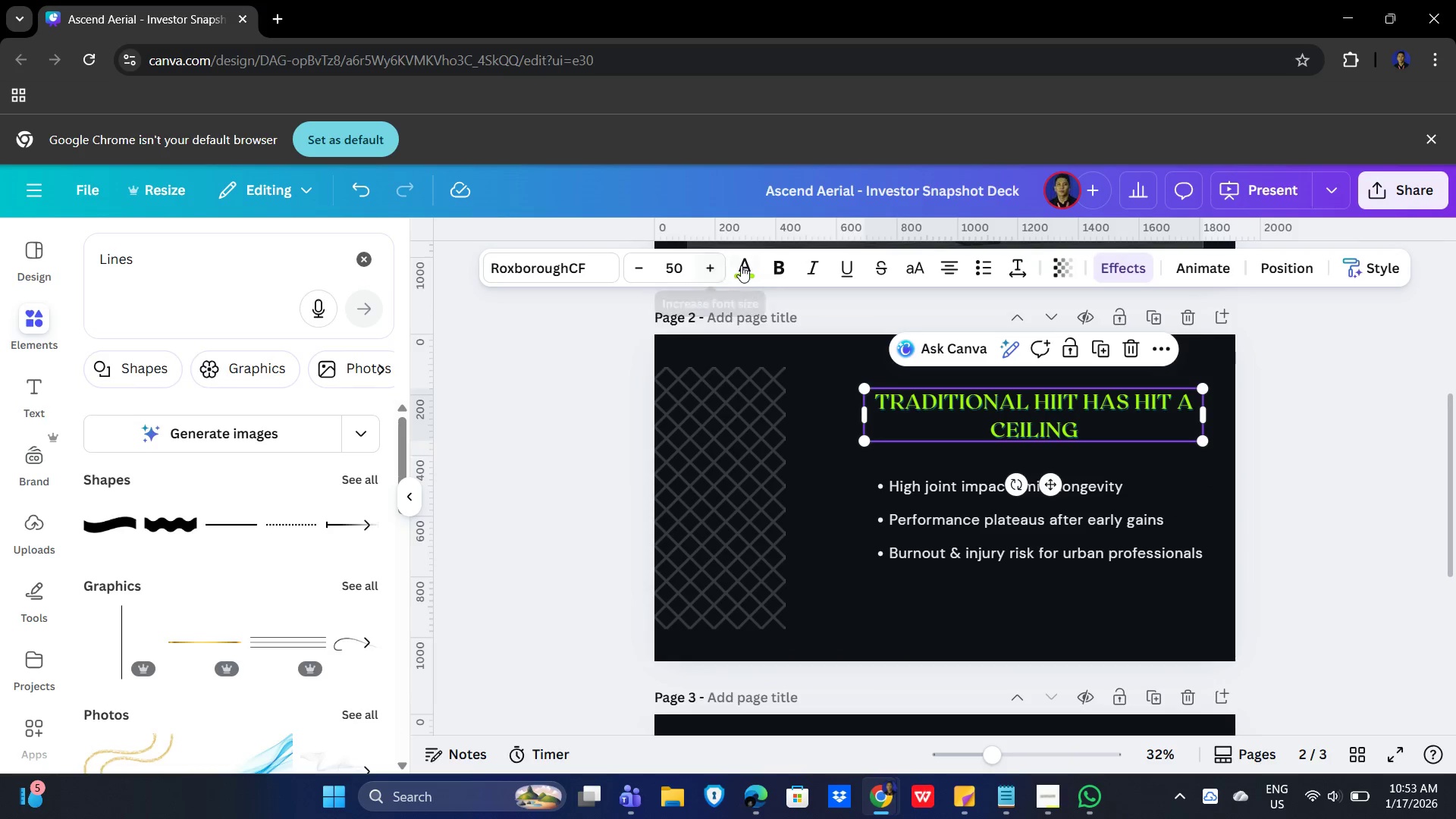 
scroll: coordinate [1355, 418], scroll_direction: up, amount: 4.0
 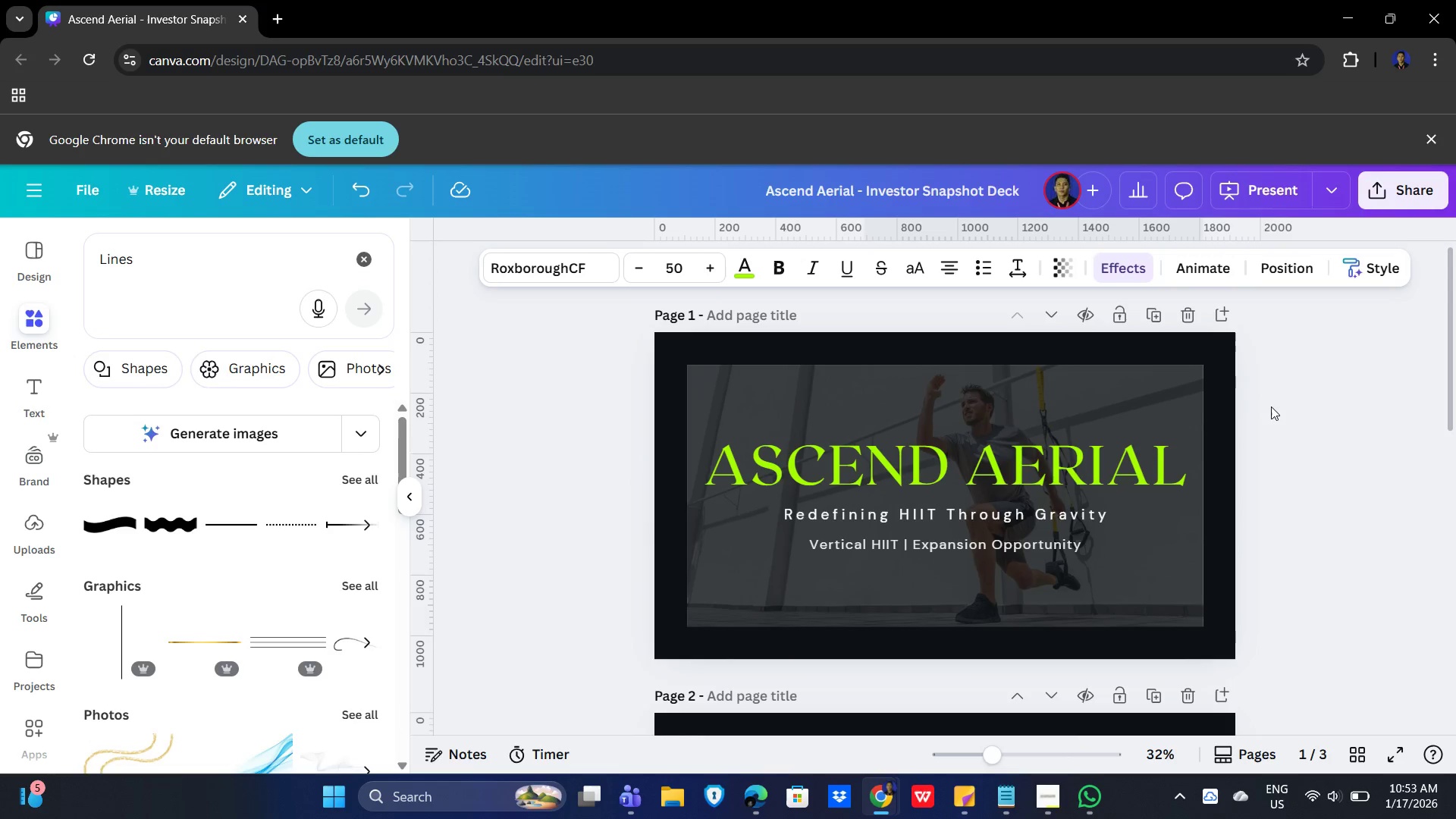 
scroll: coordinate [1331, 410], scroll_direction: down, amount: 1.0
 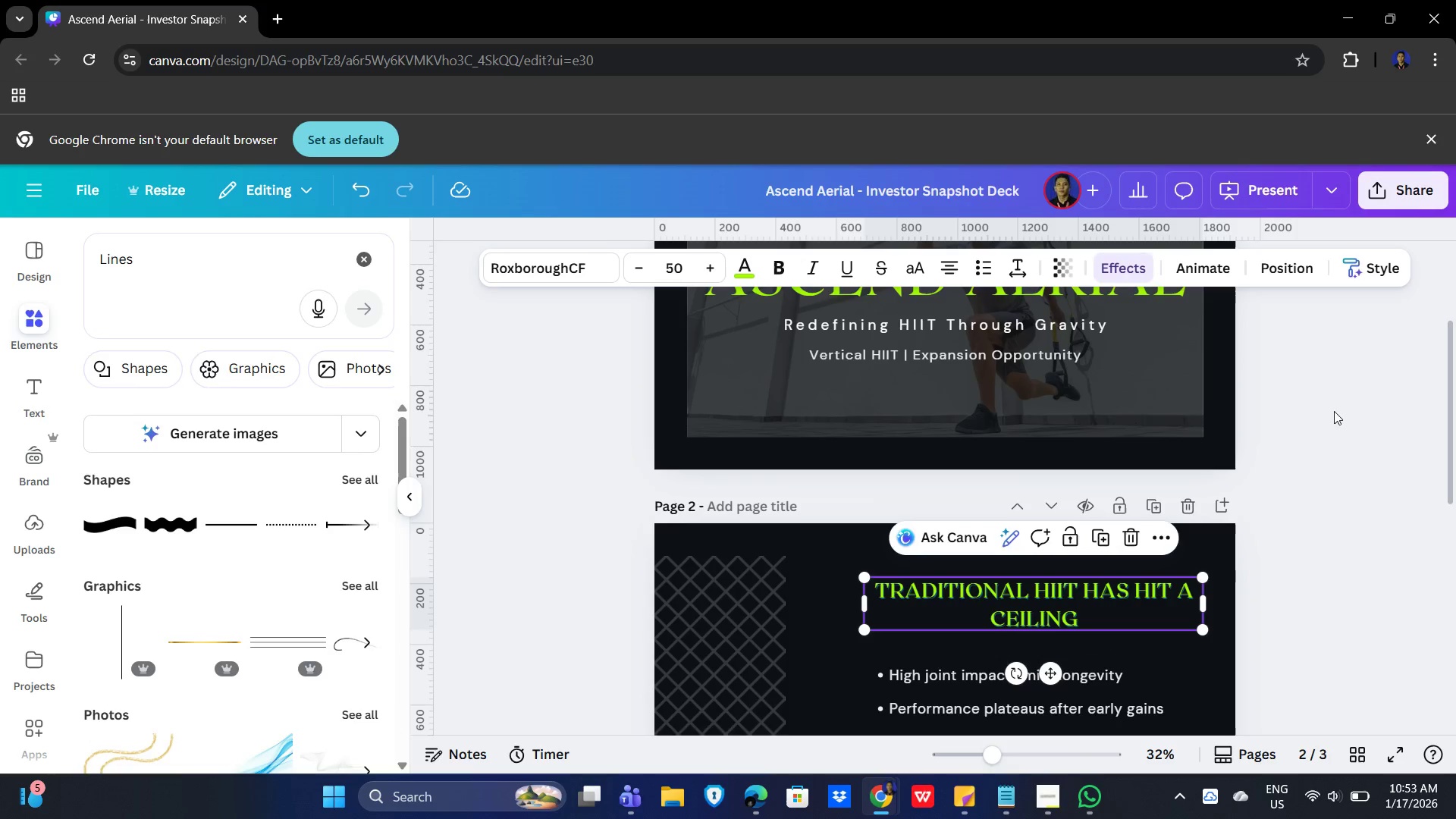 
scroll: coordinate [1337, 411], scroll_direction: up, amount: 1.0
 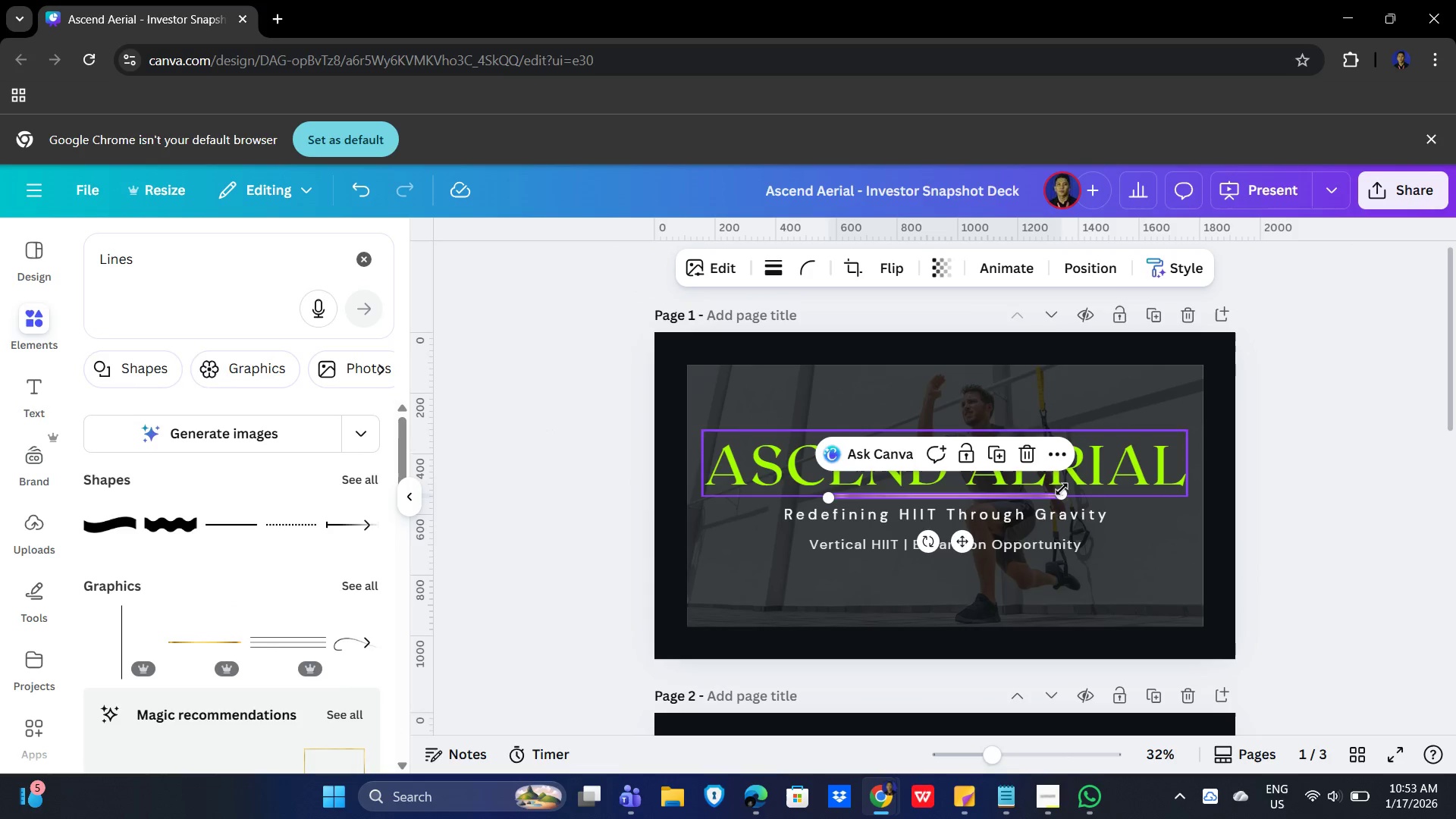 
left_click_drag(start_coordinate=[1063, 493], to_coordinate=[1189, 490])
 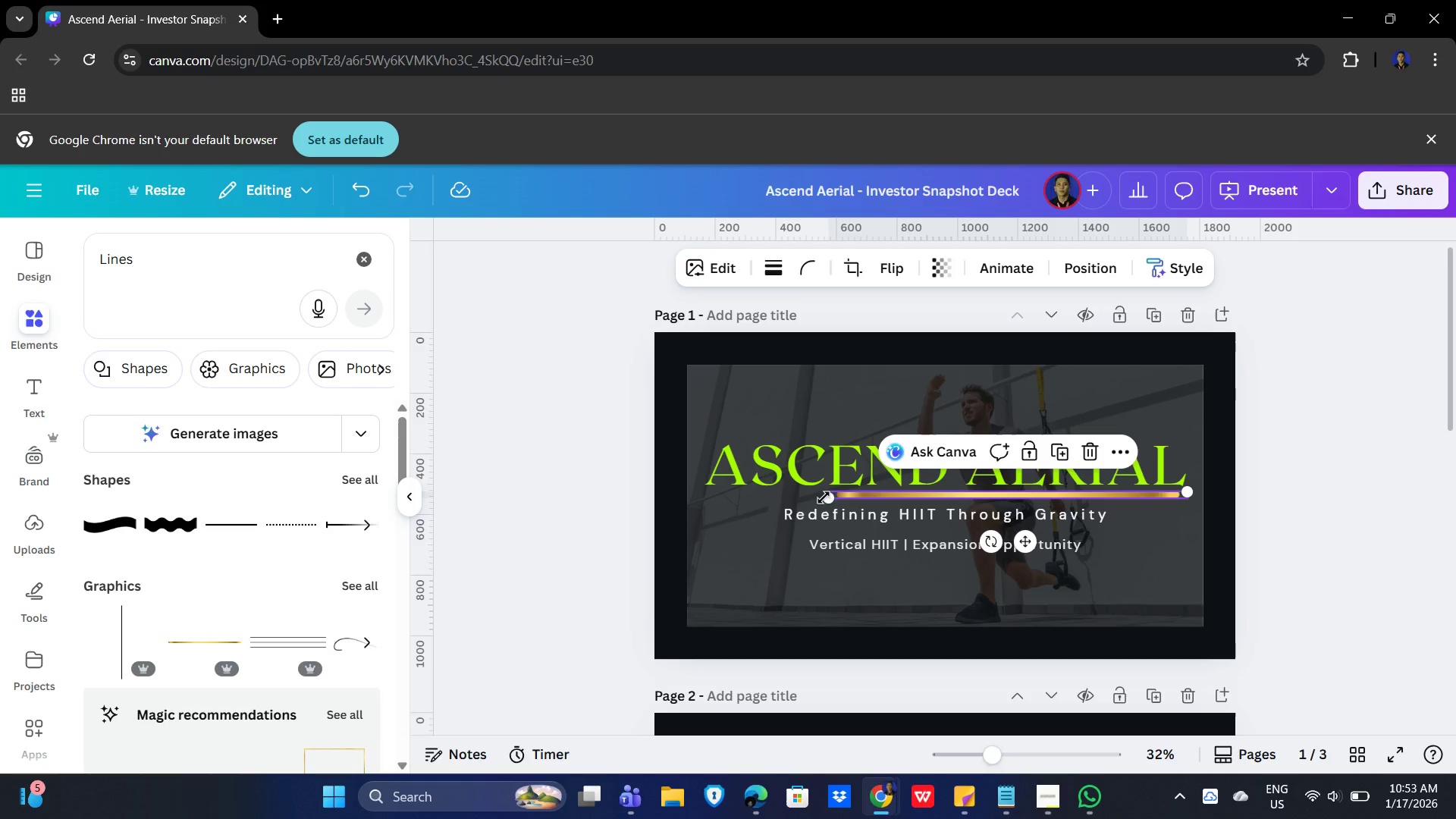 
left_click_drag(start_coordinate=[824, 497], to_coordinate=[701, 491])
 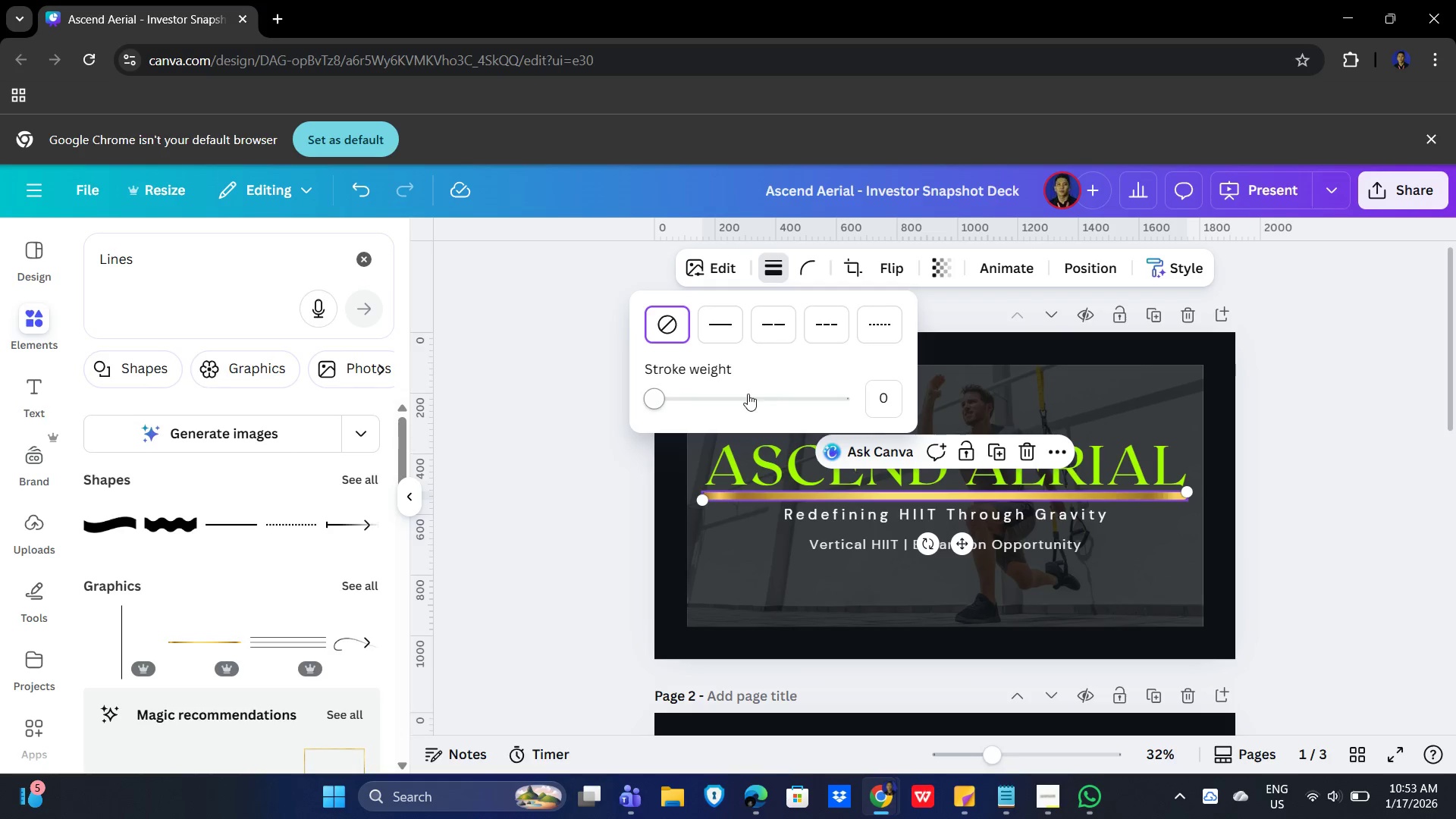 
left_click([718, 328])
 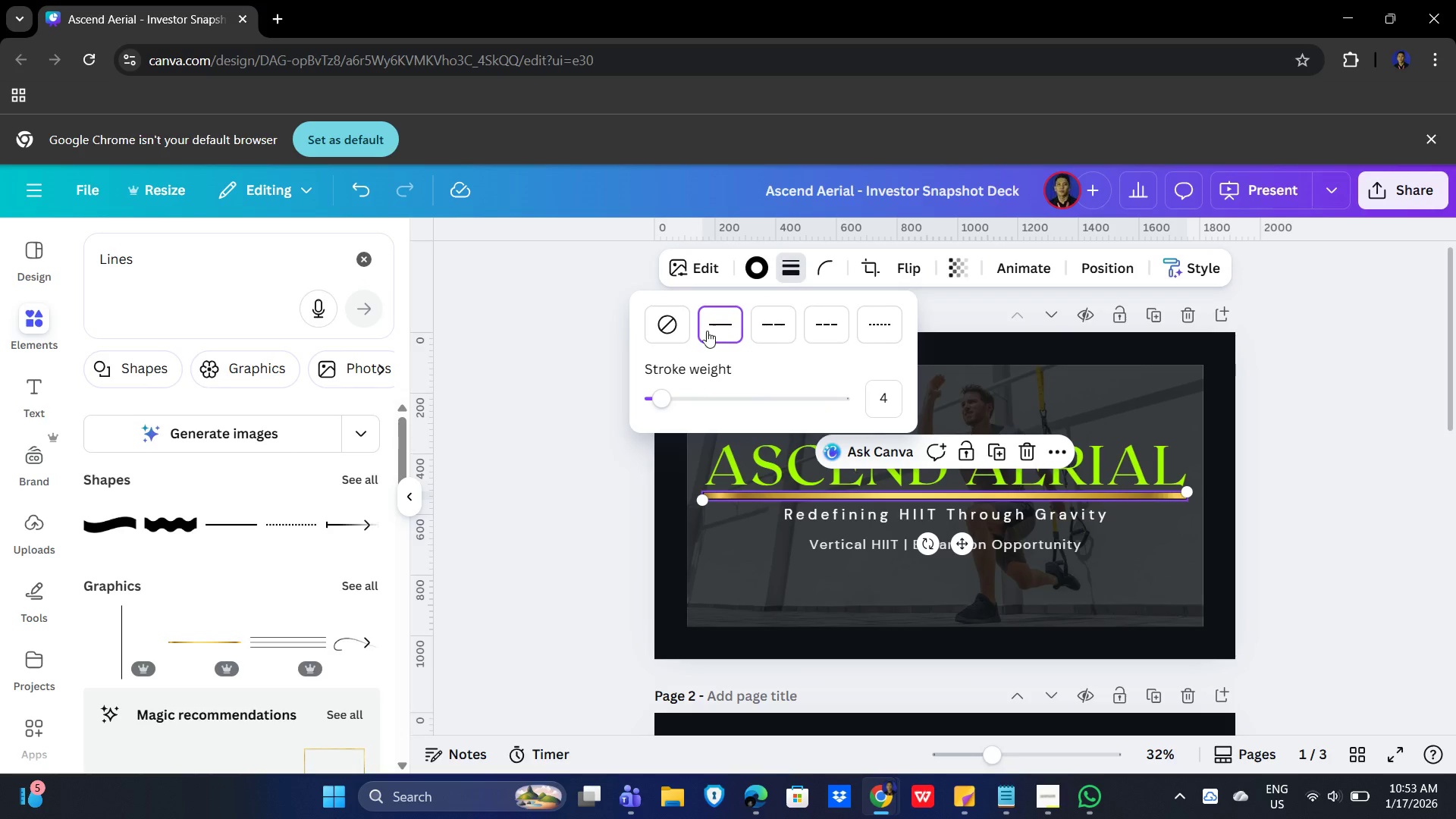 
left_click([670, 331])
 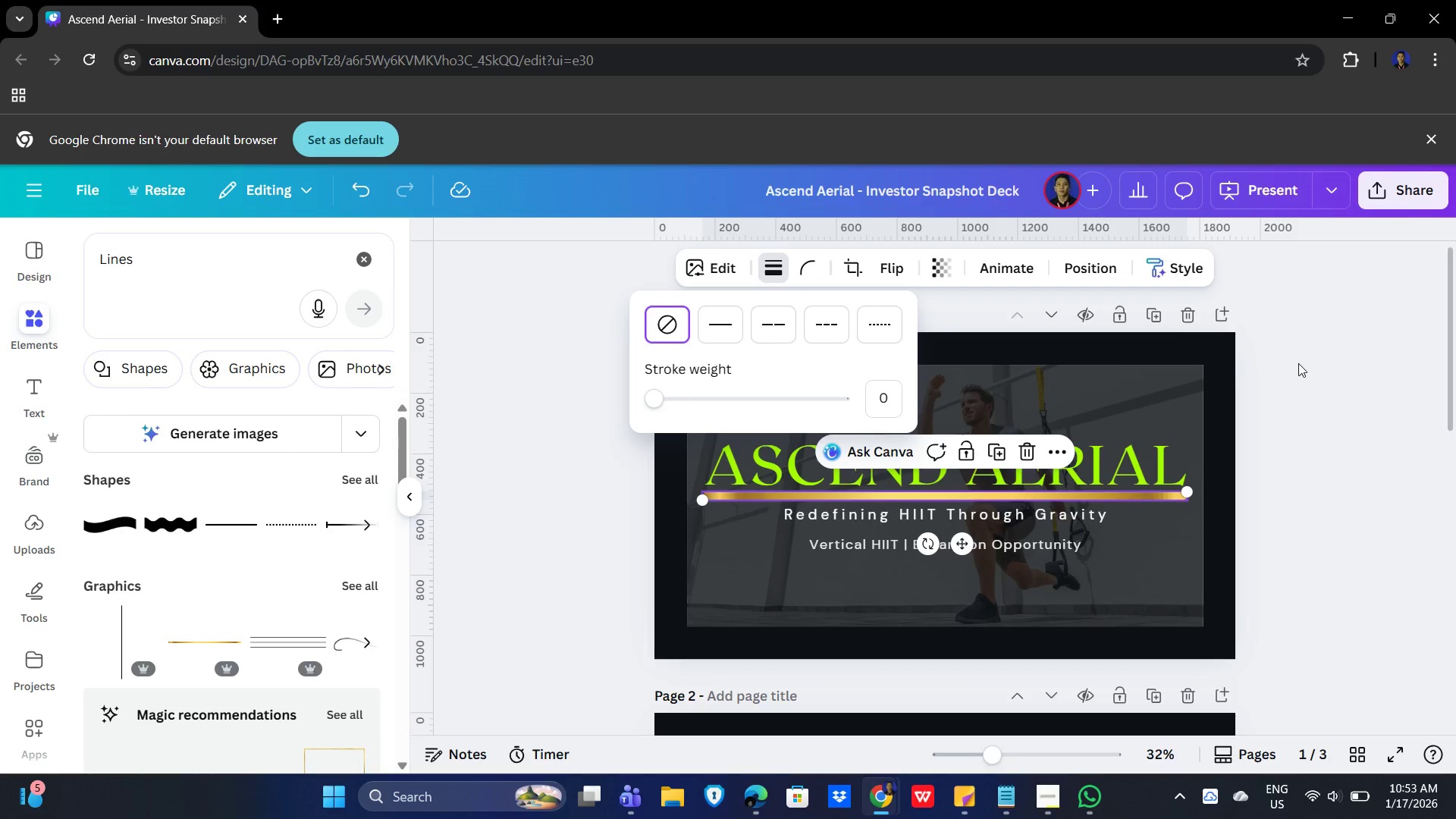 
left_click([1022, 446])
 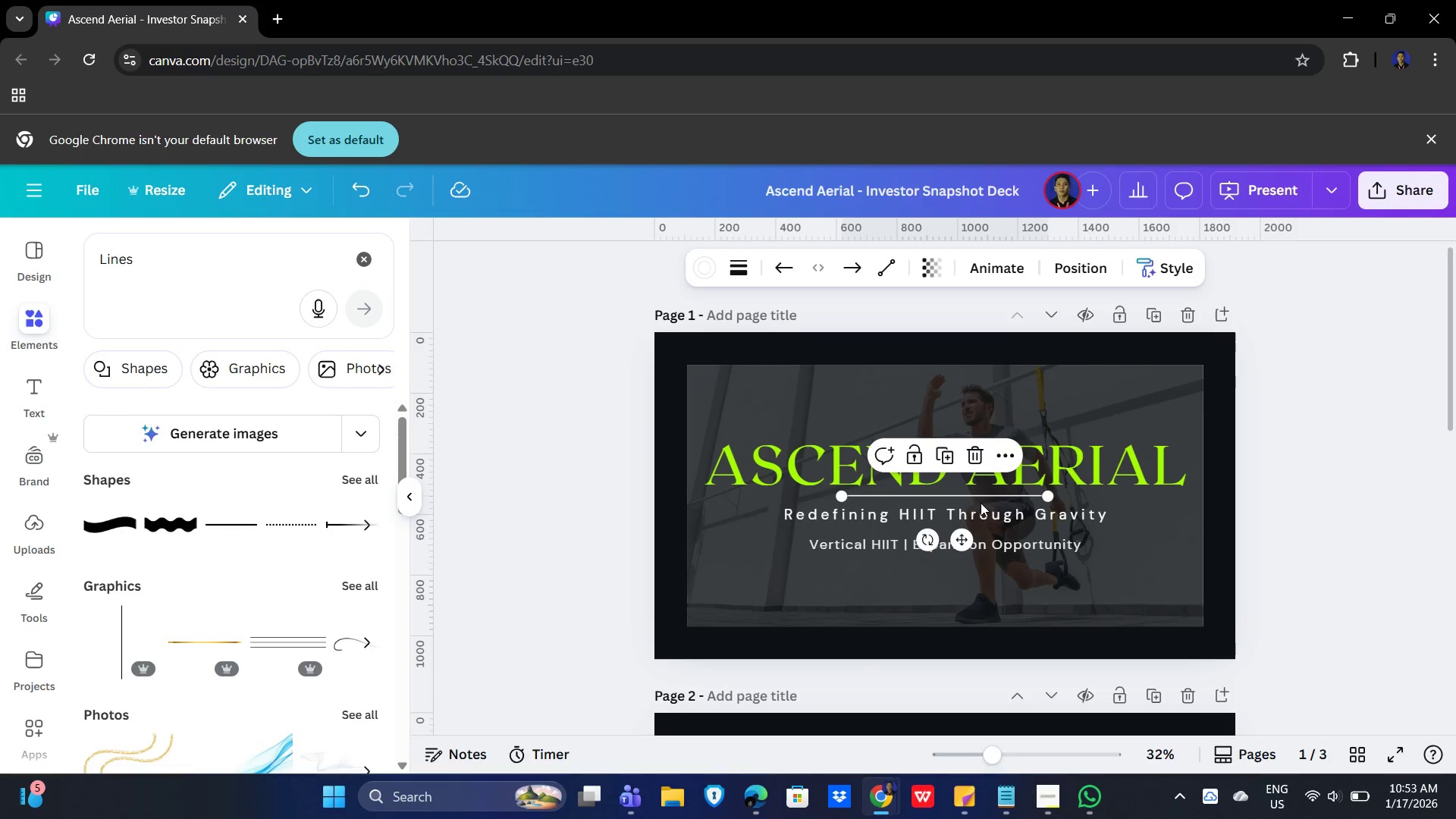 
left_click_drag(start_coordinate=[1047, 494], to_coordinate=[1189, 489])
 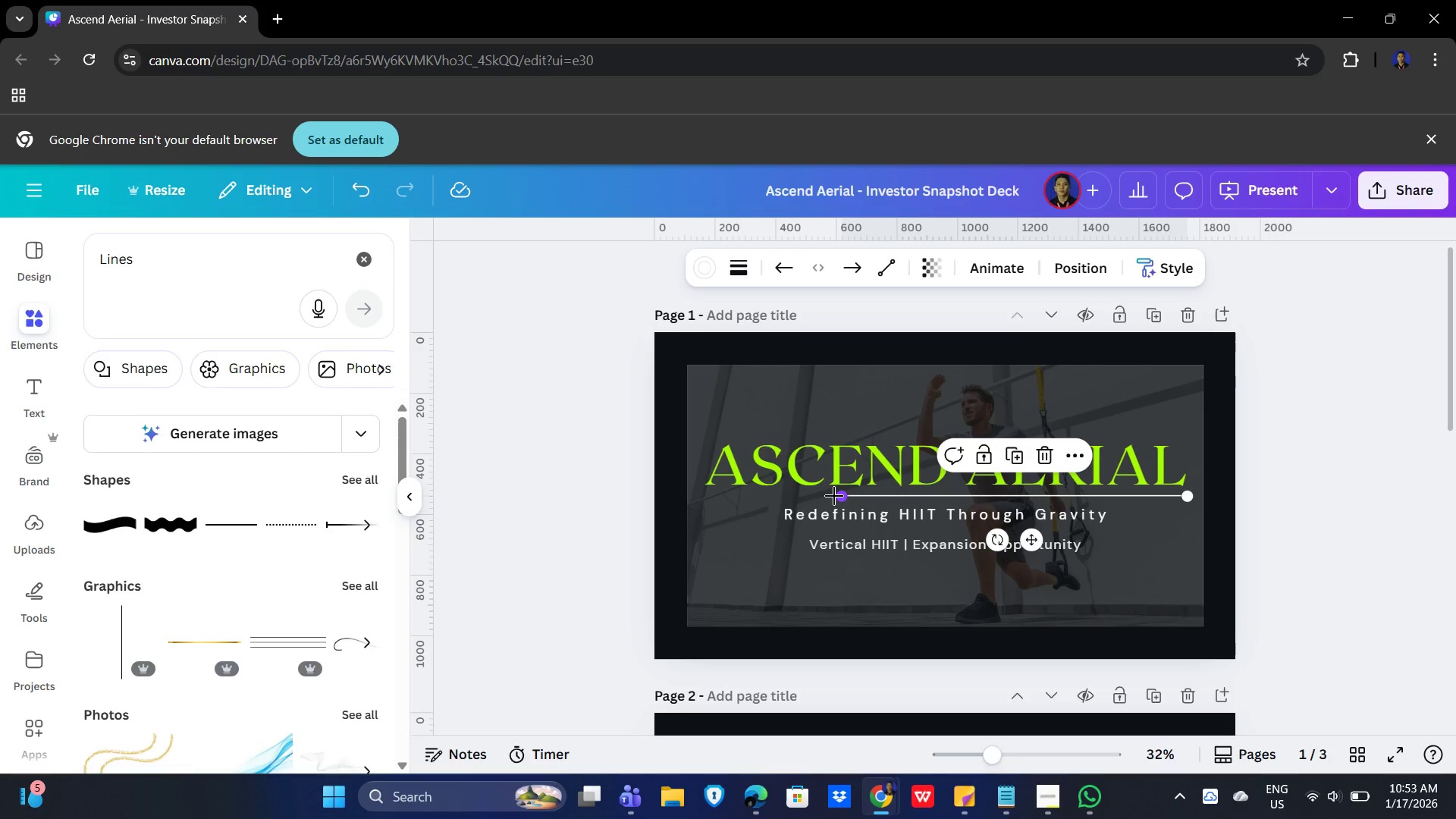 
left_click_drag(start_coordinate=[839, 494], to_coordinate=[695, 491])
 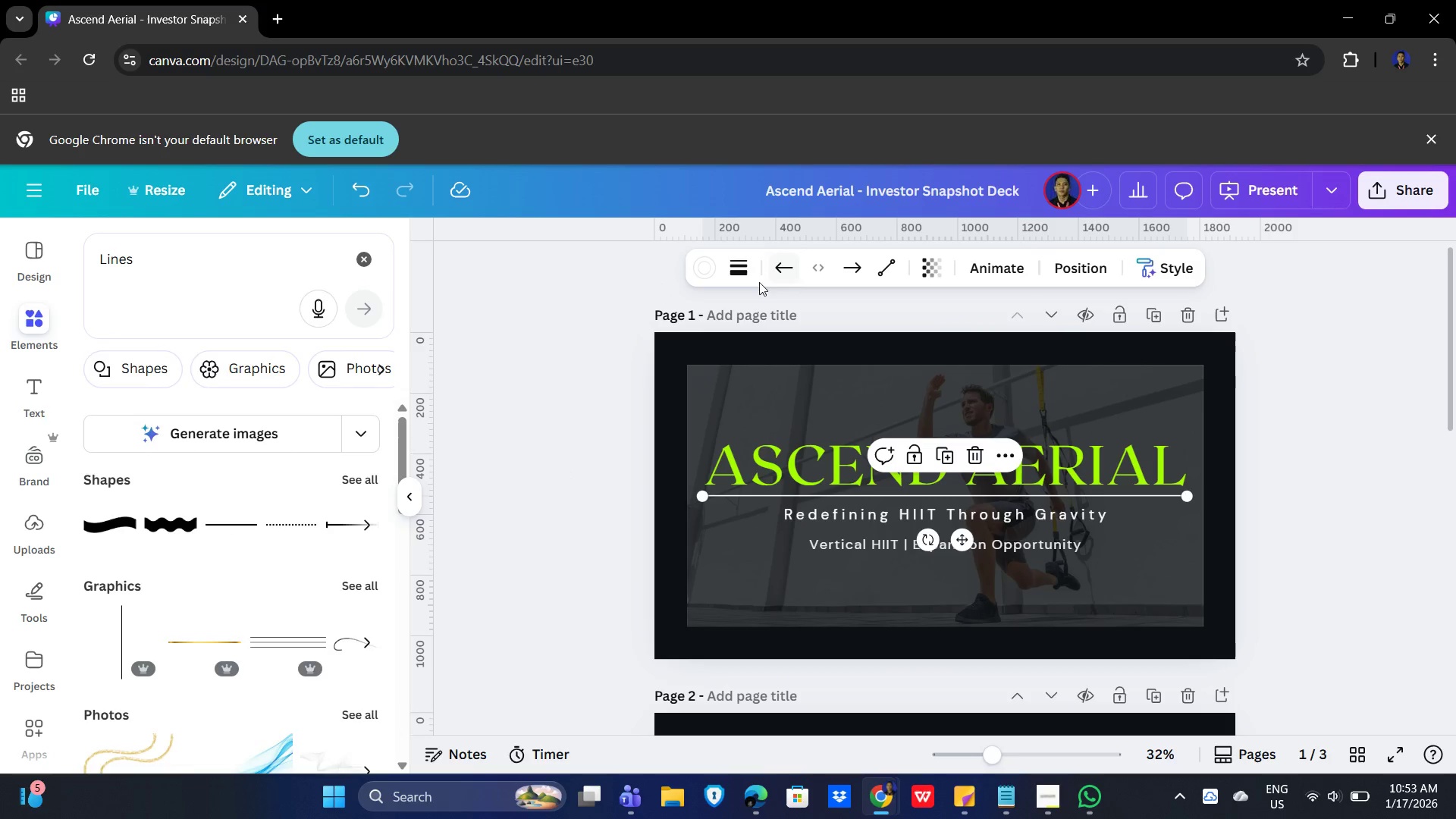 
left_click([702, 265])
 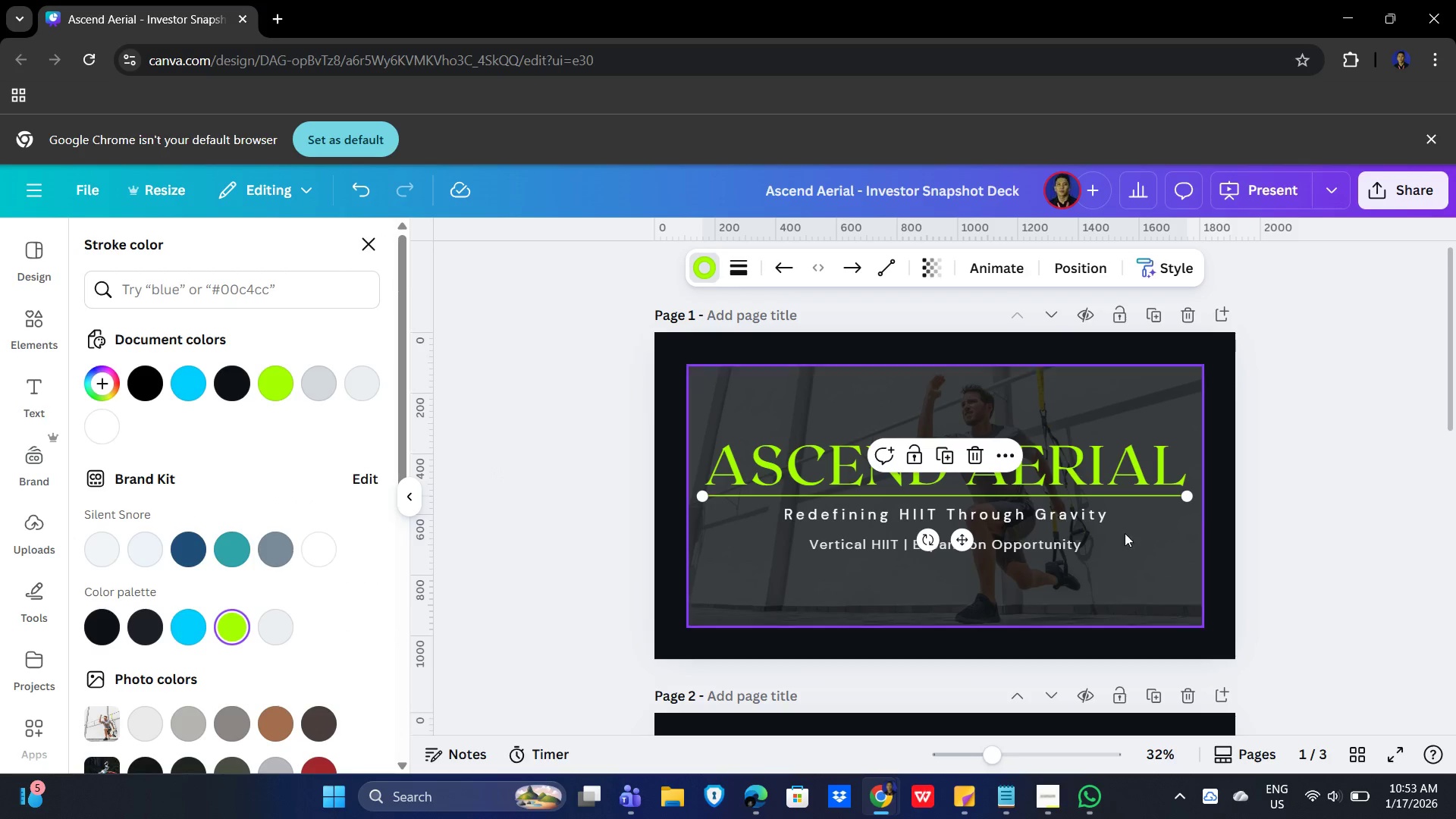 
left_click([1323, 469])
 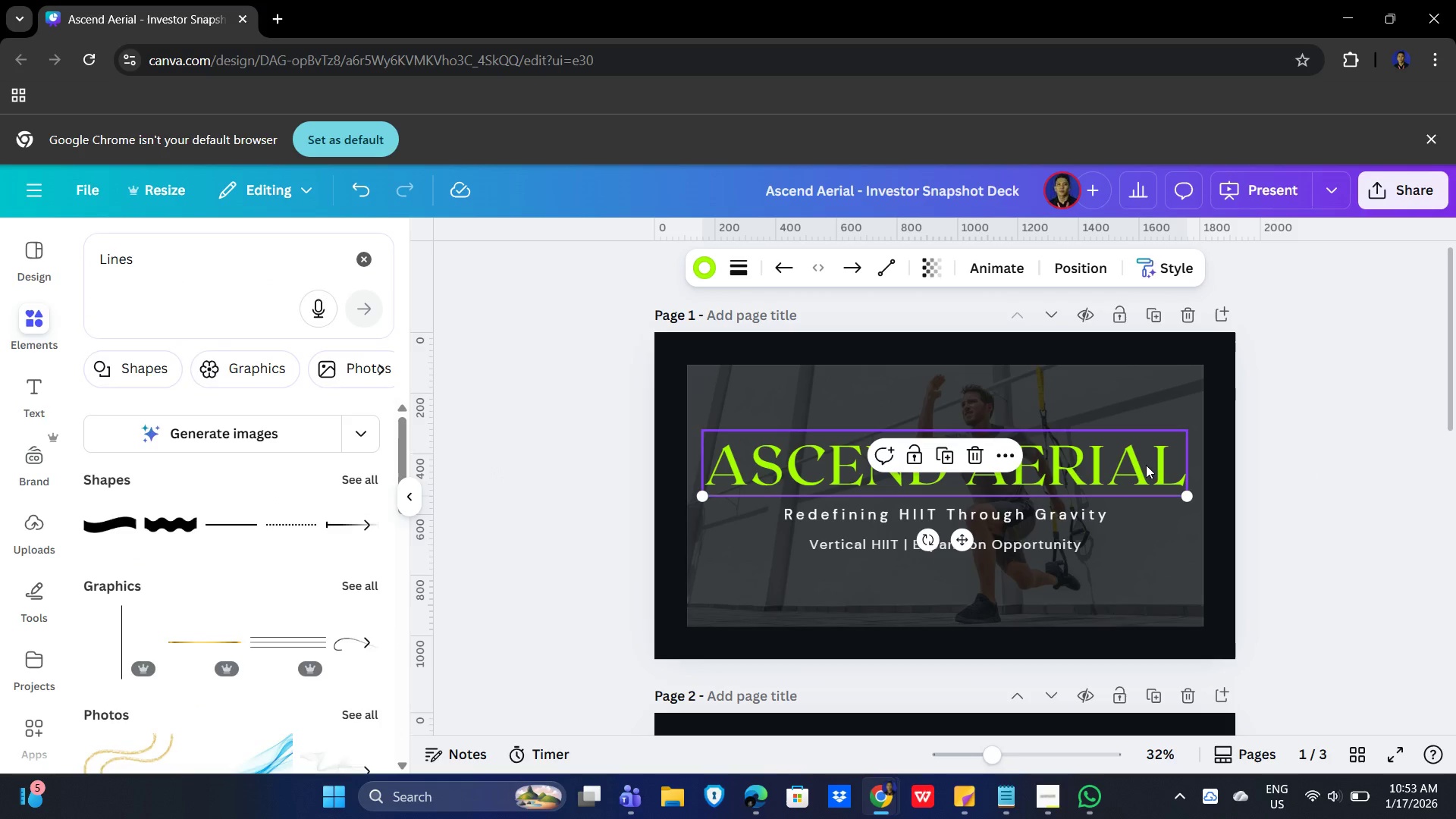 
left_click([1146, 465])
 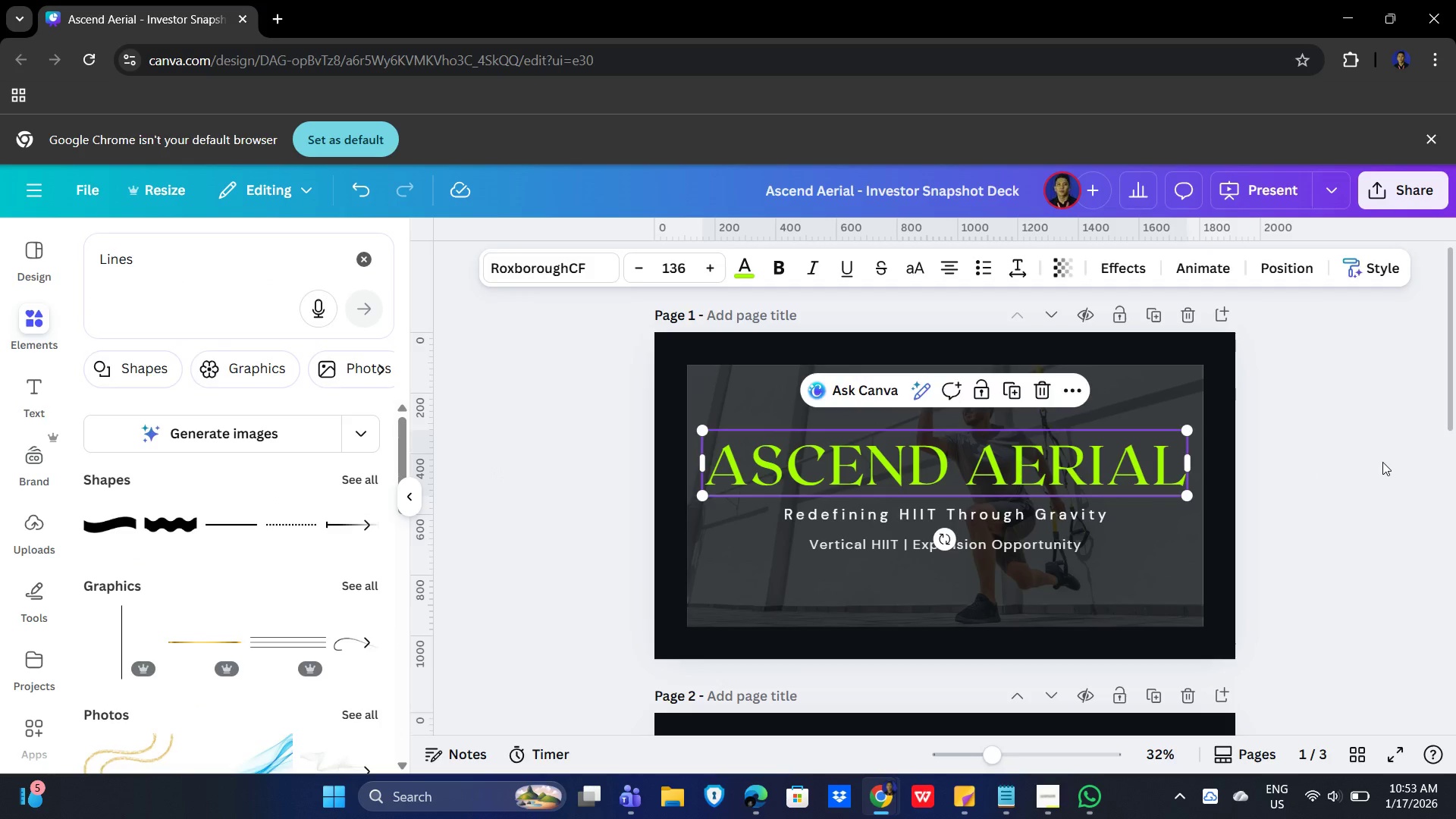 
double_click([1387, 501])
 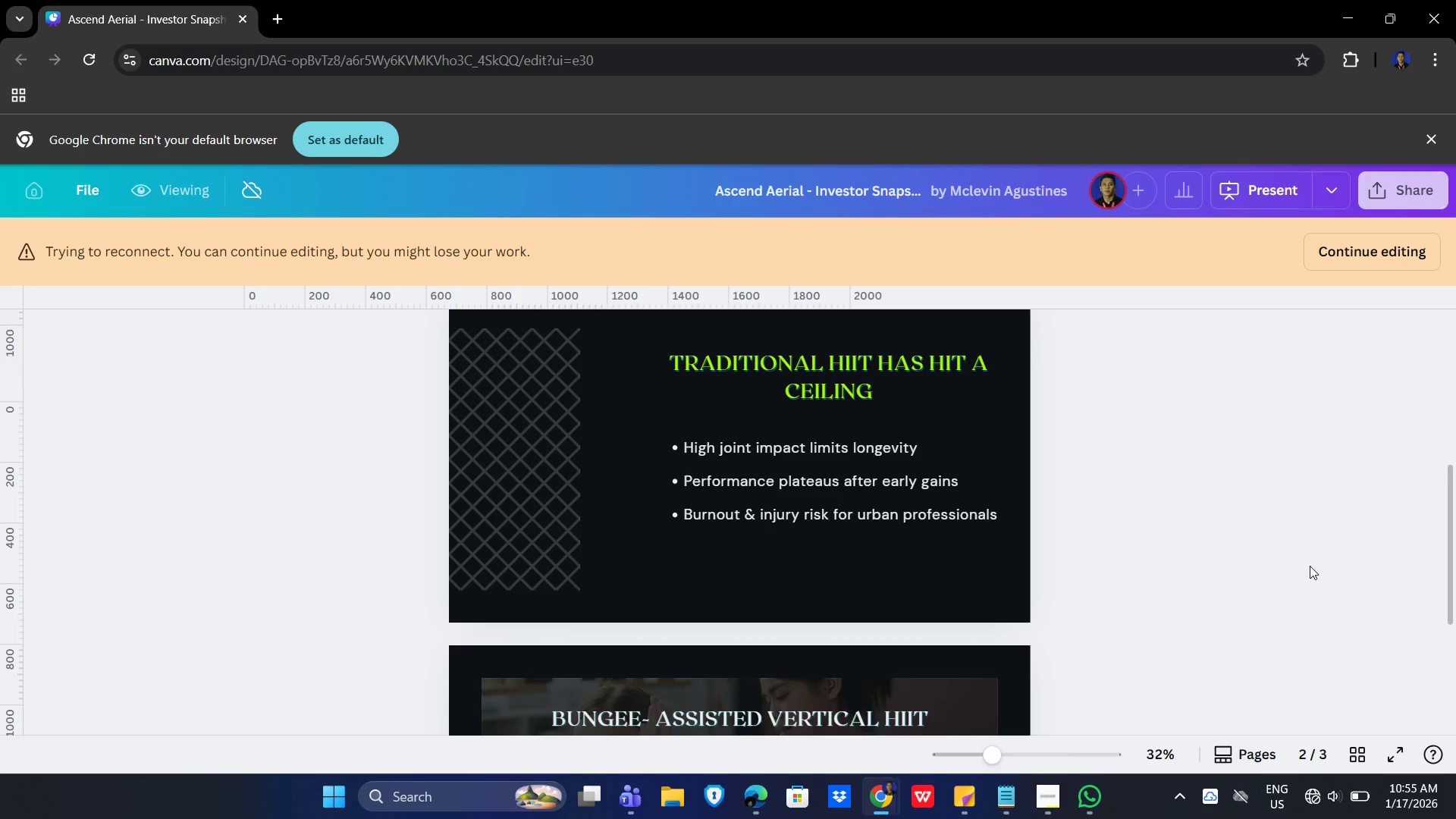 
wait(88.67)
 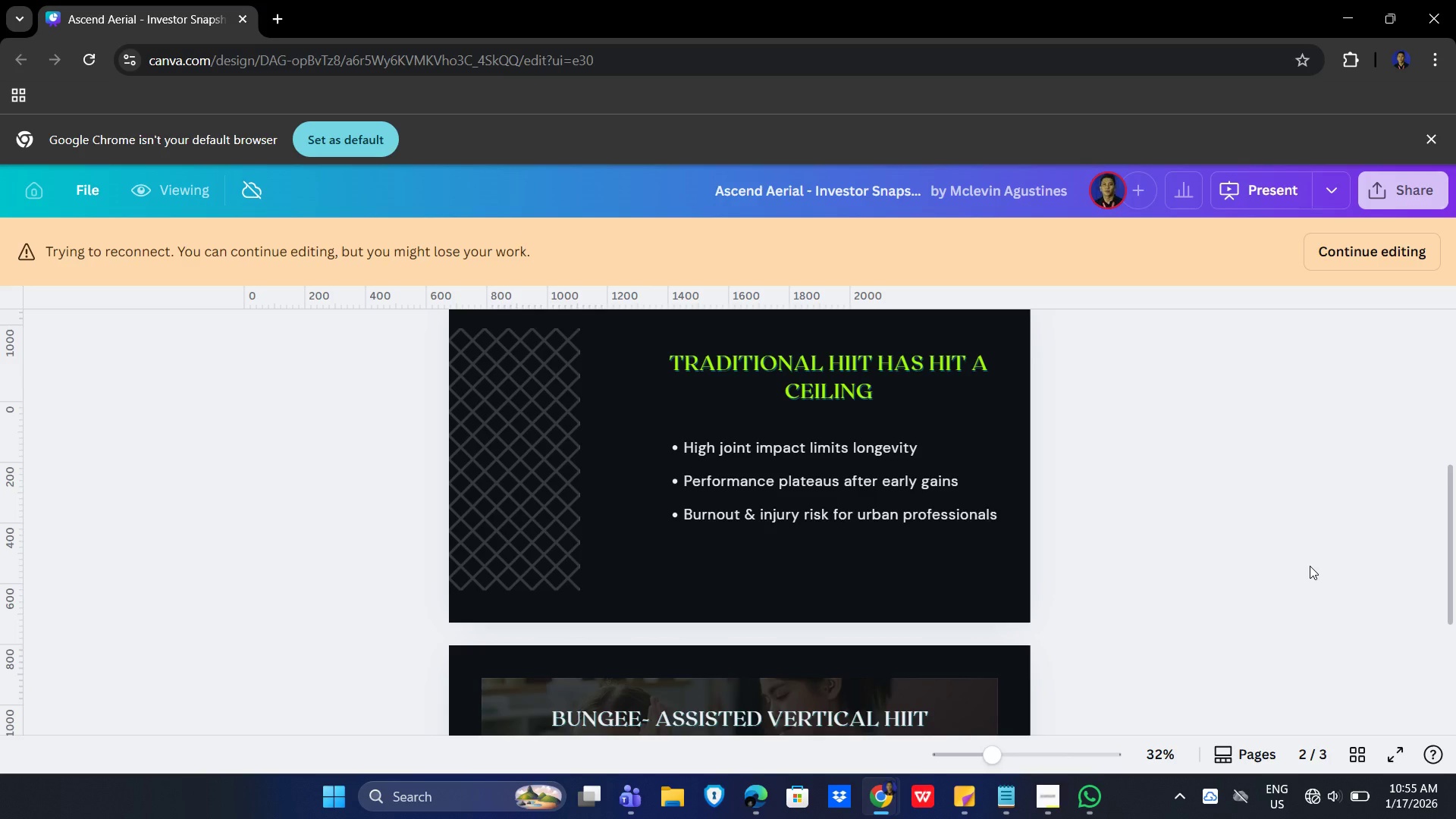 
scroll: coordinate [1241, 488], scroll_direction: down, amount: 3.0
 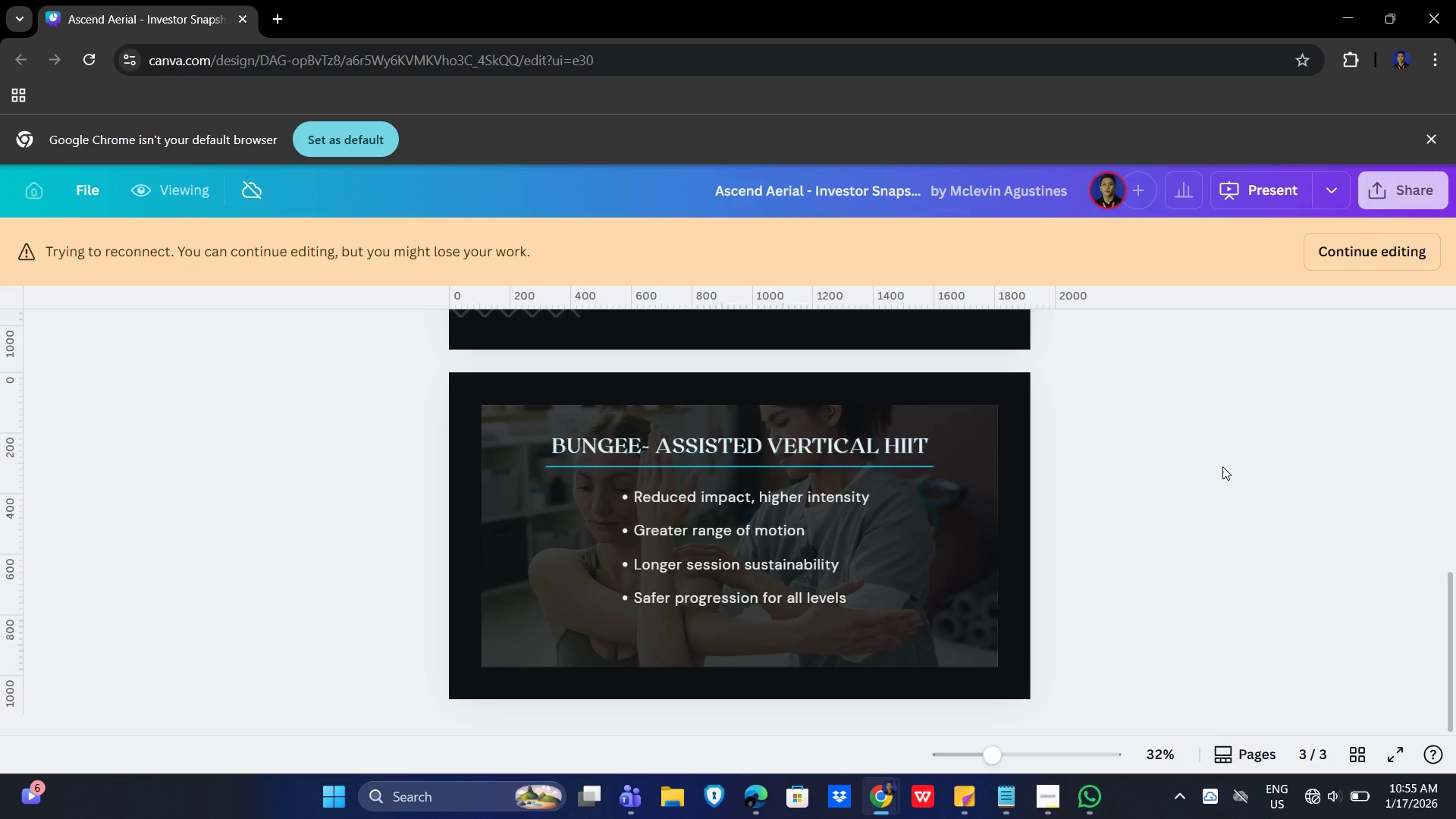 
wait(5.08)
 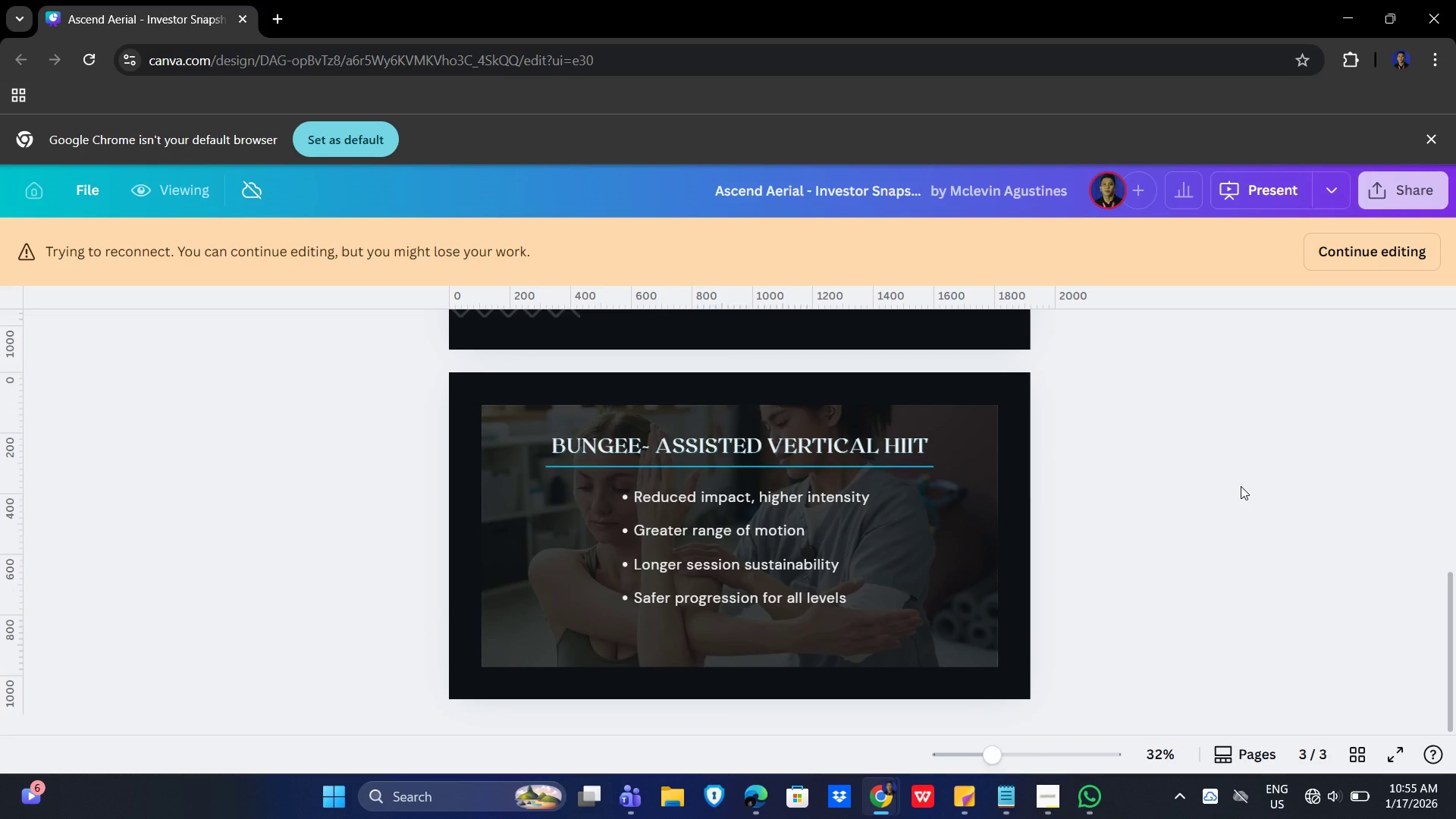 
scroll: coordinate [1236, 462], scroll_direction: up, amount: 4.0
 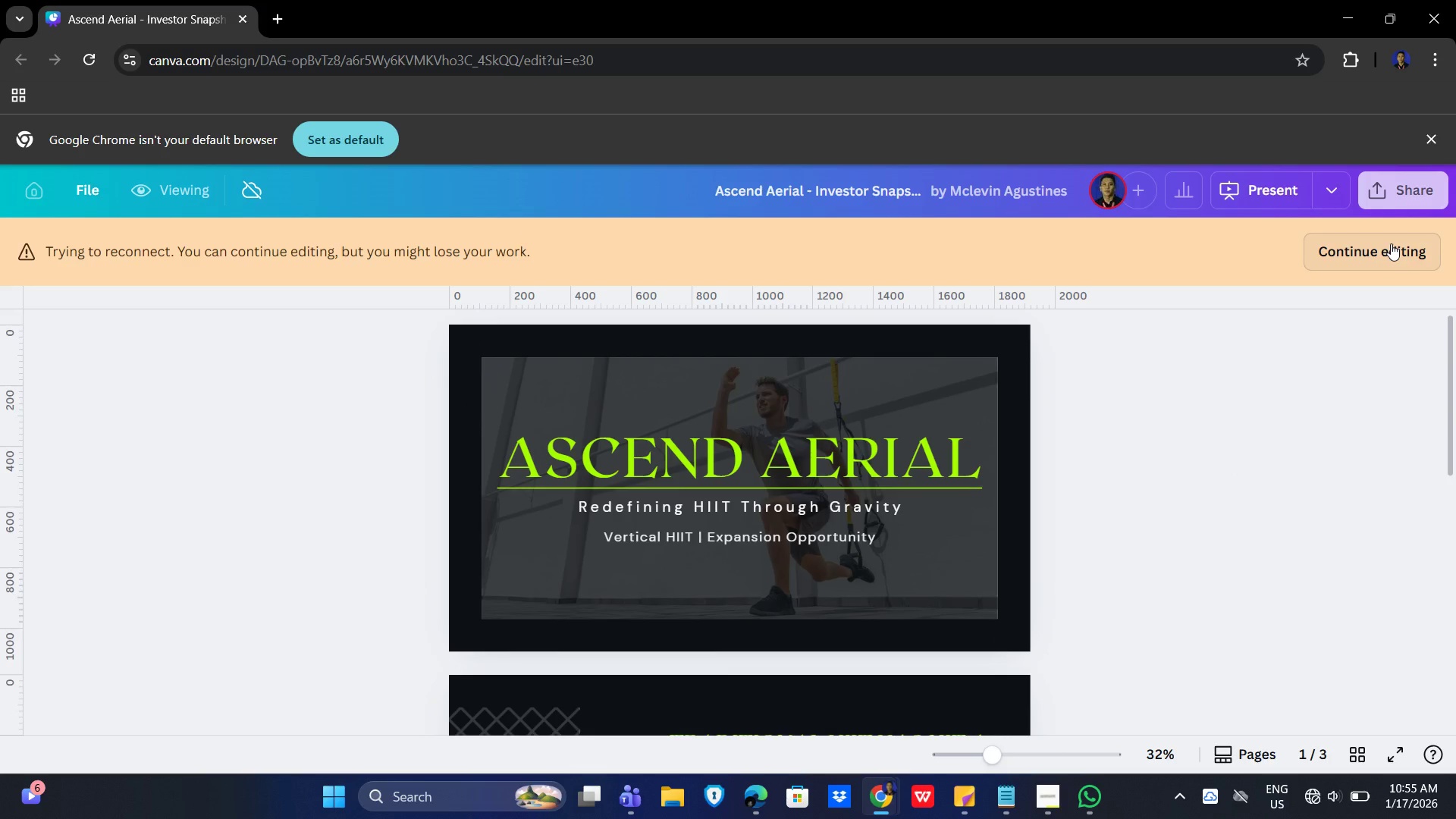 
left_click([1391, 243])
 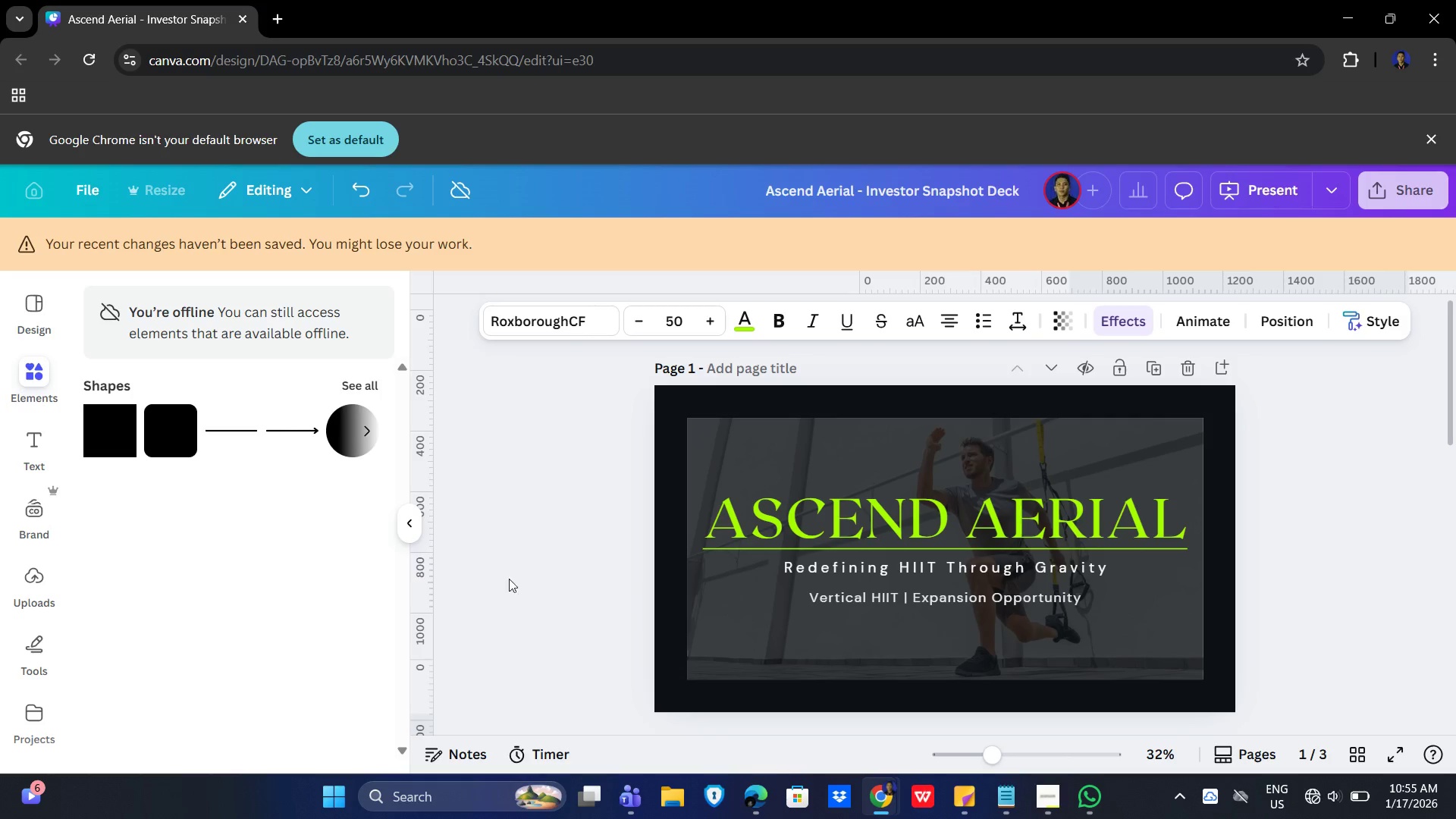 
left_click([410, 523])
 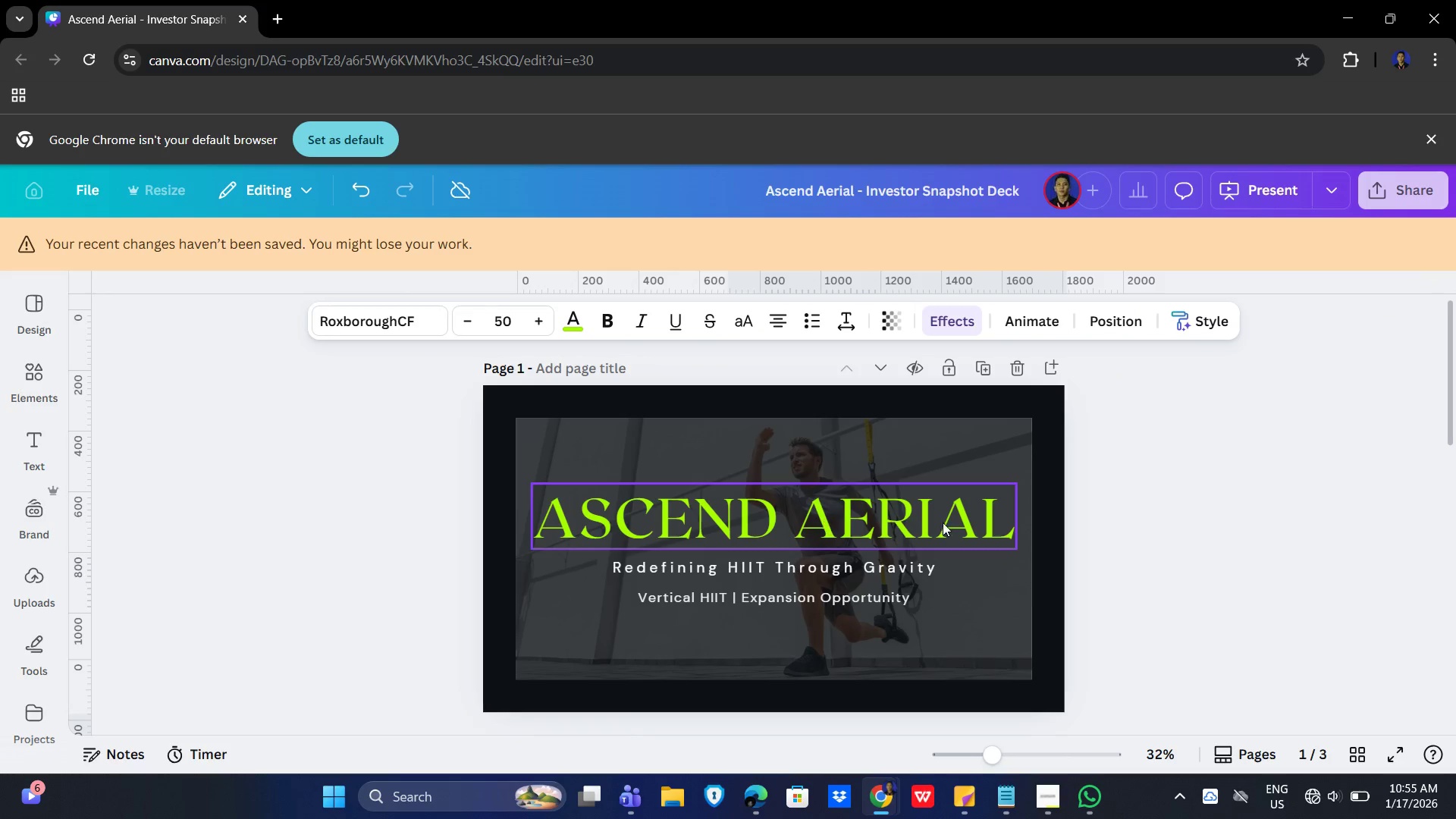 
left_click([1156, 517])
 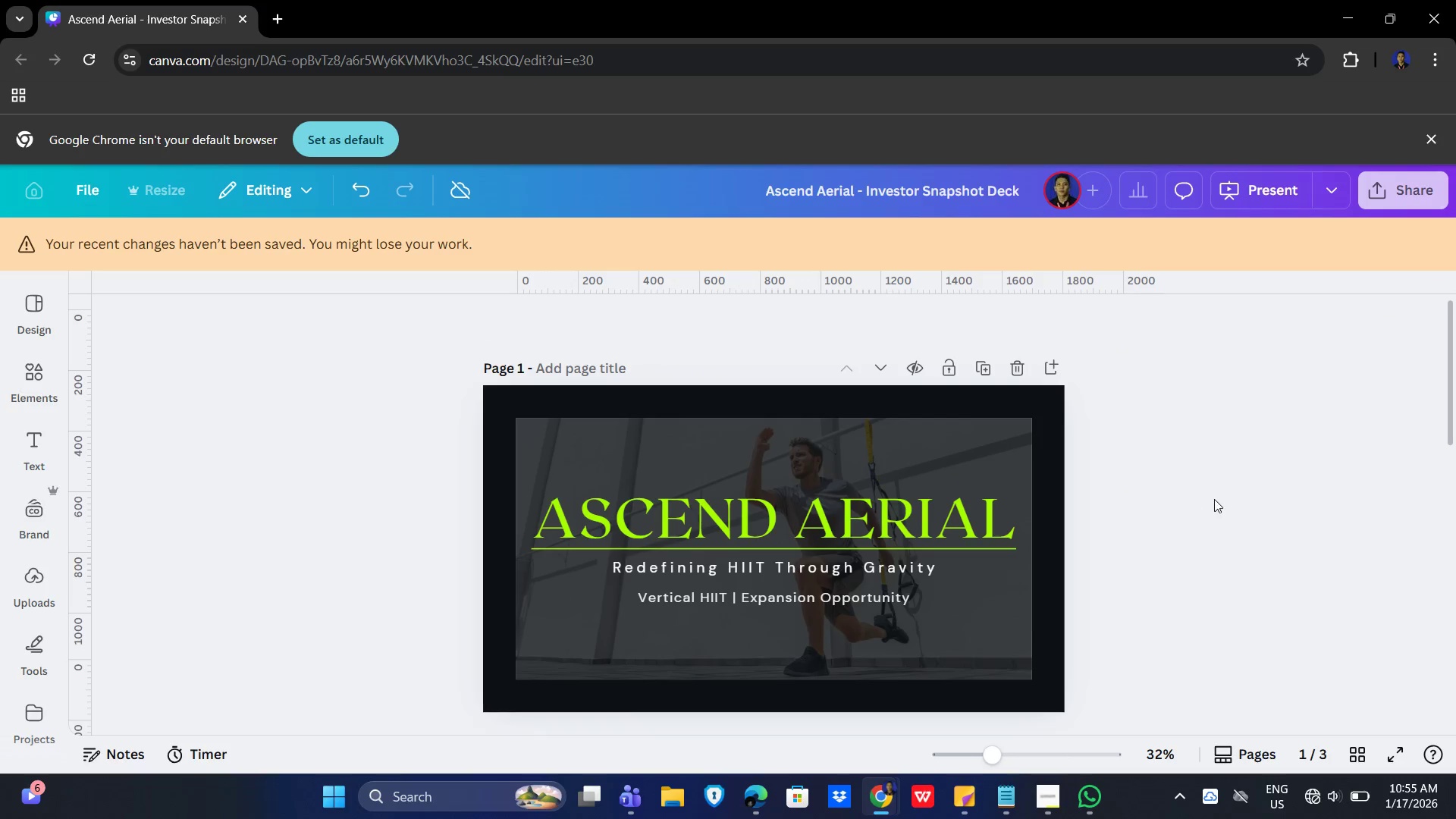 
scroll: coordinate [1200, 504], scroll_direction: down, amount: 9.0
 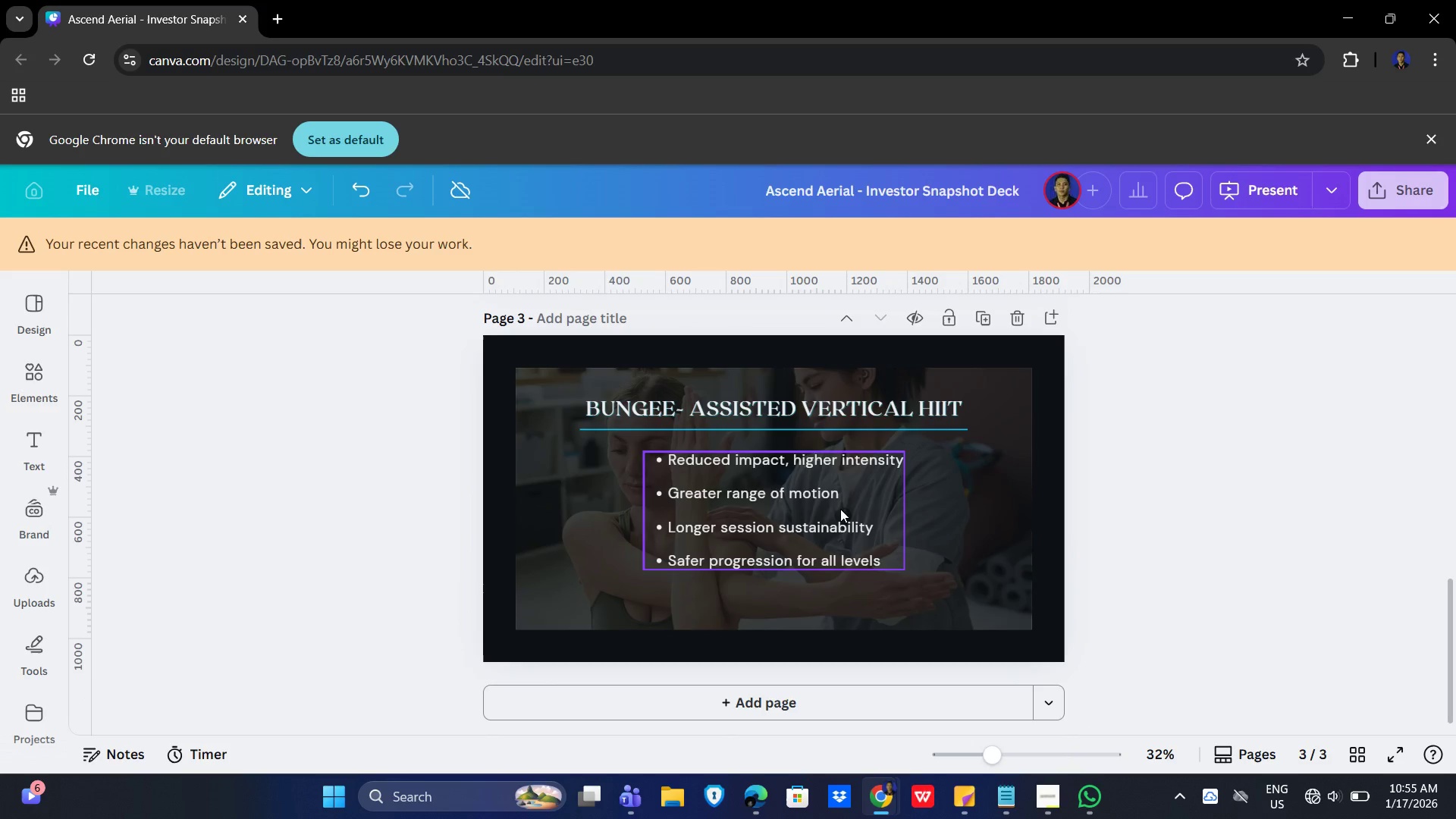 
scroll: coordinate [1149, 480], scroll_direction: up, amount: 4.0
 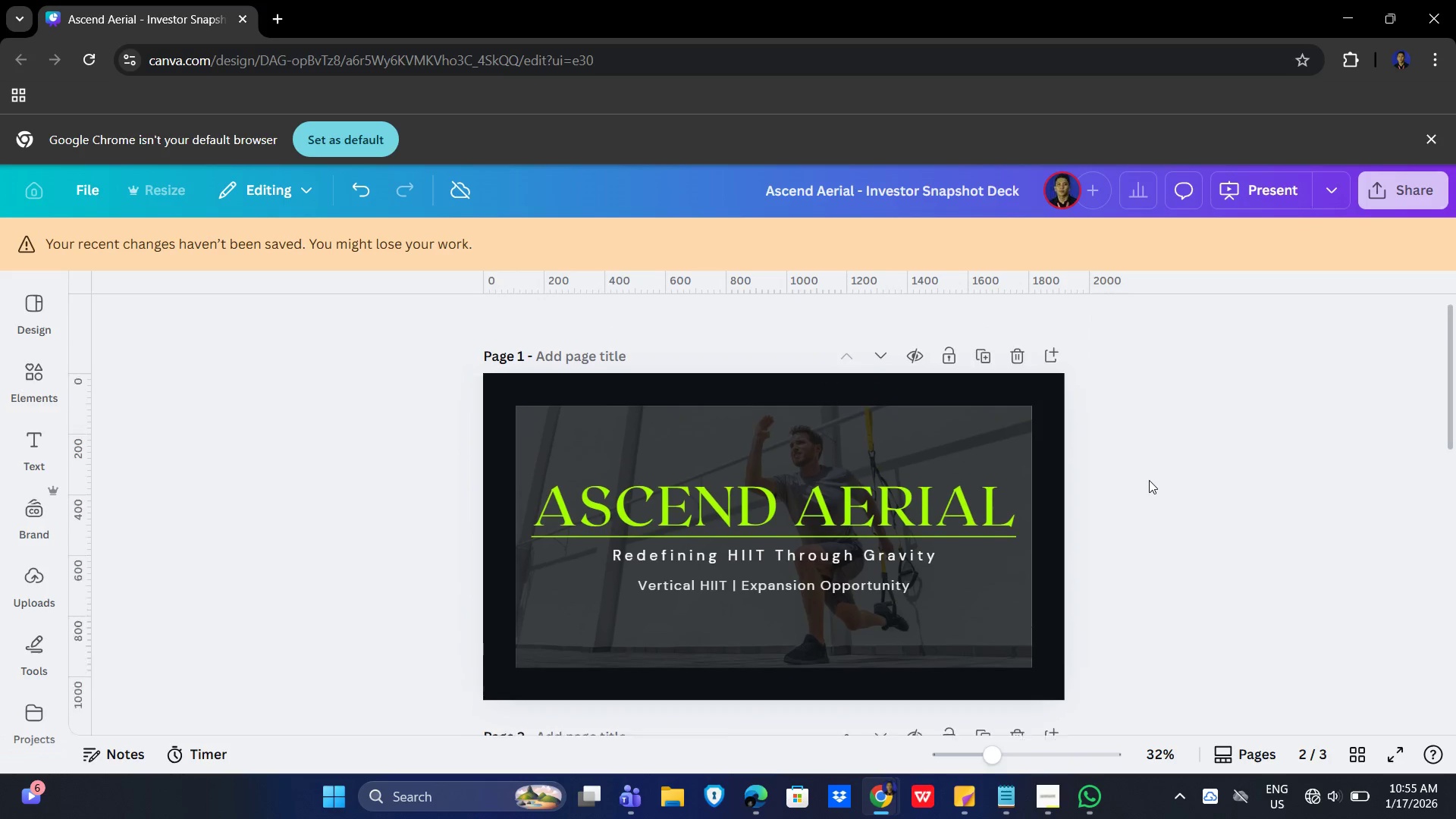 
scroll: coordinate [1149, 481], scroll_direction: down, amount: 10.0
 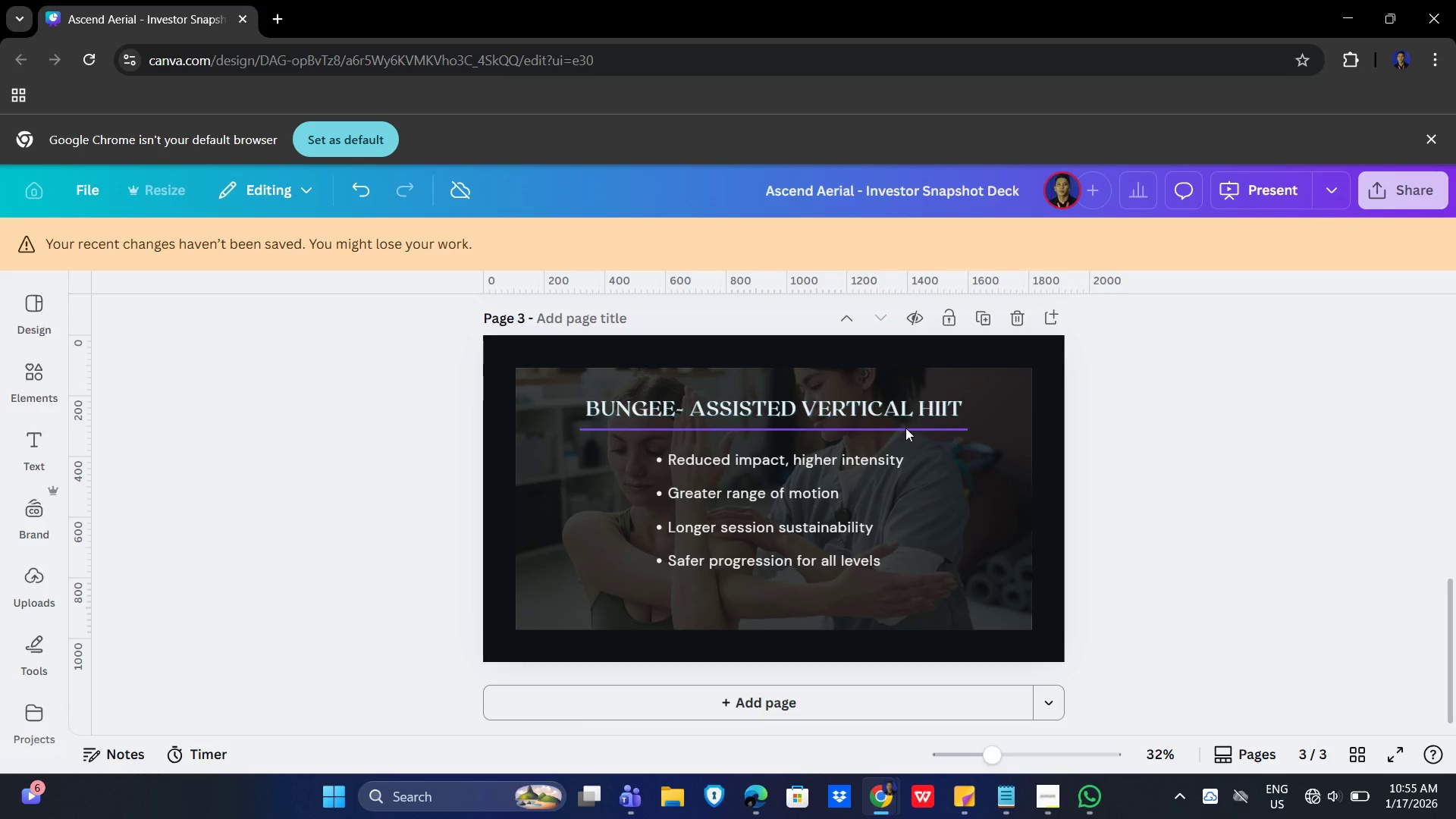 
left_click([905, 428])
 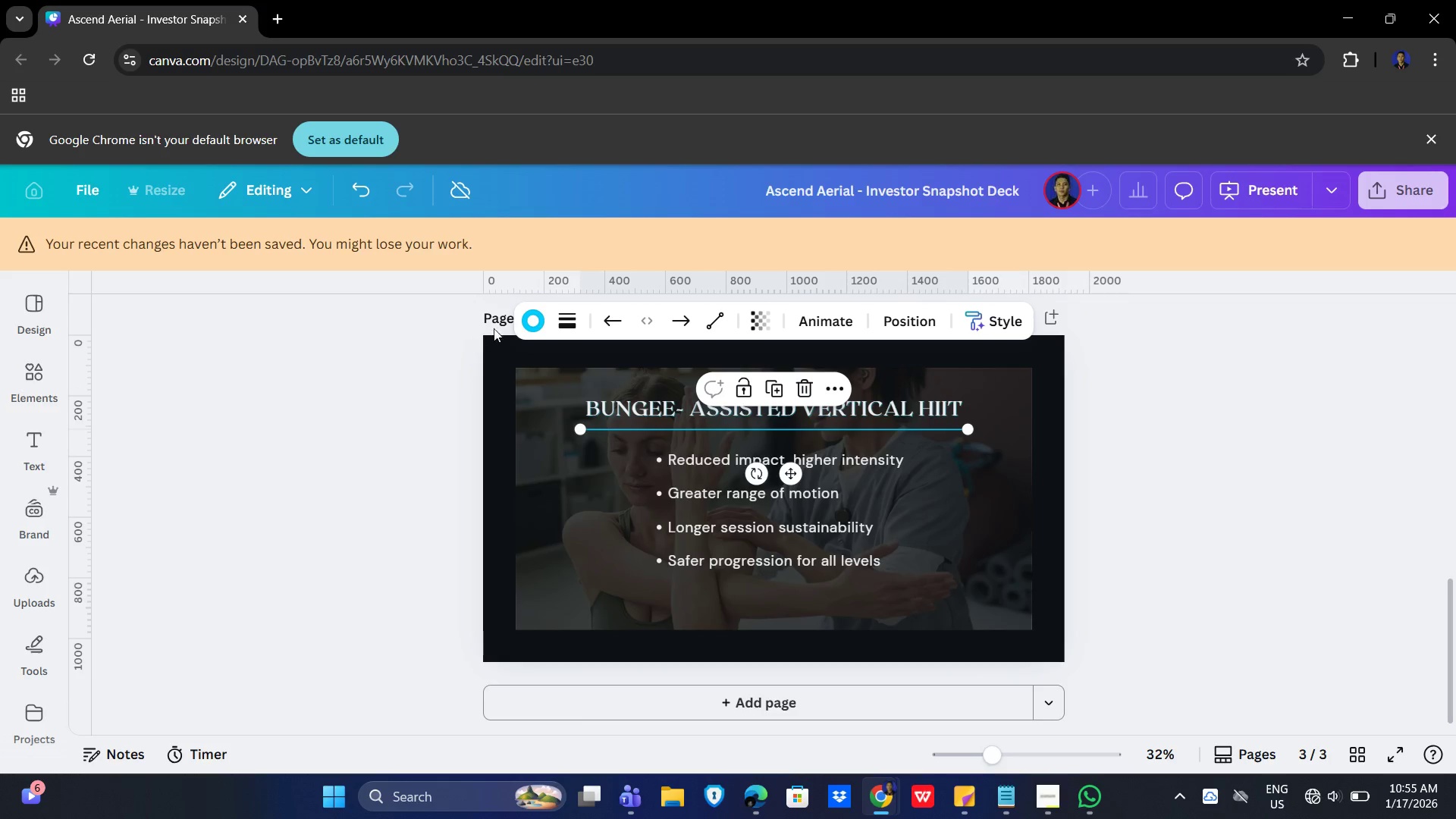 
left_click([534, 310])
 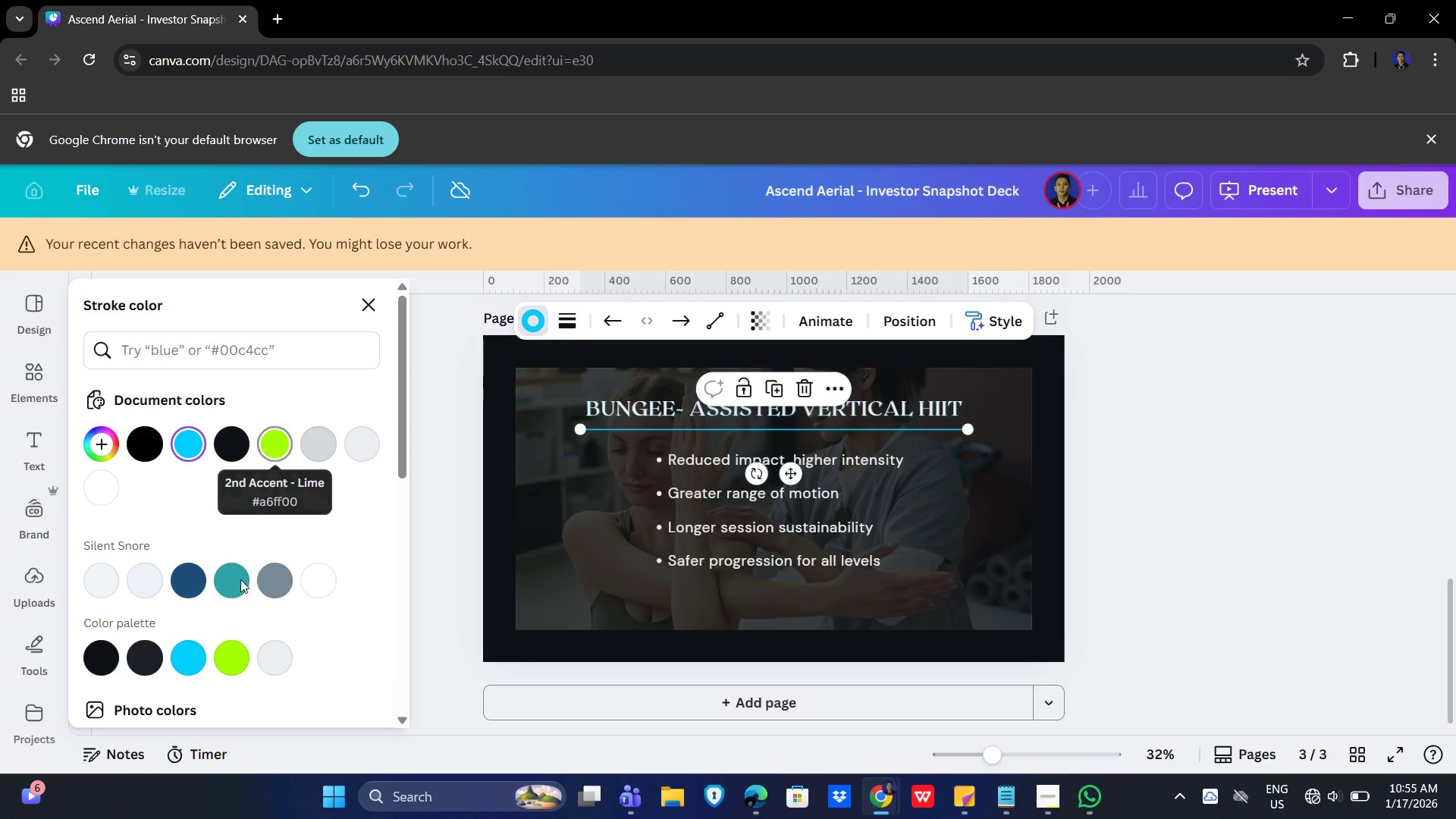 
left_click([236, 666])
 